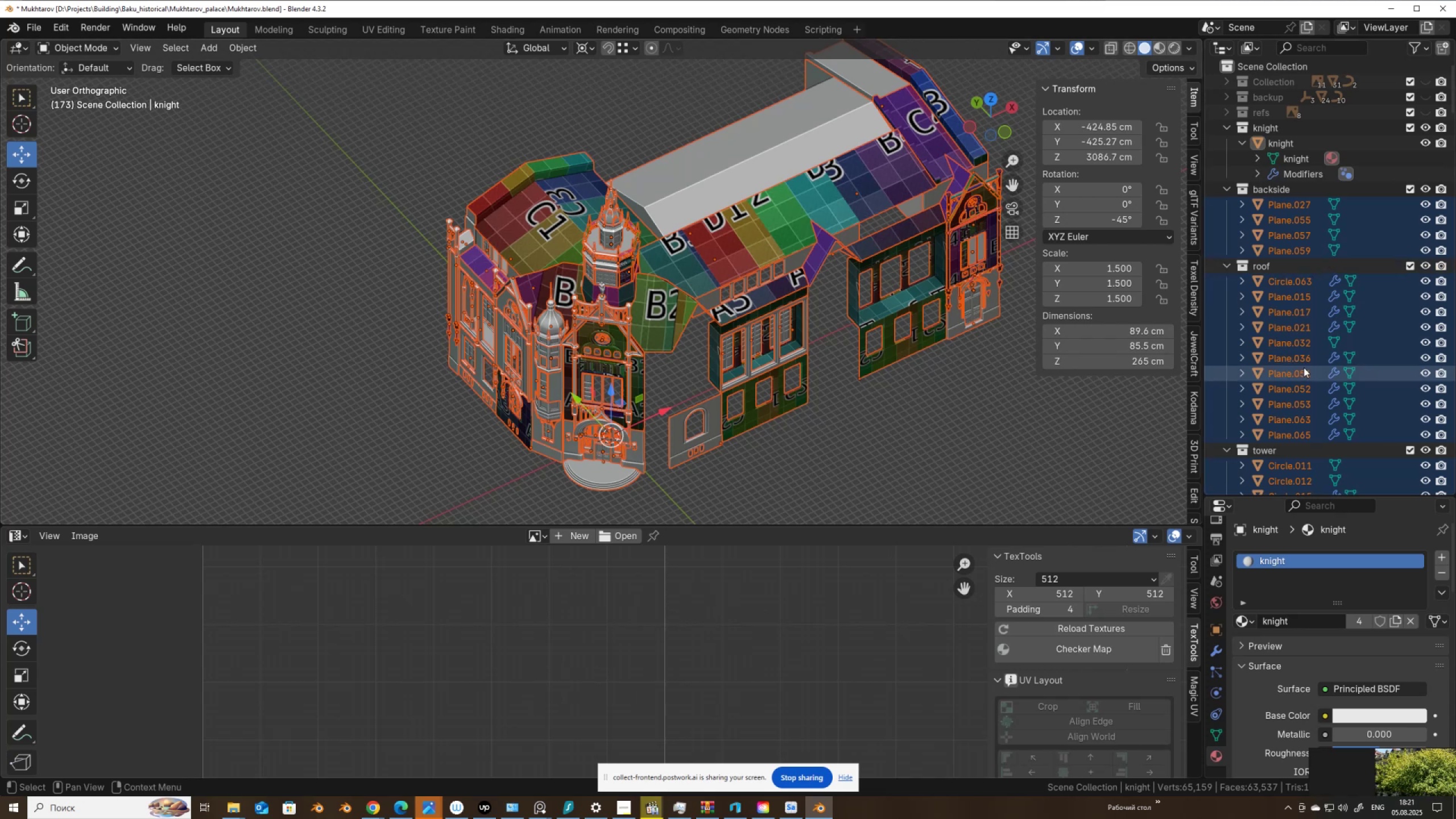 
left_click([1297, 284])
 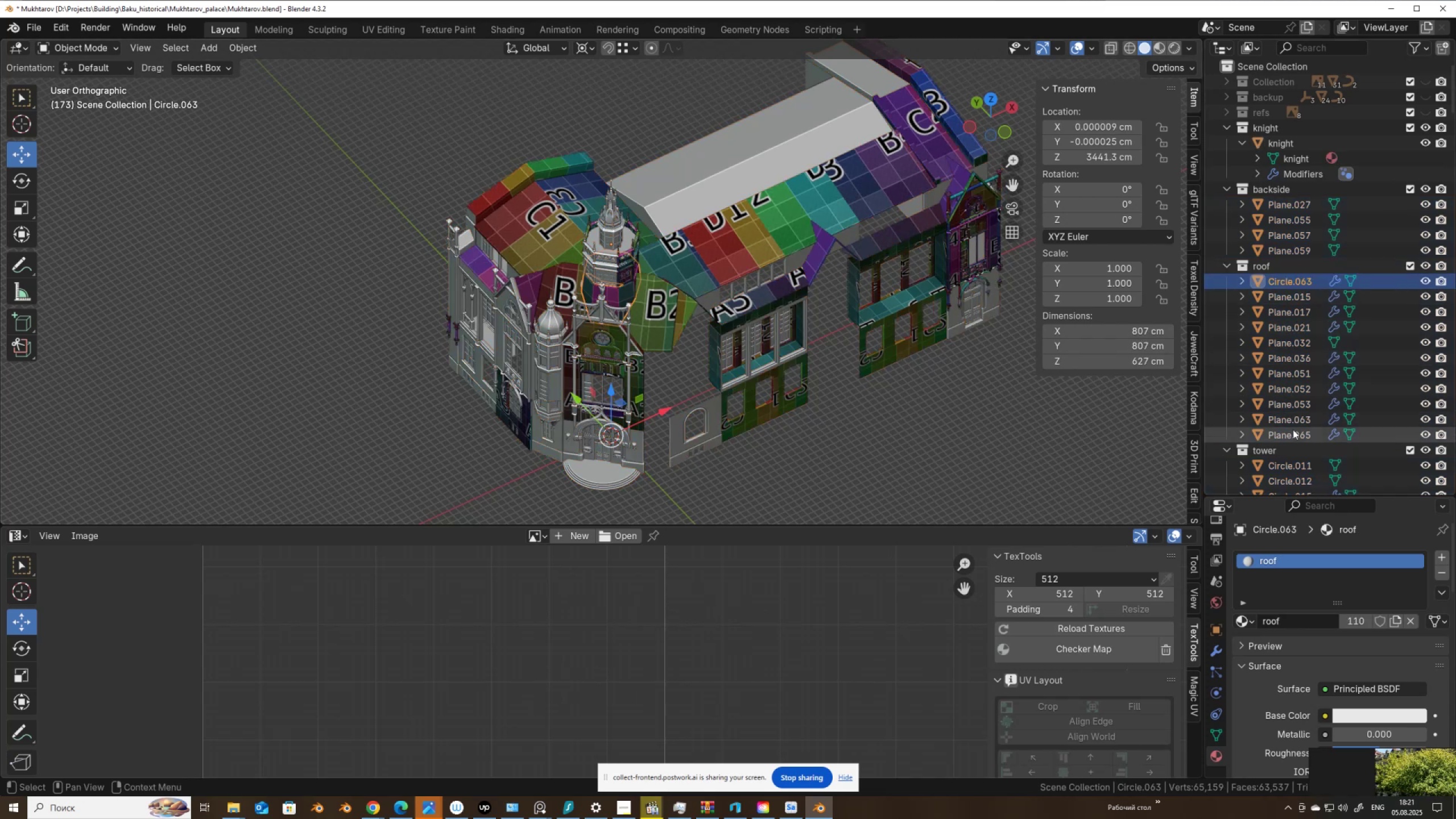 
hold_key(key=ShiftLeft, duration=0.3)
left_click([1293, 433])
 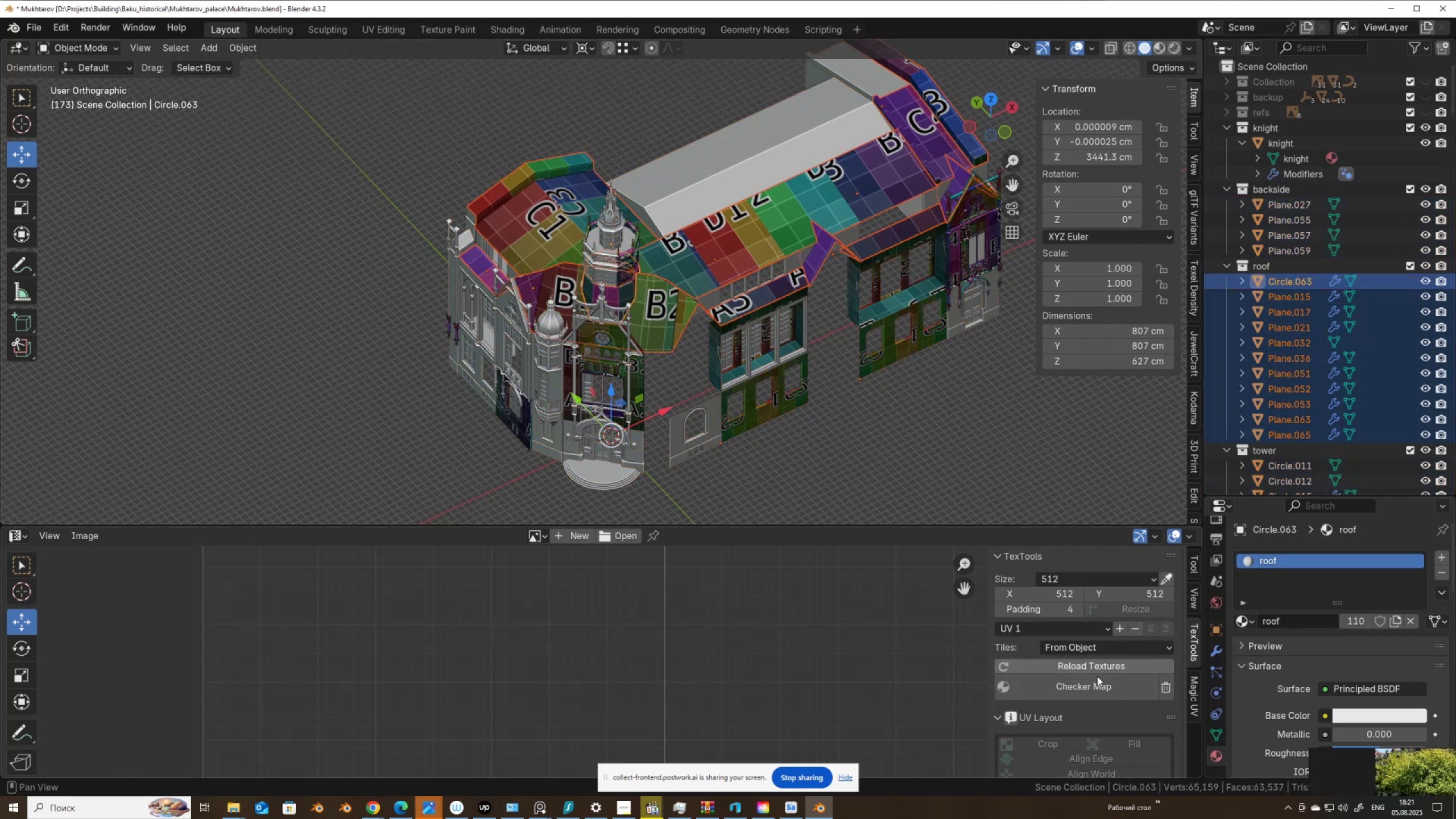 
left_click([1092, 690])
 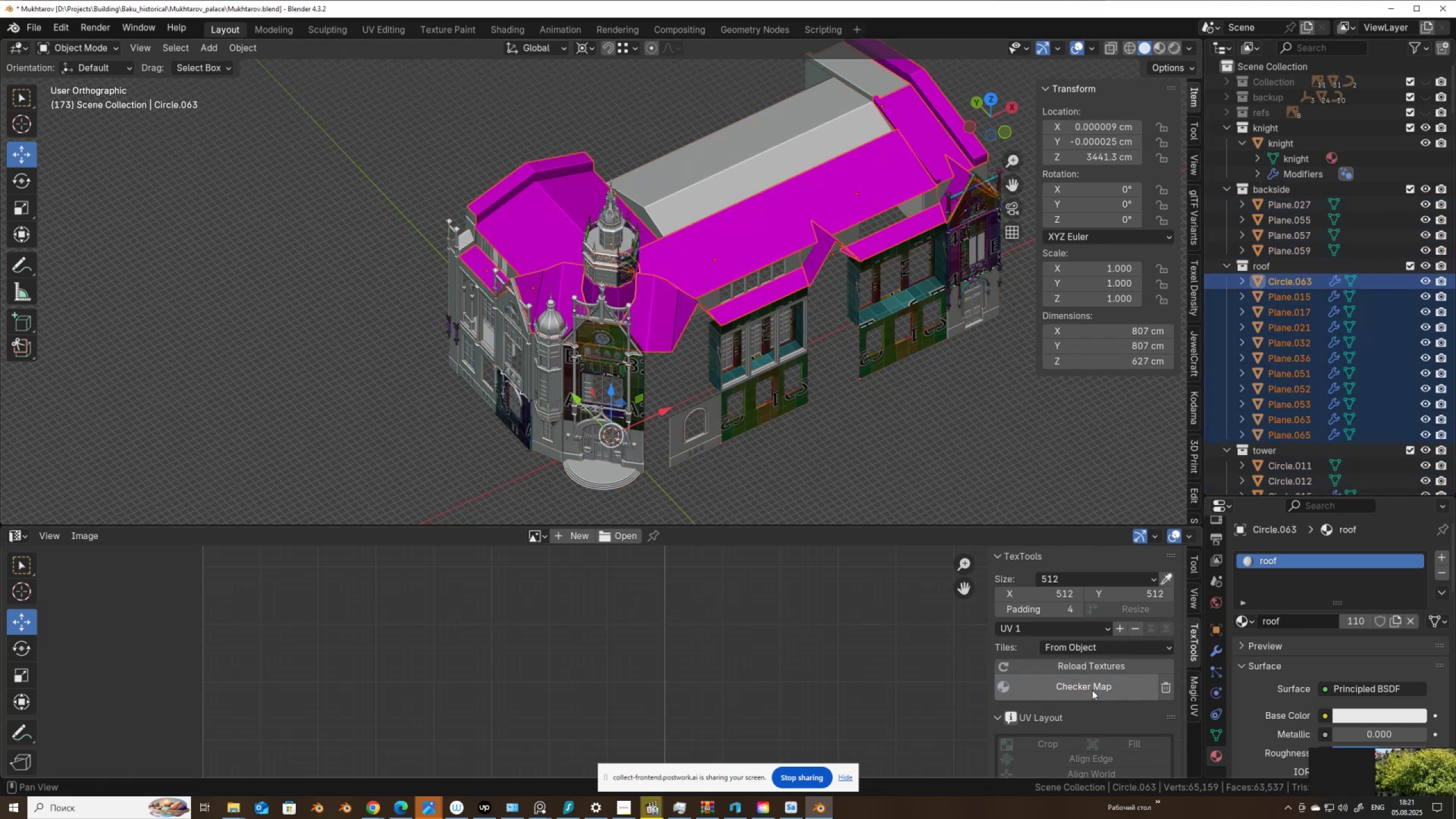 
left_click([1092, 690])
 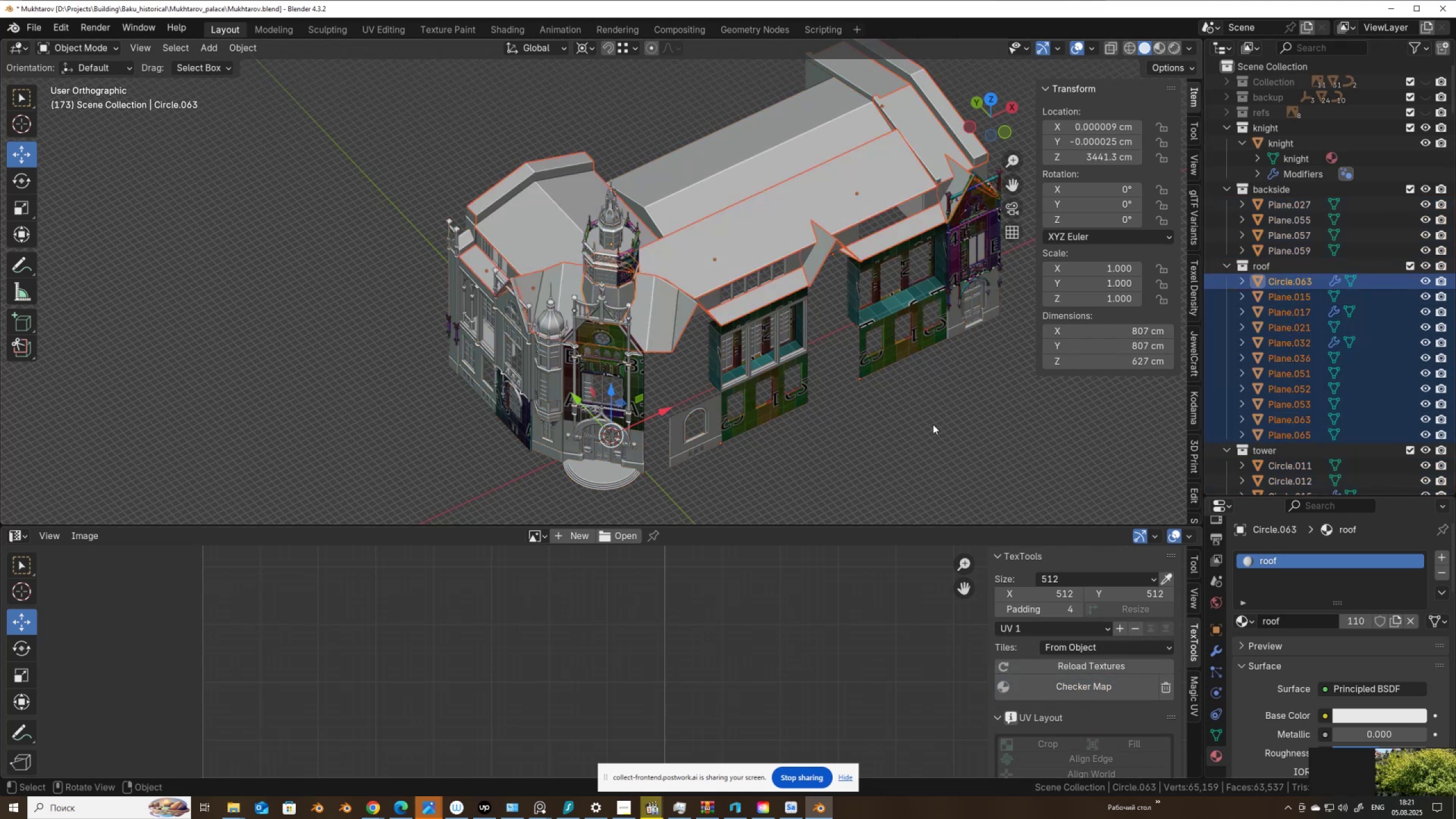 
left_click([787, 401])
 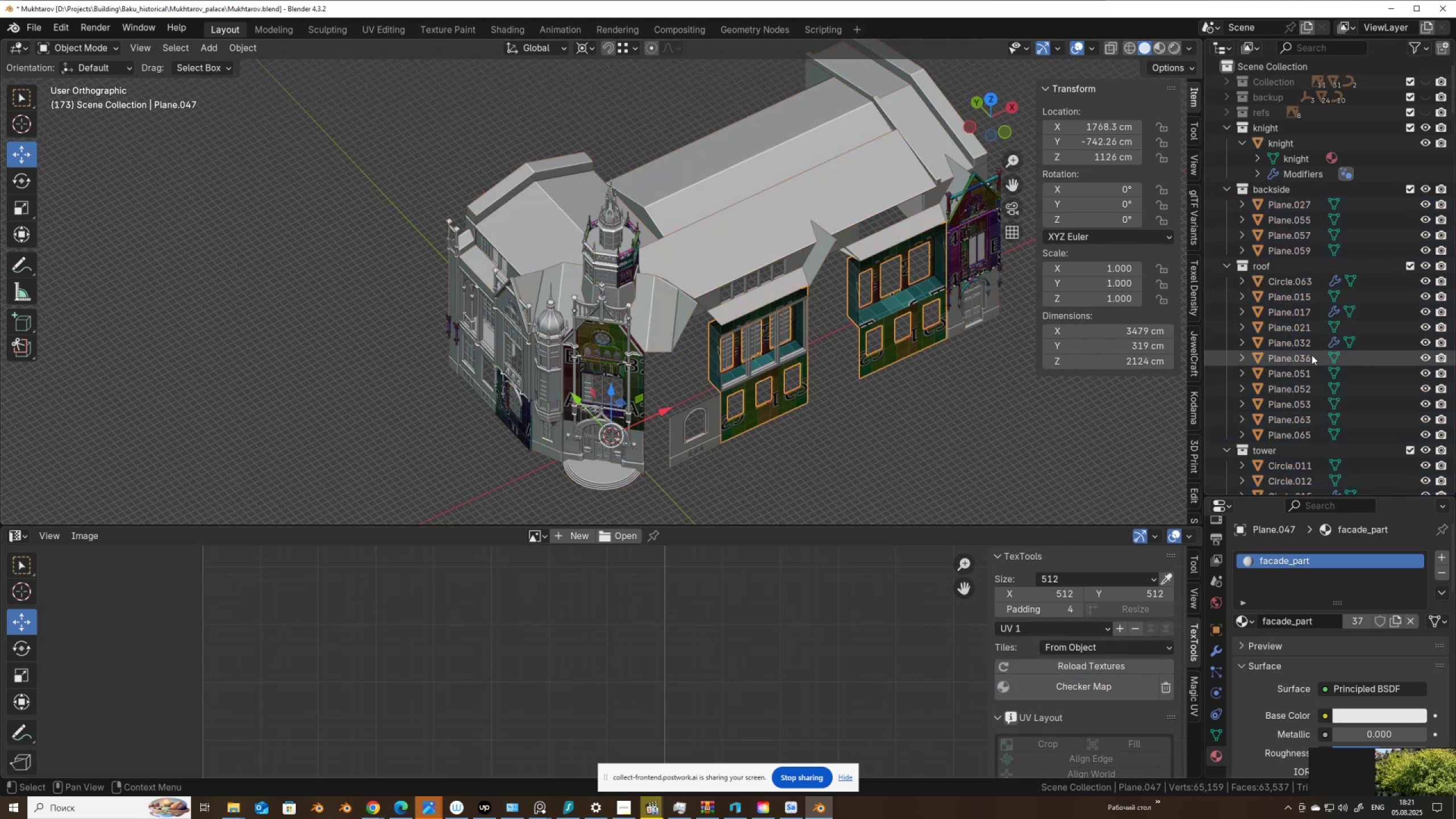 
key(NumpadDecimal)
 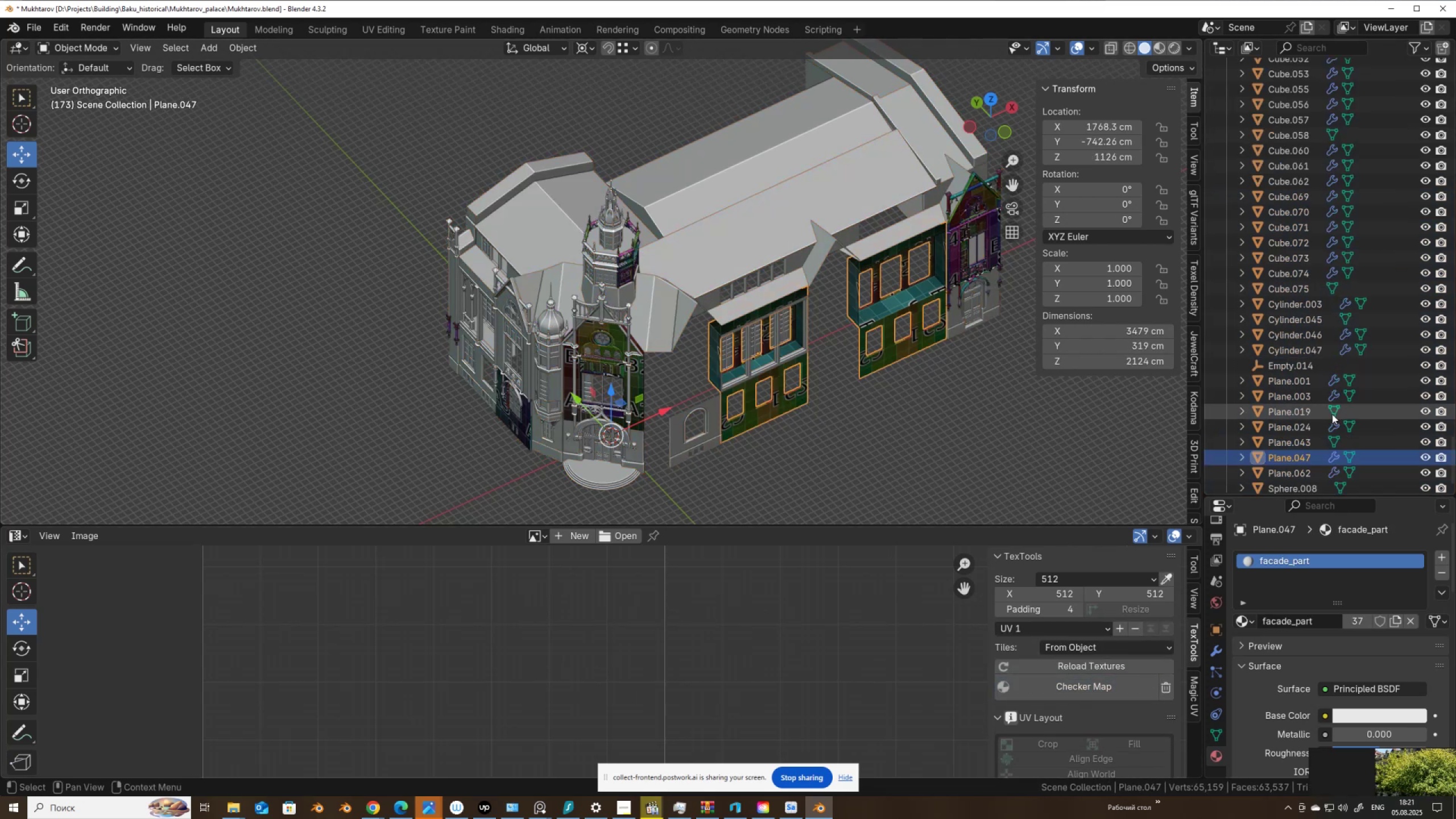 
scroll: coordinate [1332, 414], scroll_direction: down, amount: 4.0
 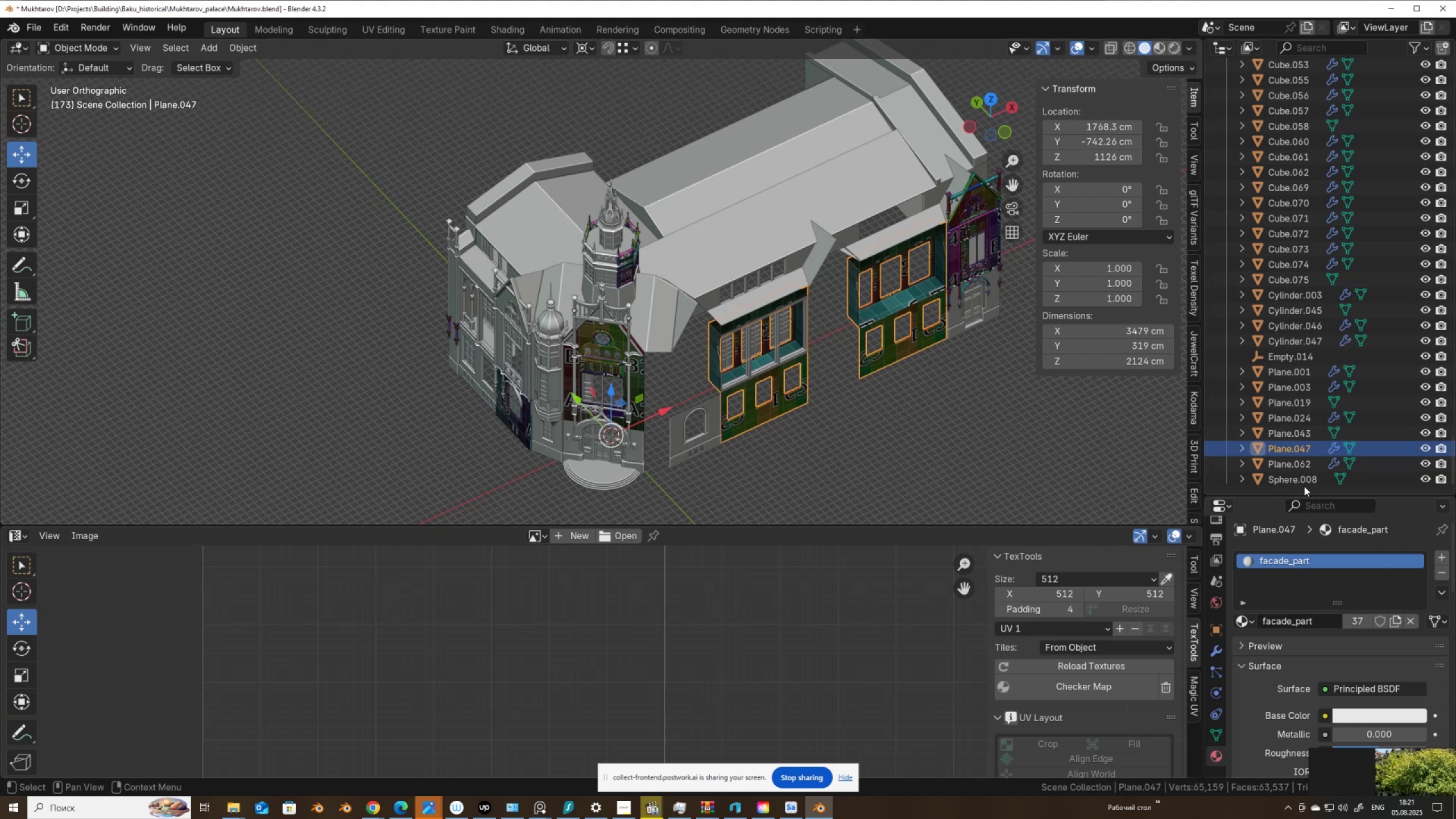 
left_click([1304, 485])
 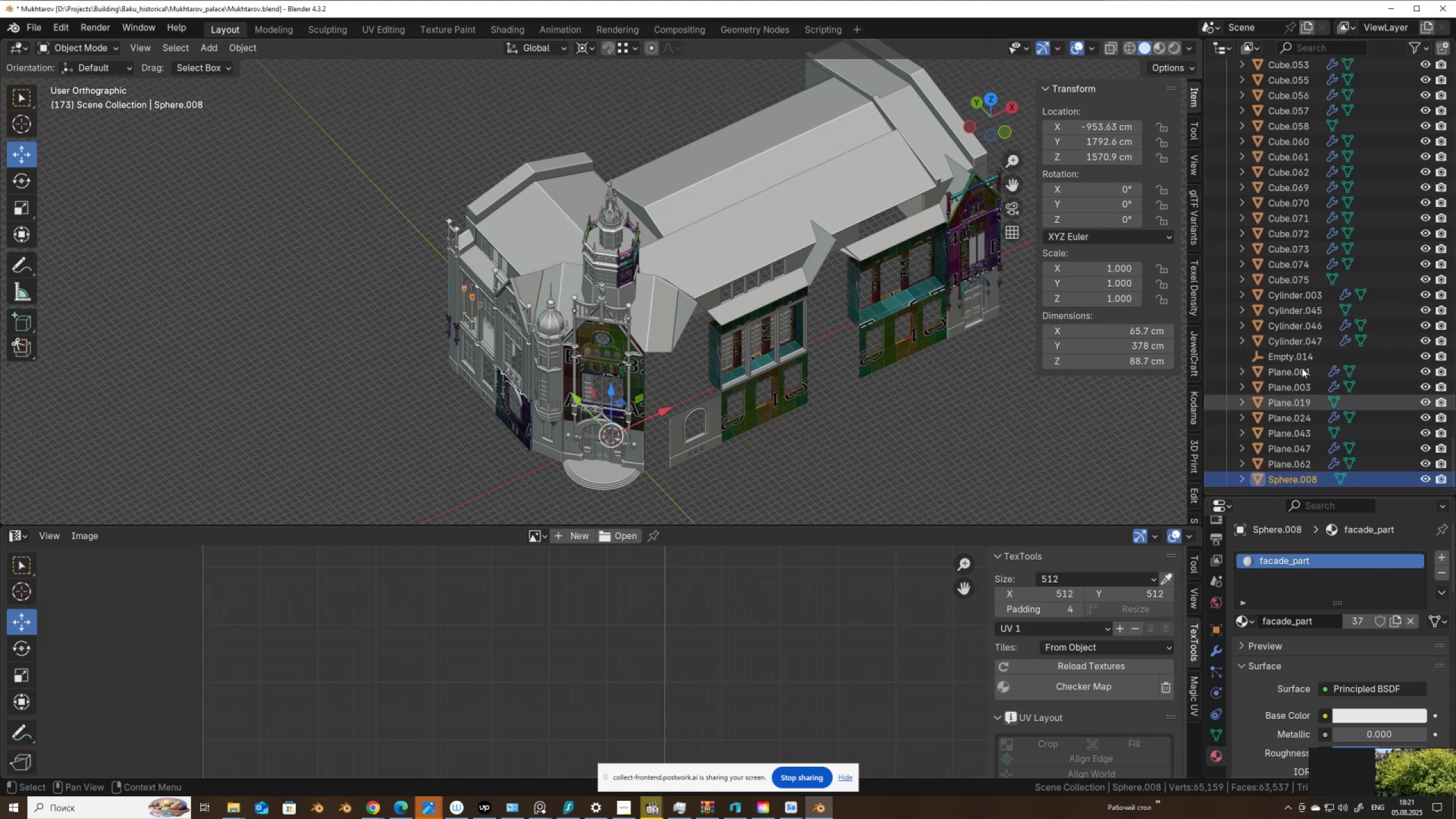 
scroll: coordinate [1302, 347], scroll_direction: up, amount: 22.0
 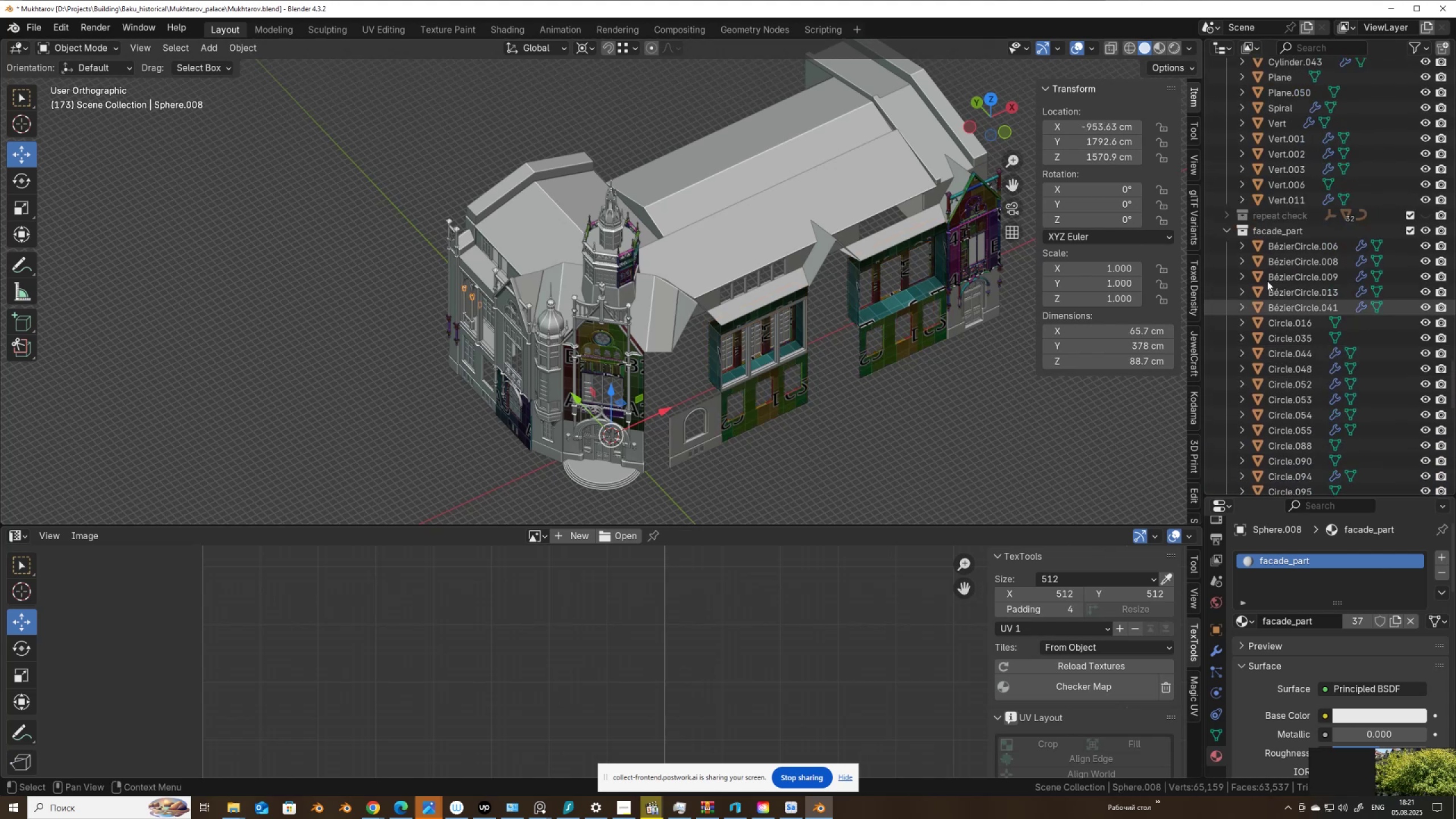 
hold_key(key=ShiftLeft, duration=0.59)
left_click([1261, 246])
 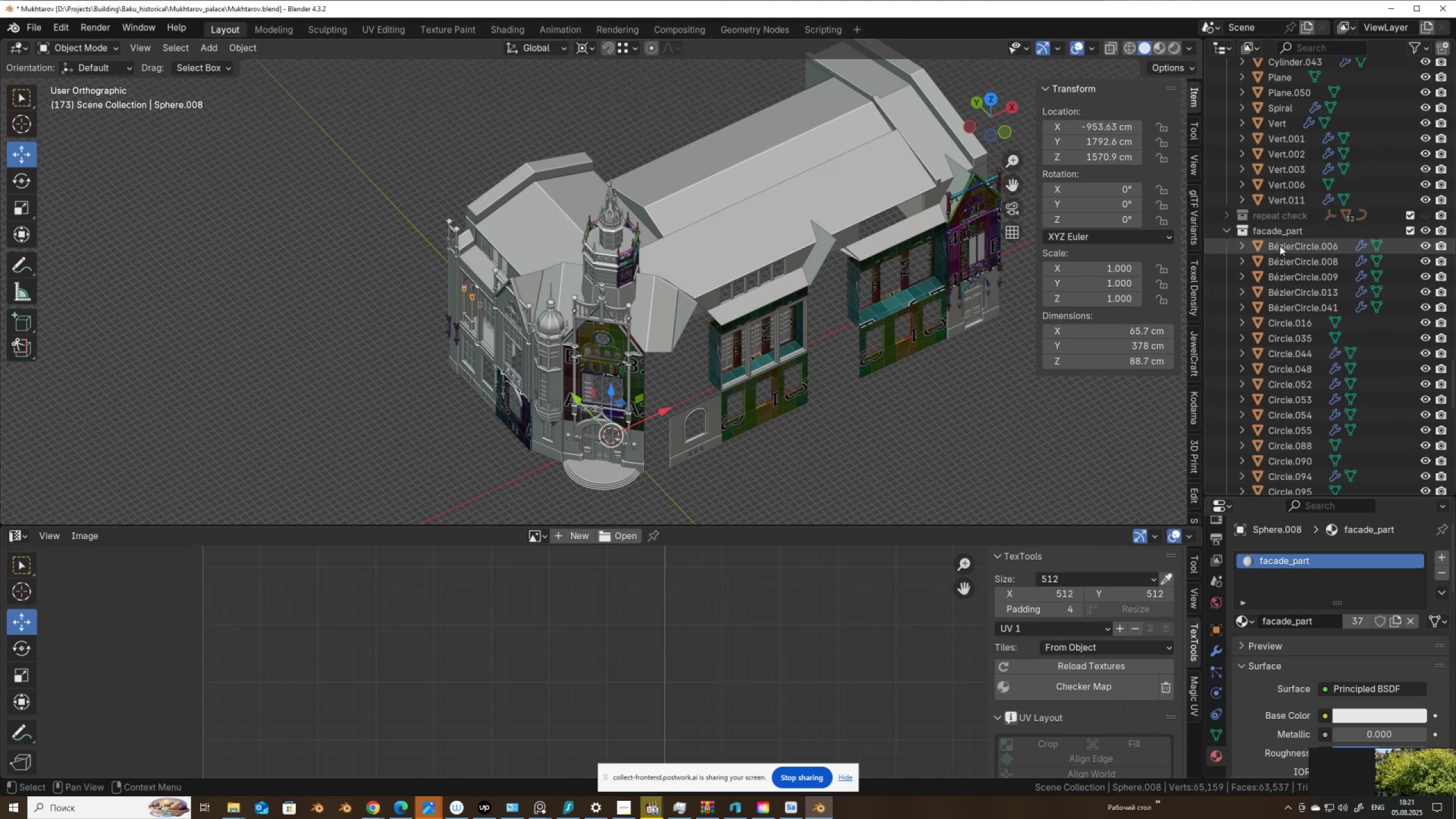 
left_click([1280, 245])
 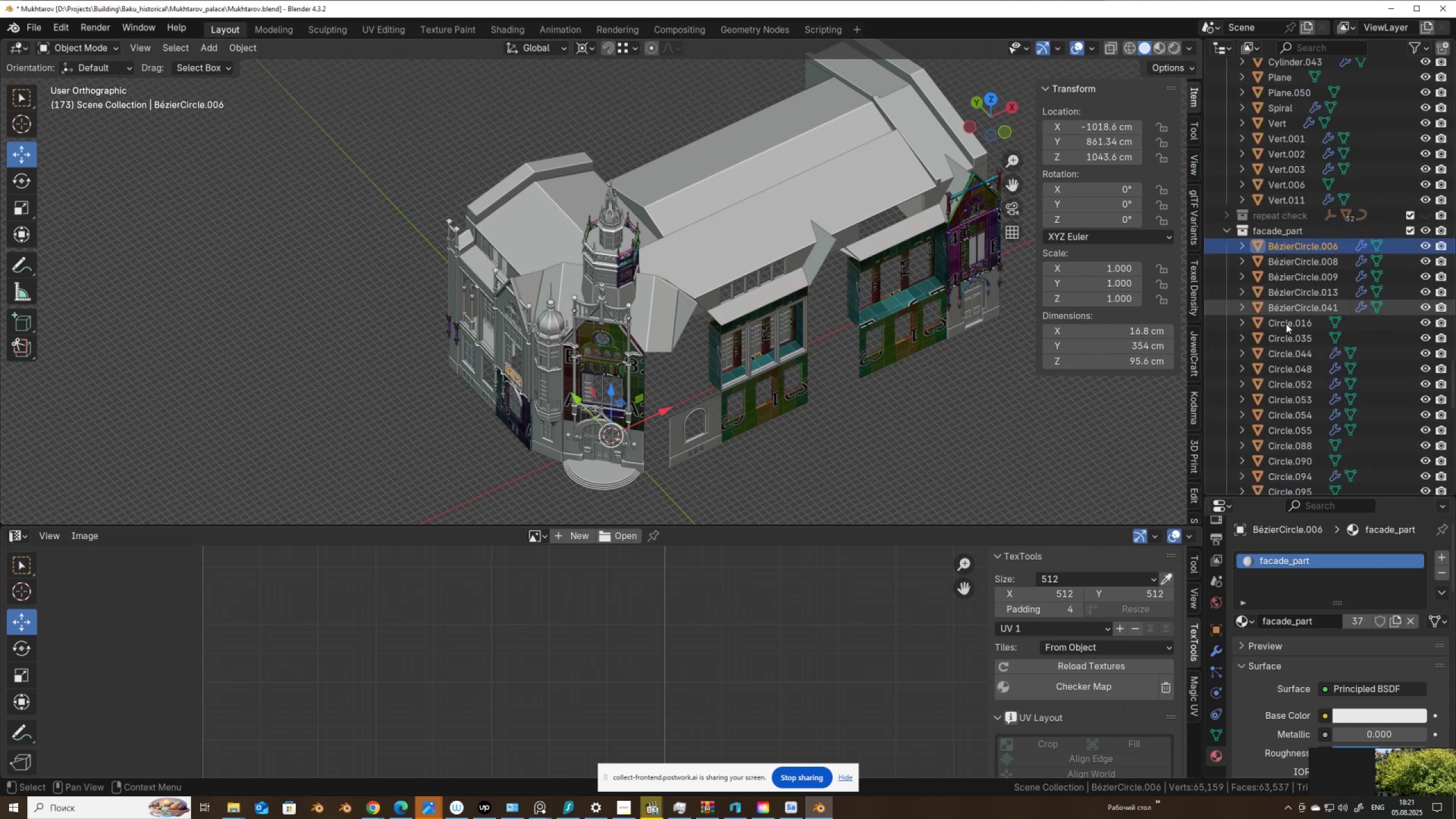 
scroll: coordinate [1289, 392], scroll_direction: down, amount: 29.0
 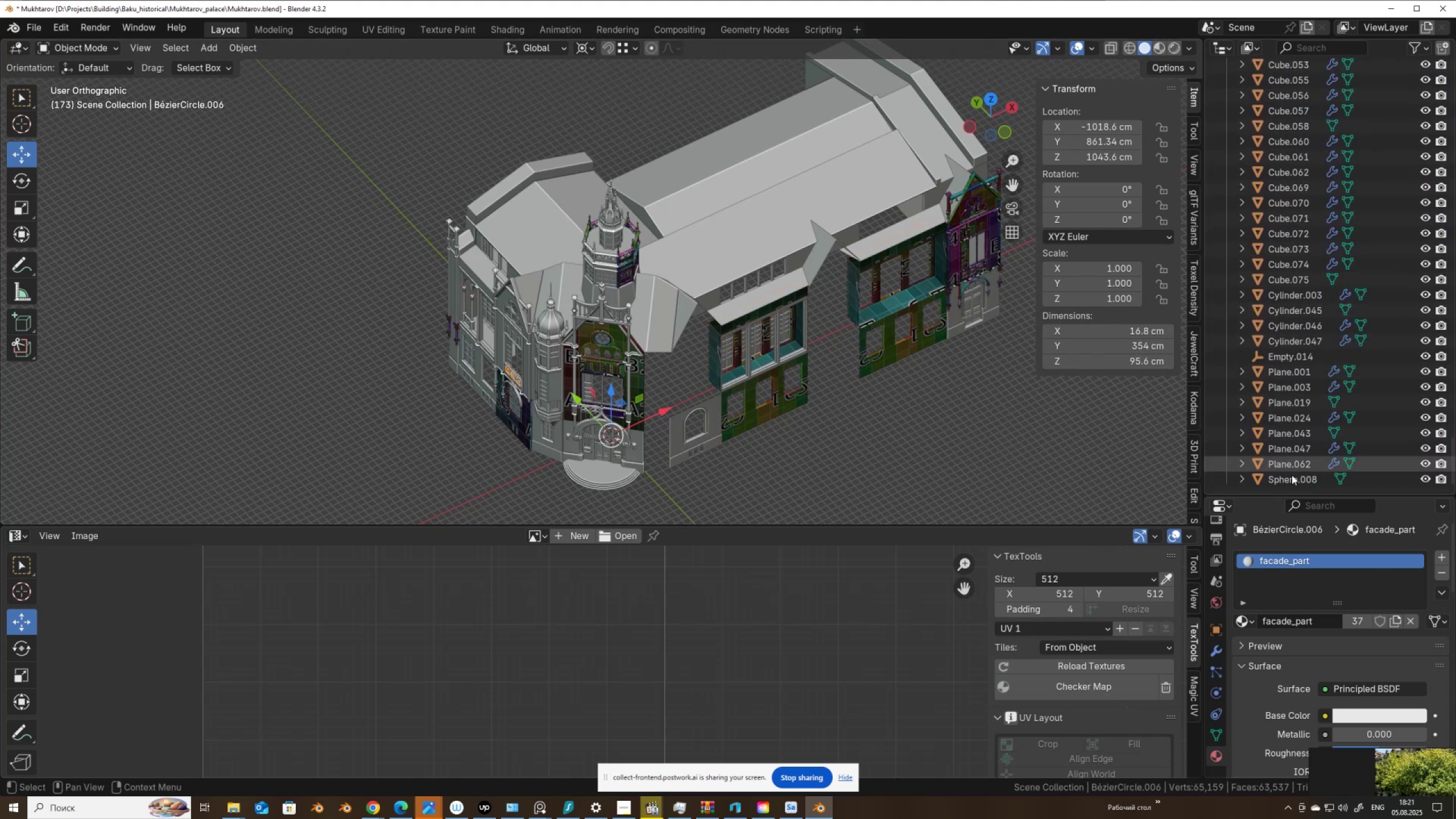 
hold_key(key=ShiftLeft, duration=0.7)
left_click([1294, 479])
 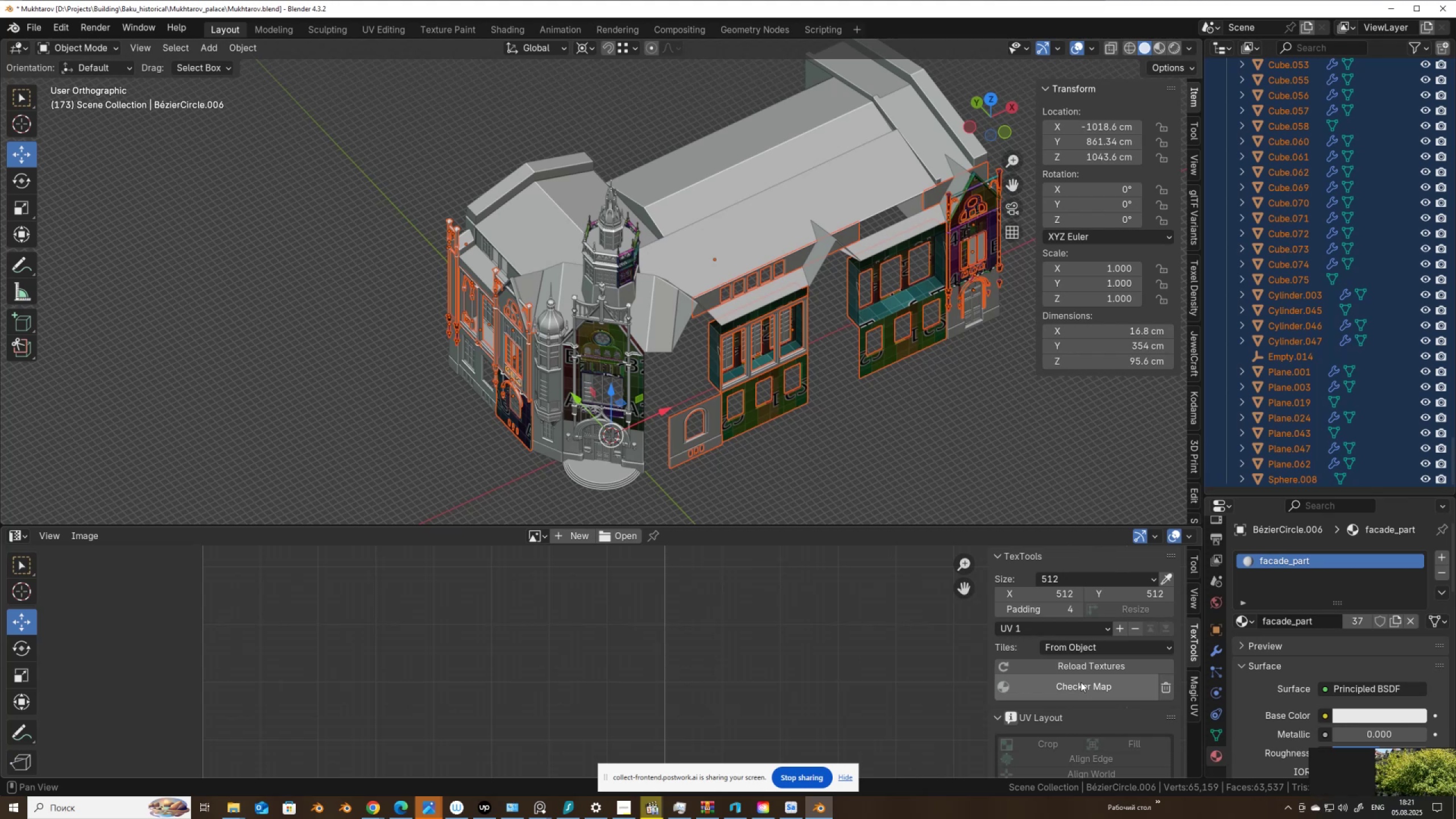 
left_click([1079, 686])
 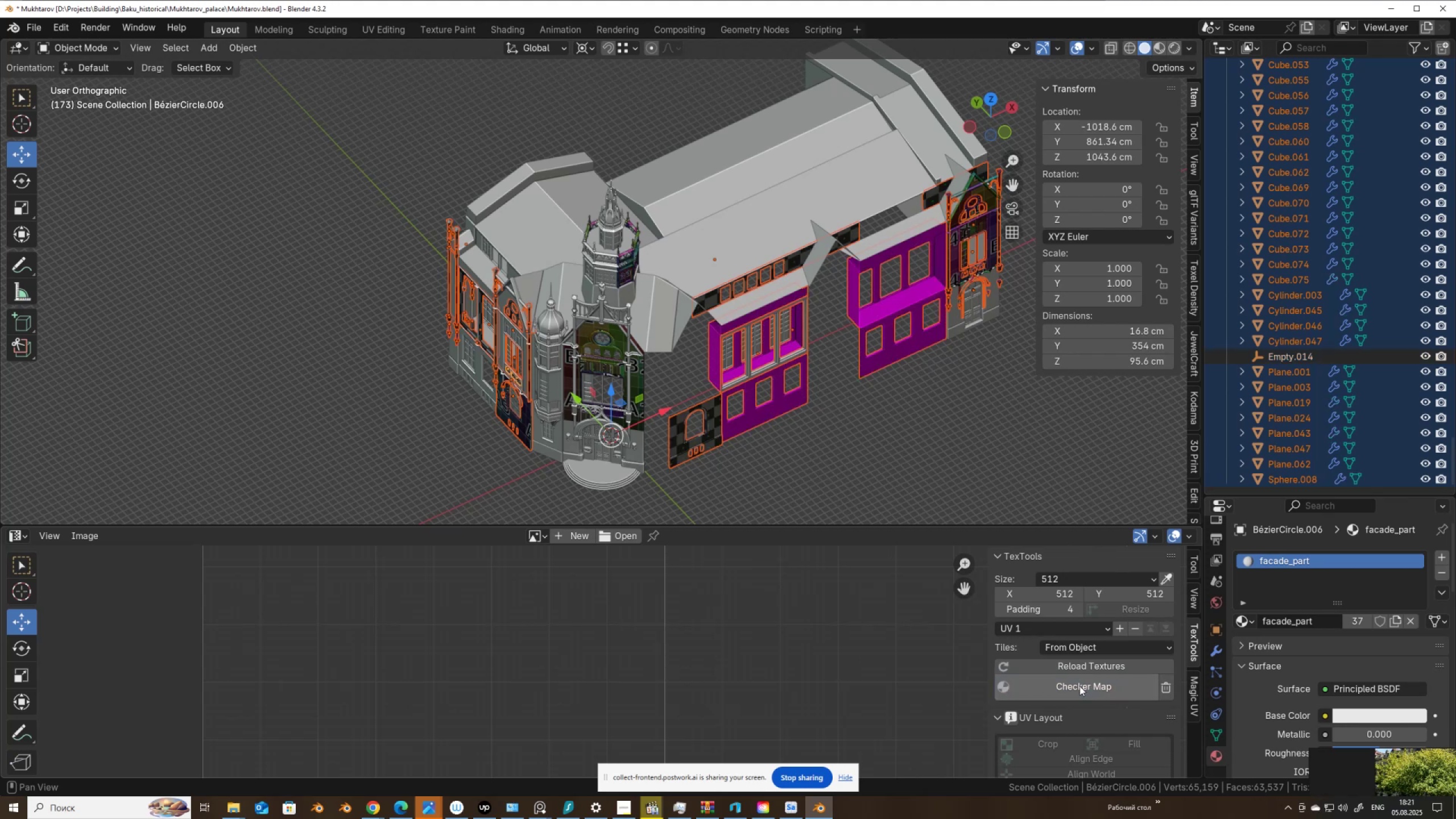 
left_click([1079, 686])
 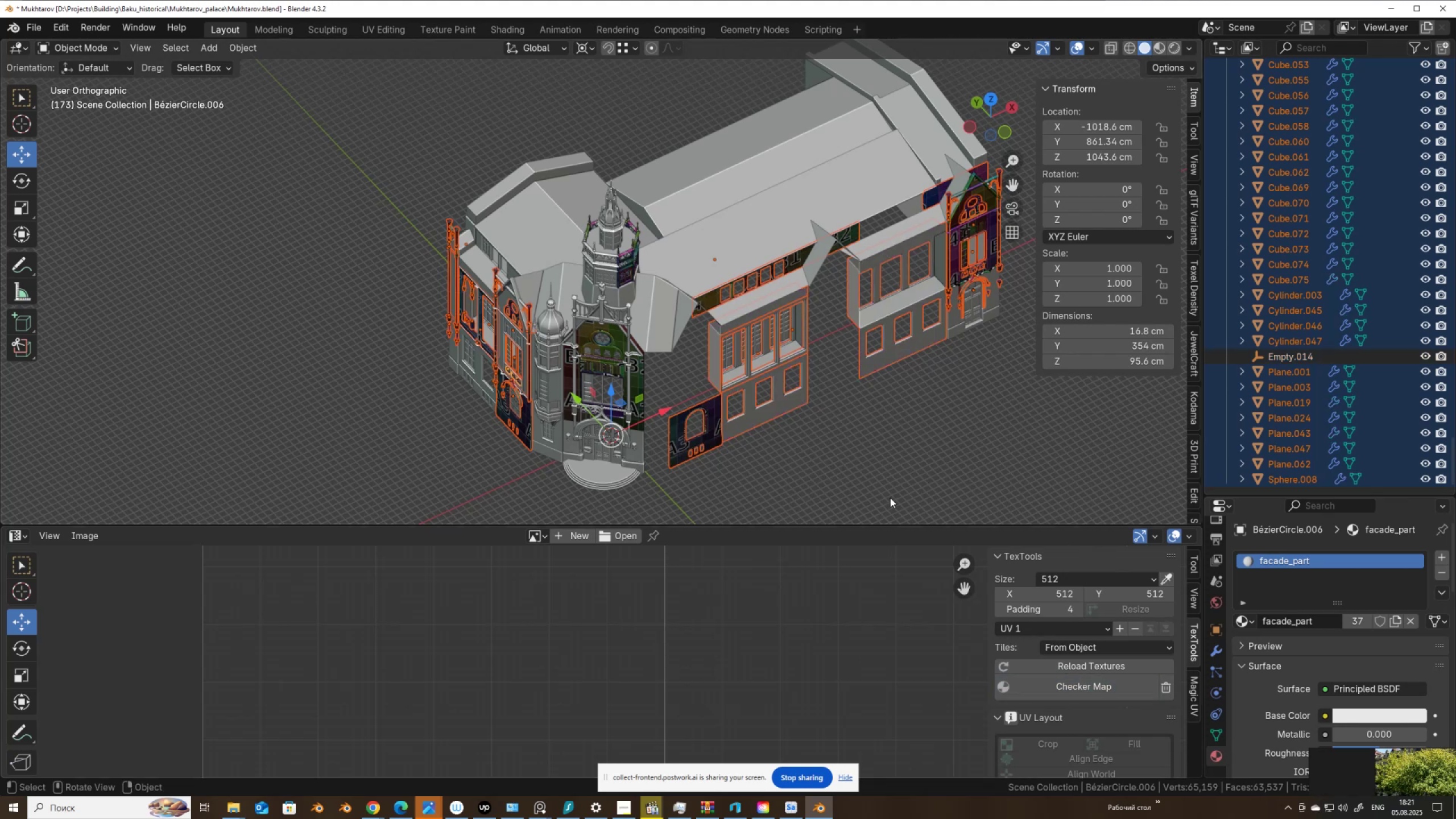 
left_click([715, 416])
 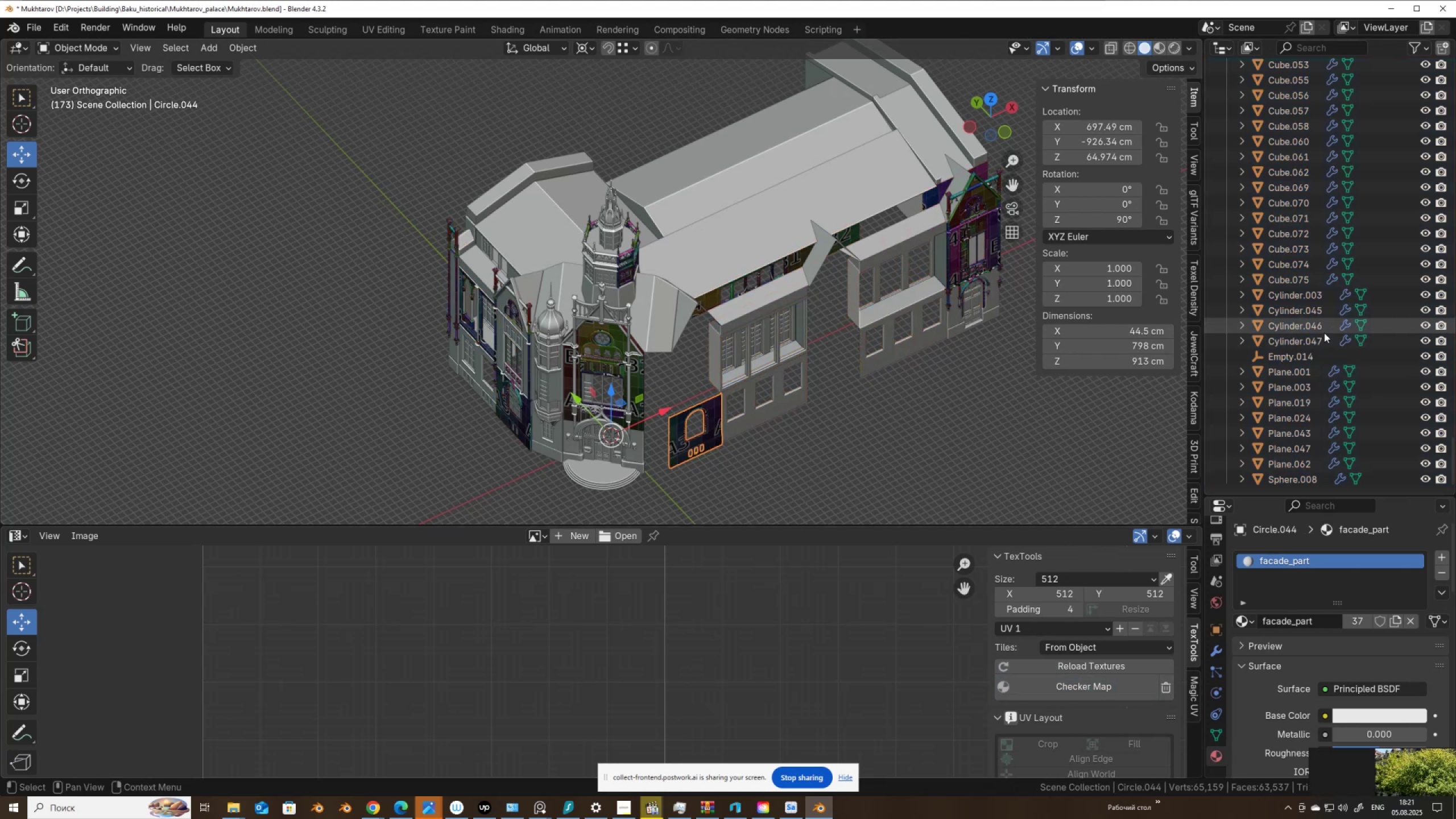 
key(NumpadDecimal)
 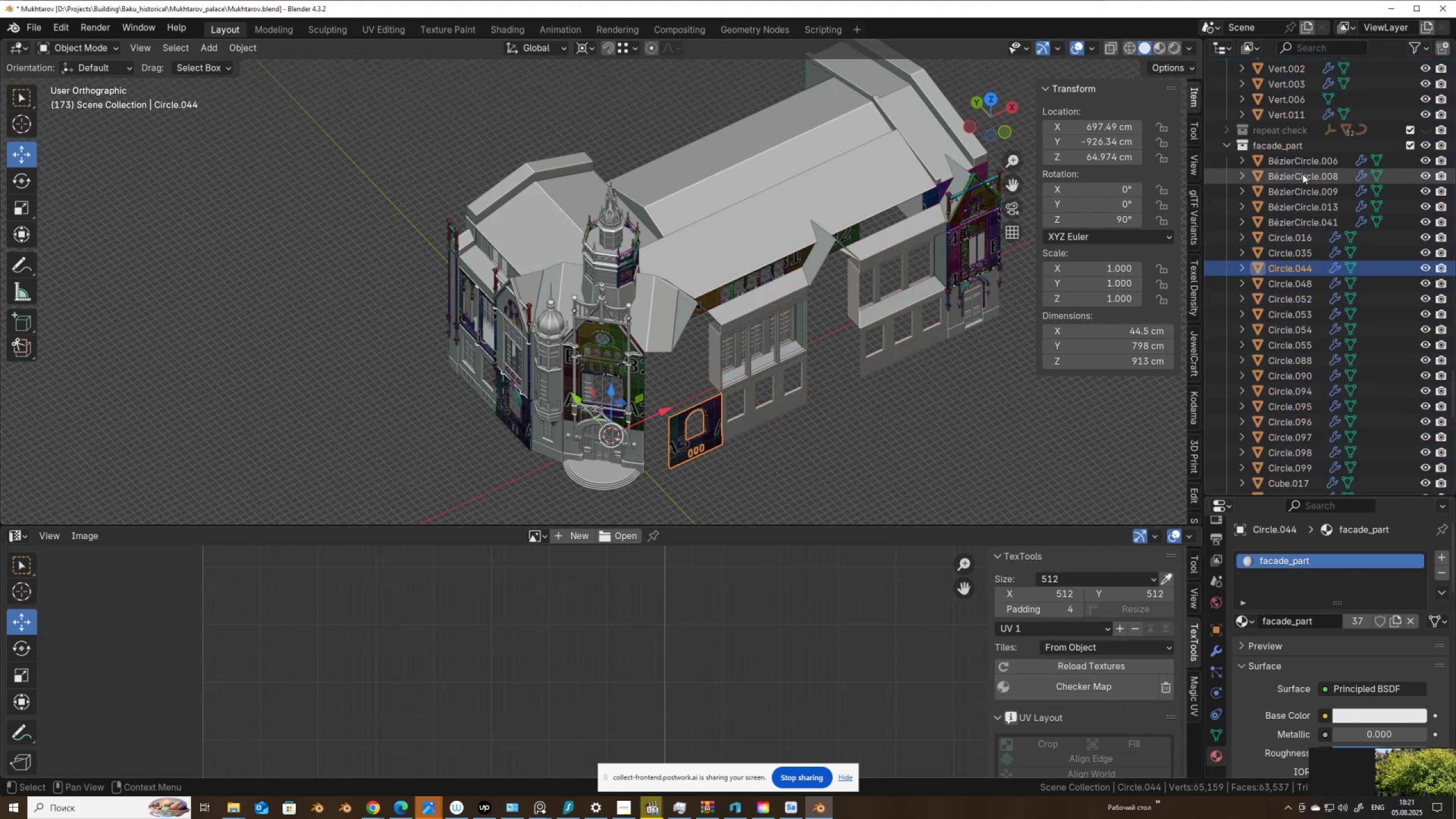 
left_click([1296, 164])
 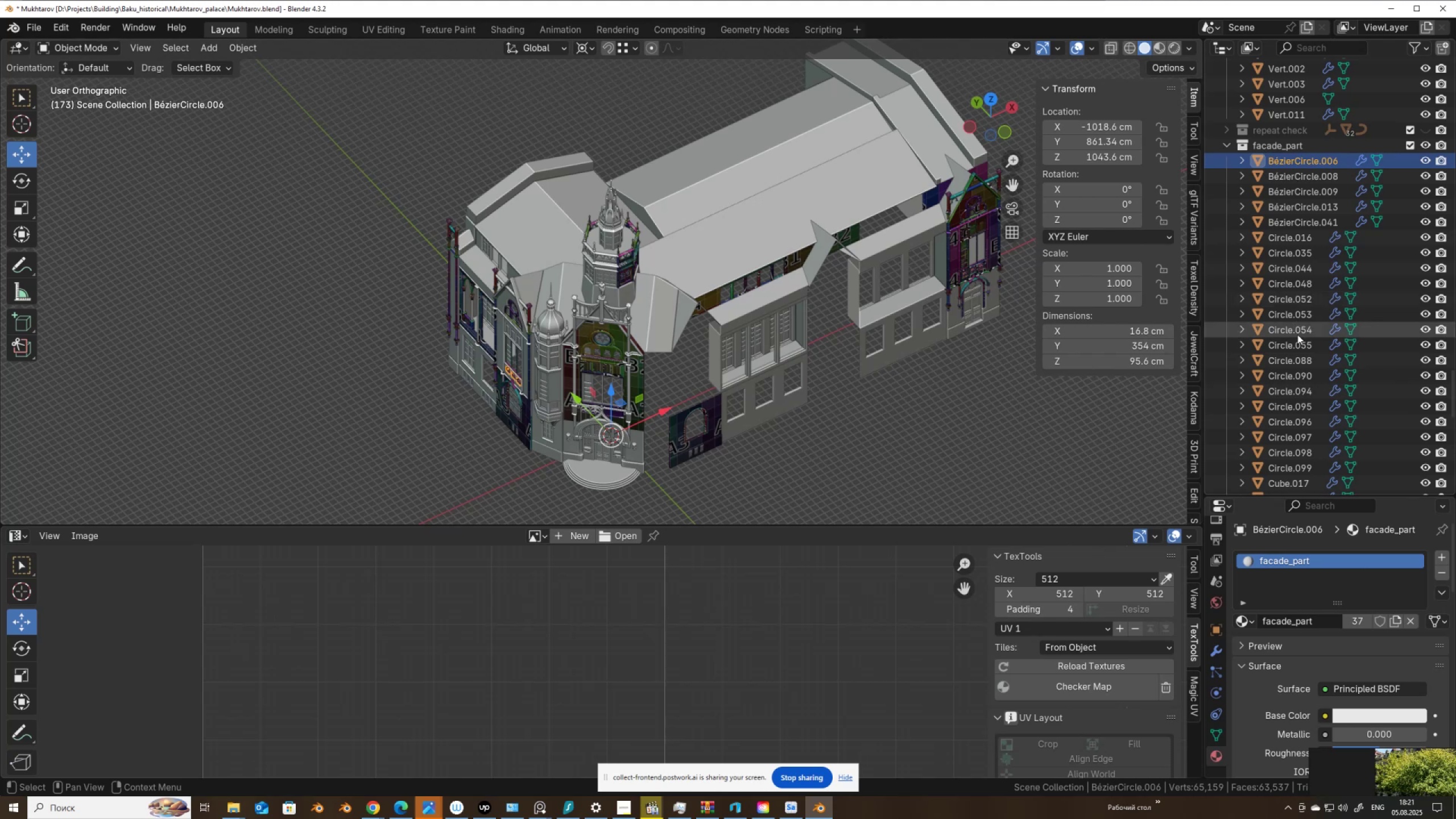 
scroll: coordinate [1294, 440], scroll_direction: down, amount: 20.0
 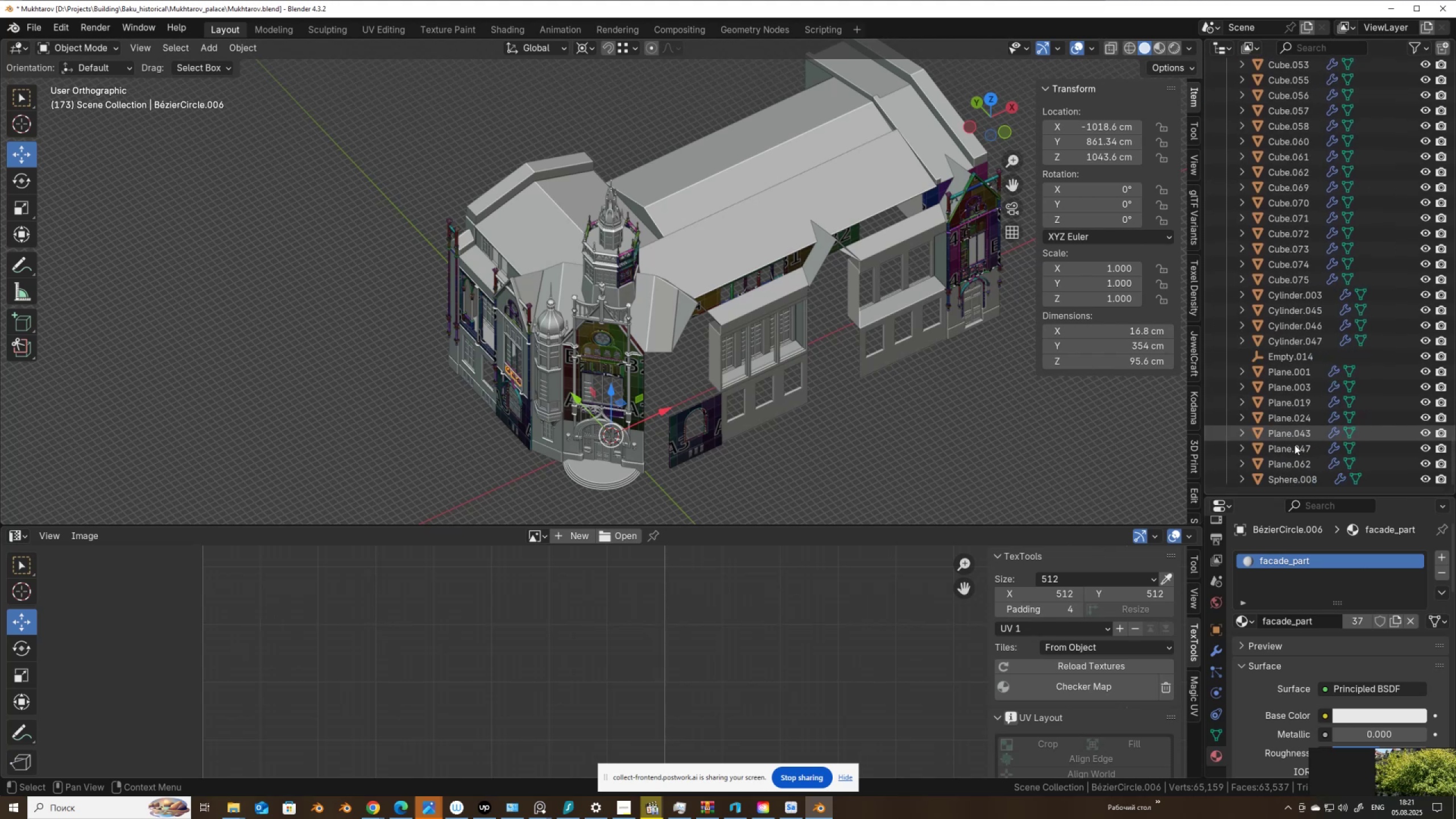 
hold_key(key=ShiftLeft, duration=1.02)
left_click([1289, 481])
 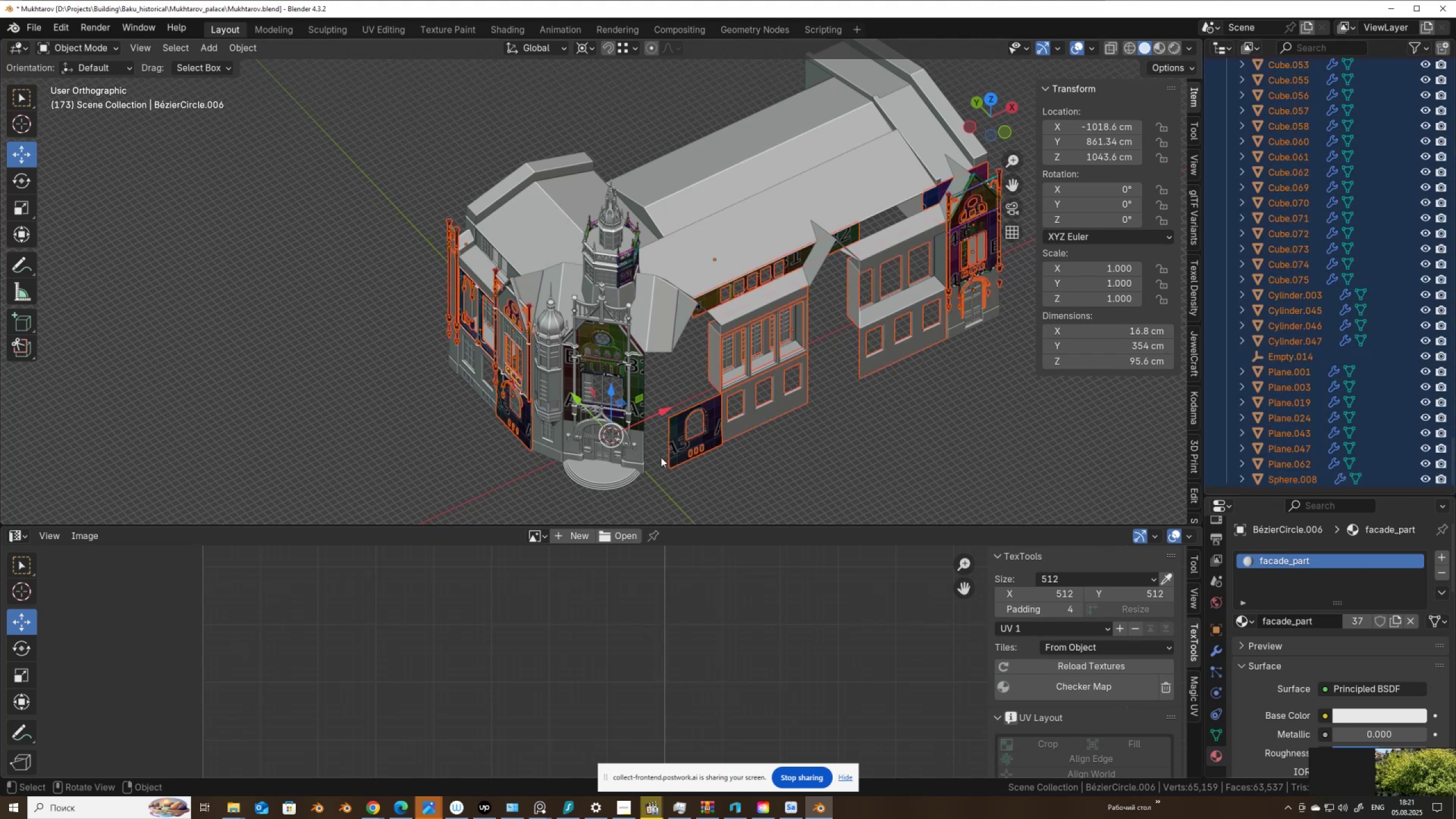 
left_click([680, 442])
 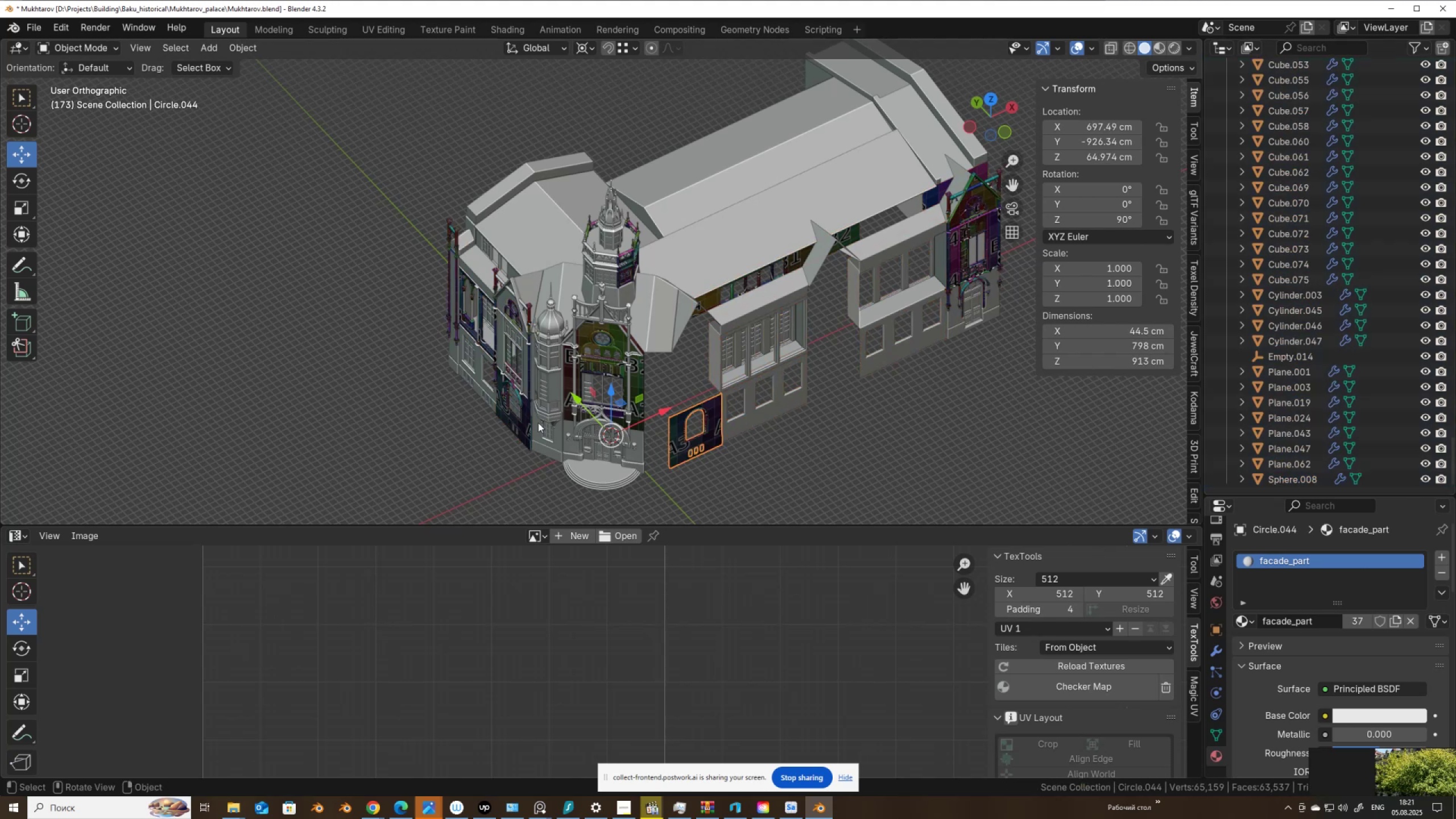 
hold_key(key=ShiftLeft, duration=1.53)
left_click([508, 428])
 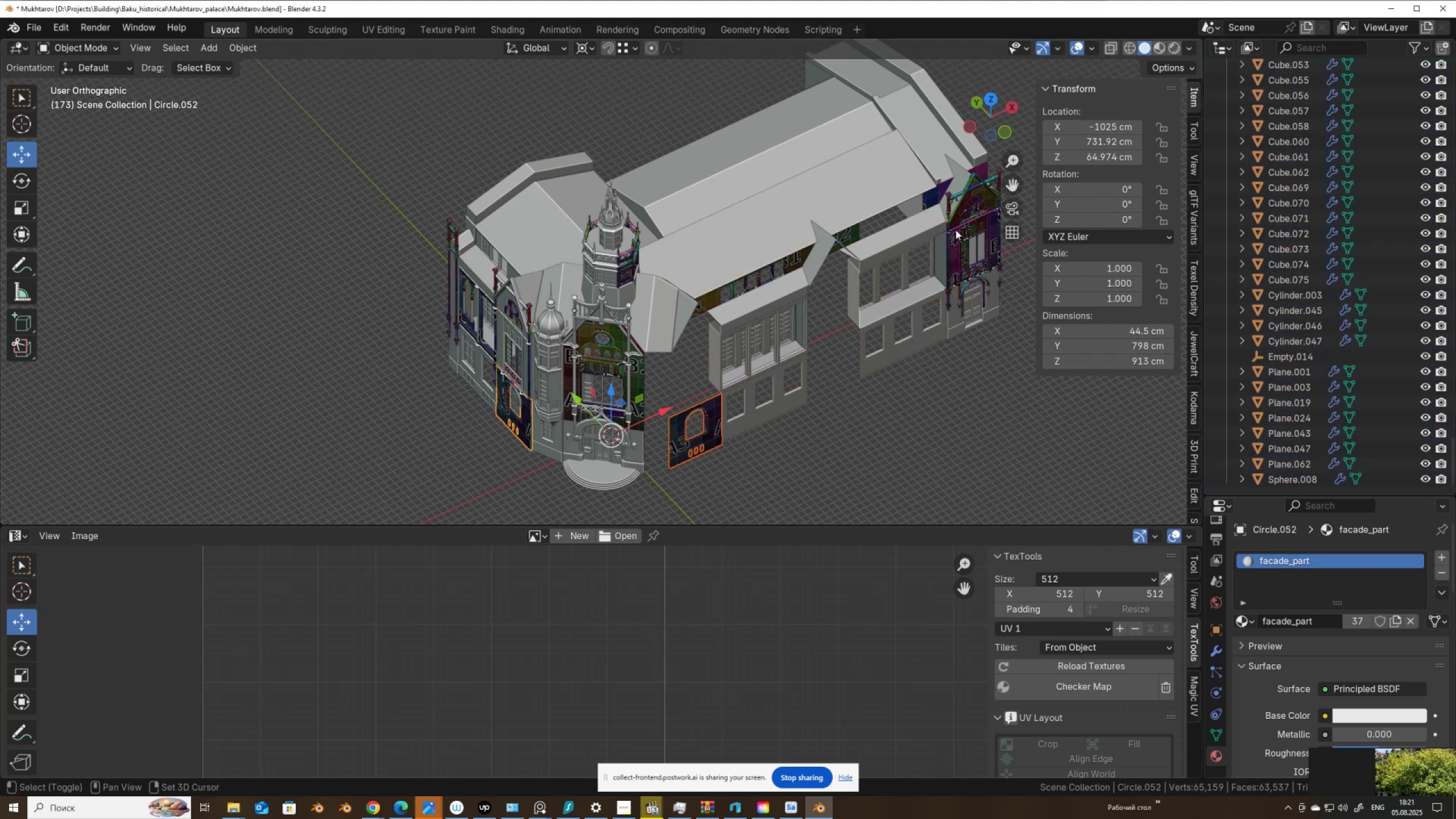 
hold_key(key=ShiftLeft, duration=0.59)
left_click([952, 249])
 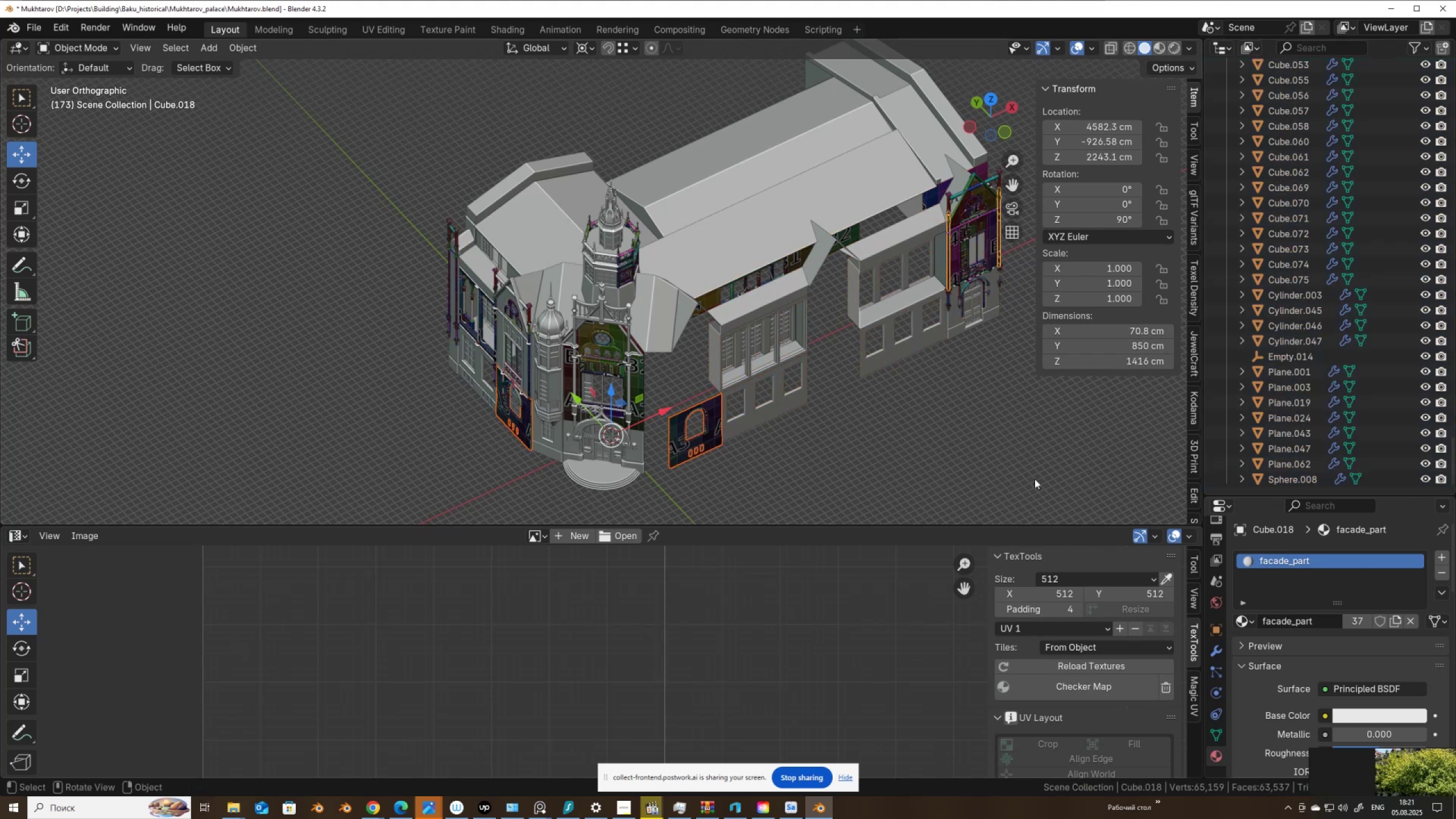 
hold_key(key=ShiftLeft, duration=0.8)
left_click([958, 255])
 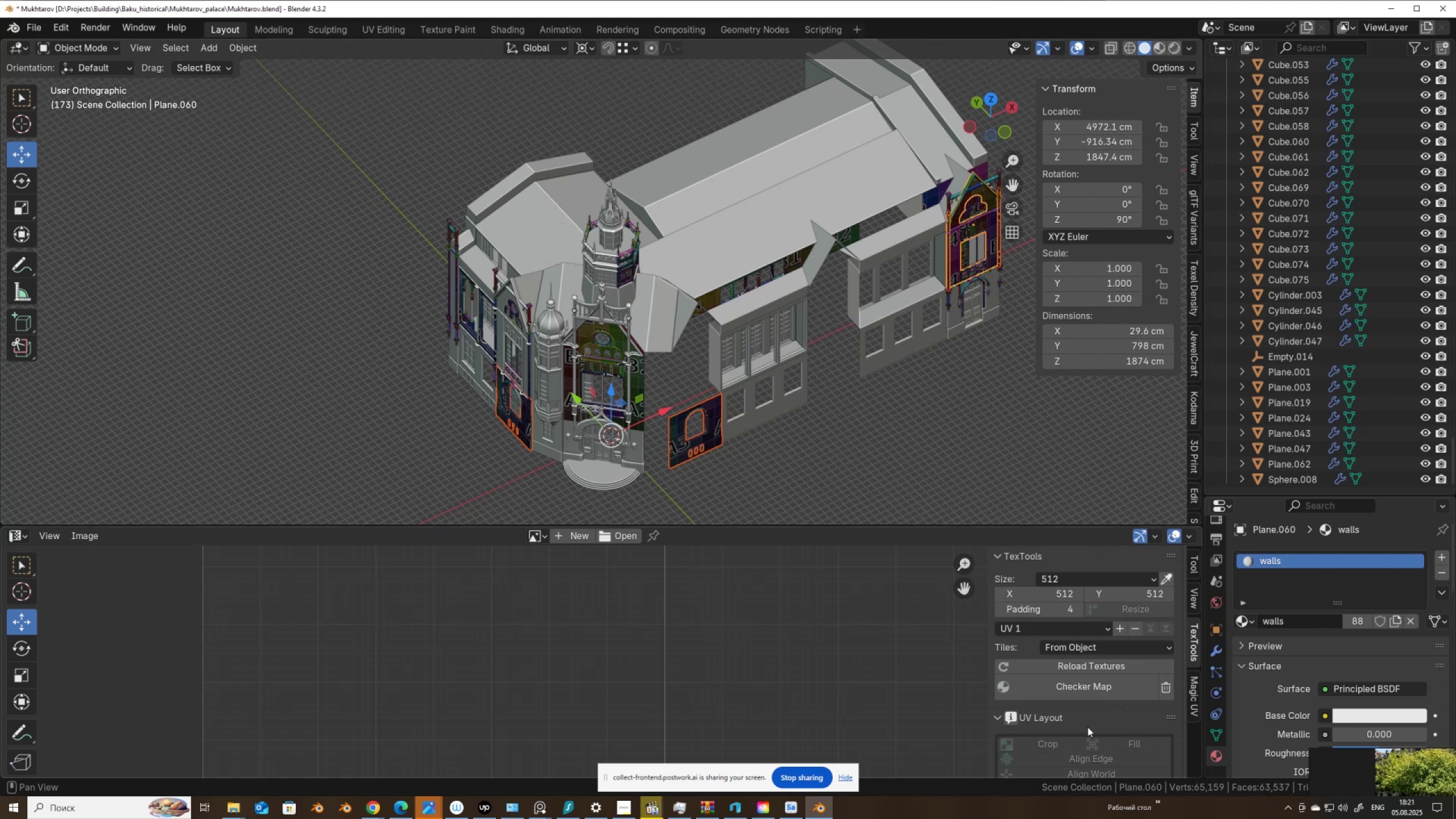 
left_click([1083, 687])
 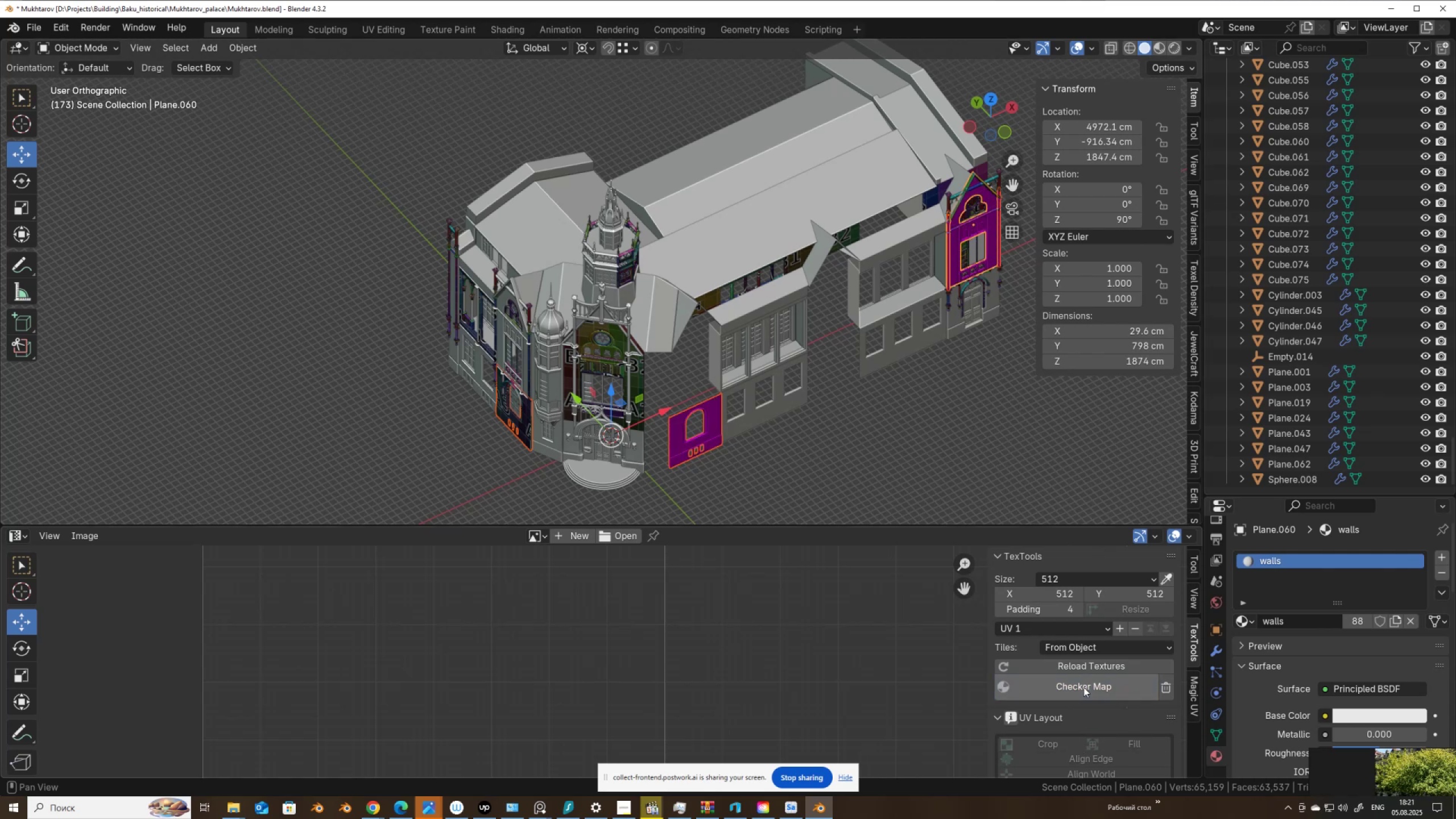 
left_click([1083, 687])
 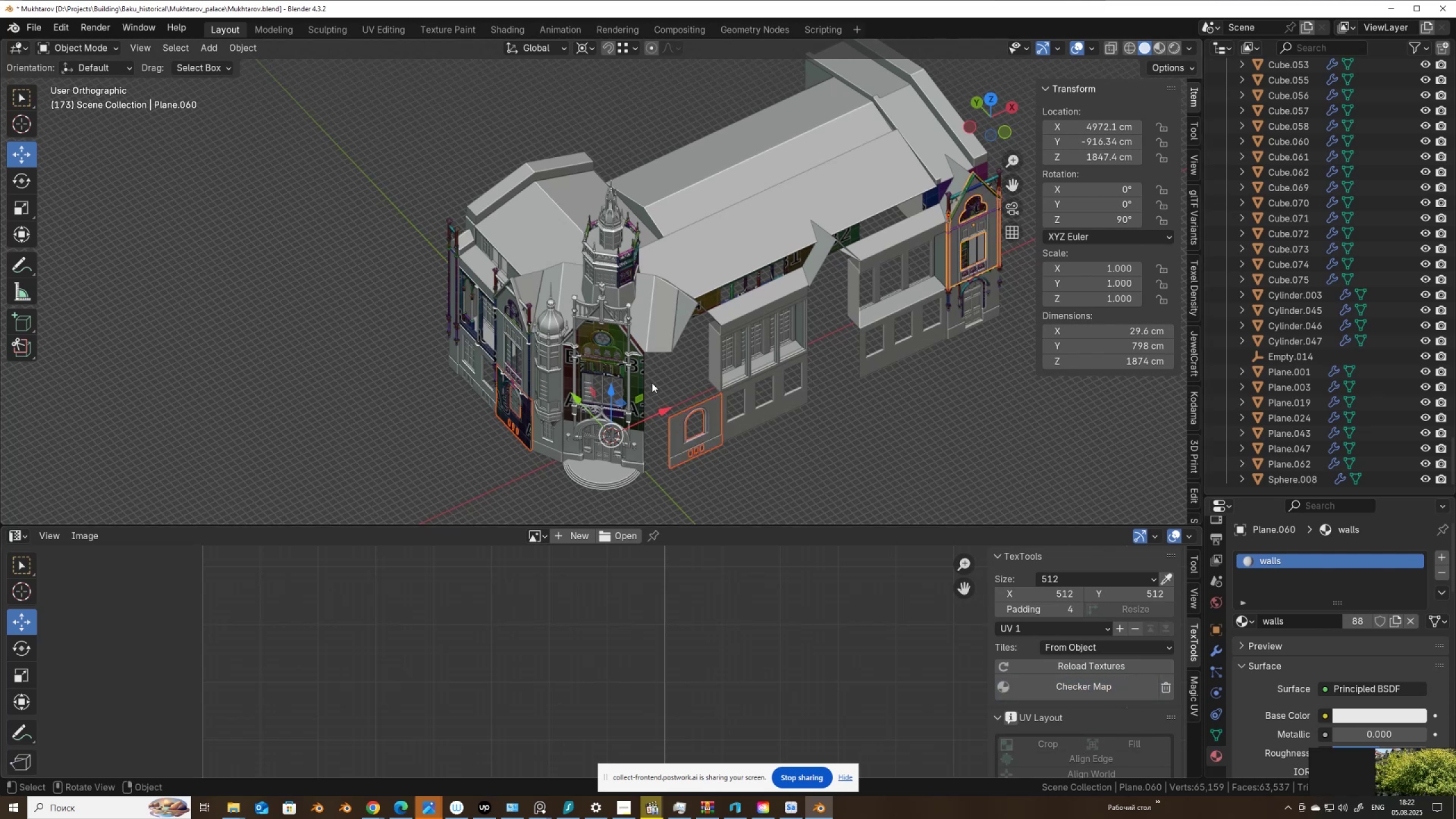 
left_click([638, 375])
 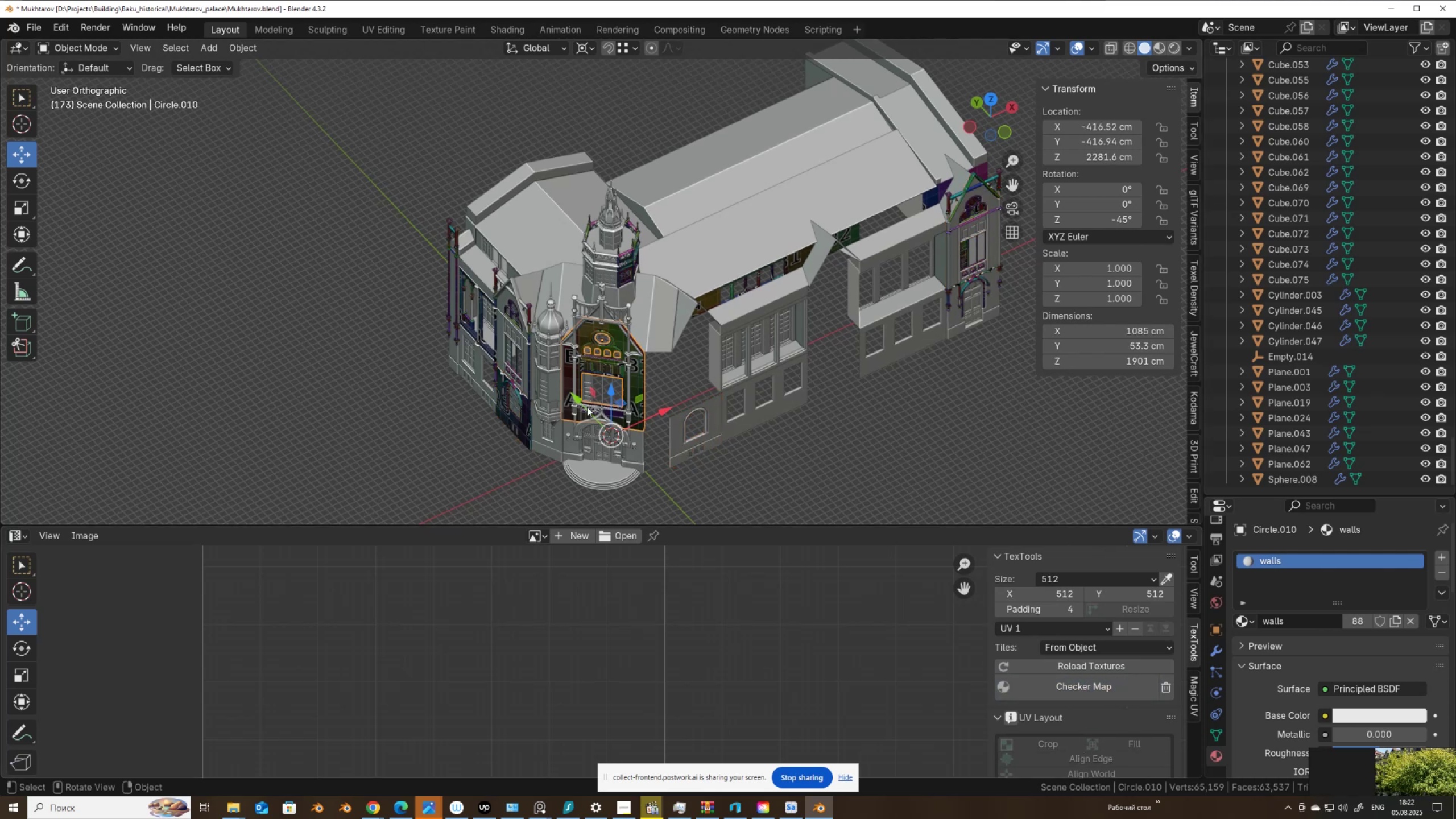 
hold_key(key=ShiftLeft, duration=0.95)
left_click([519, 424])
 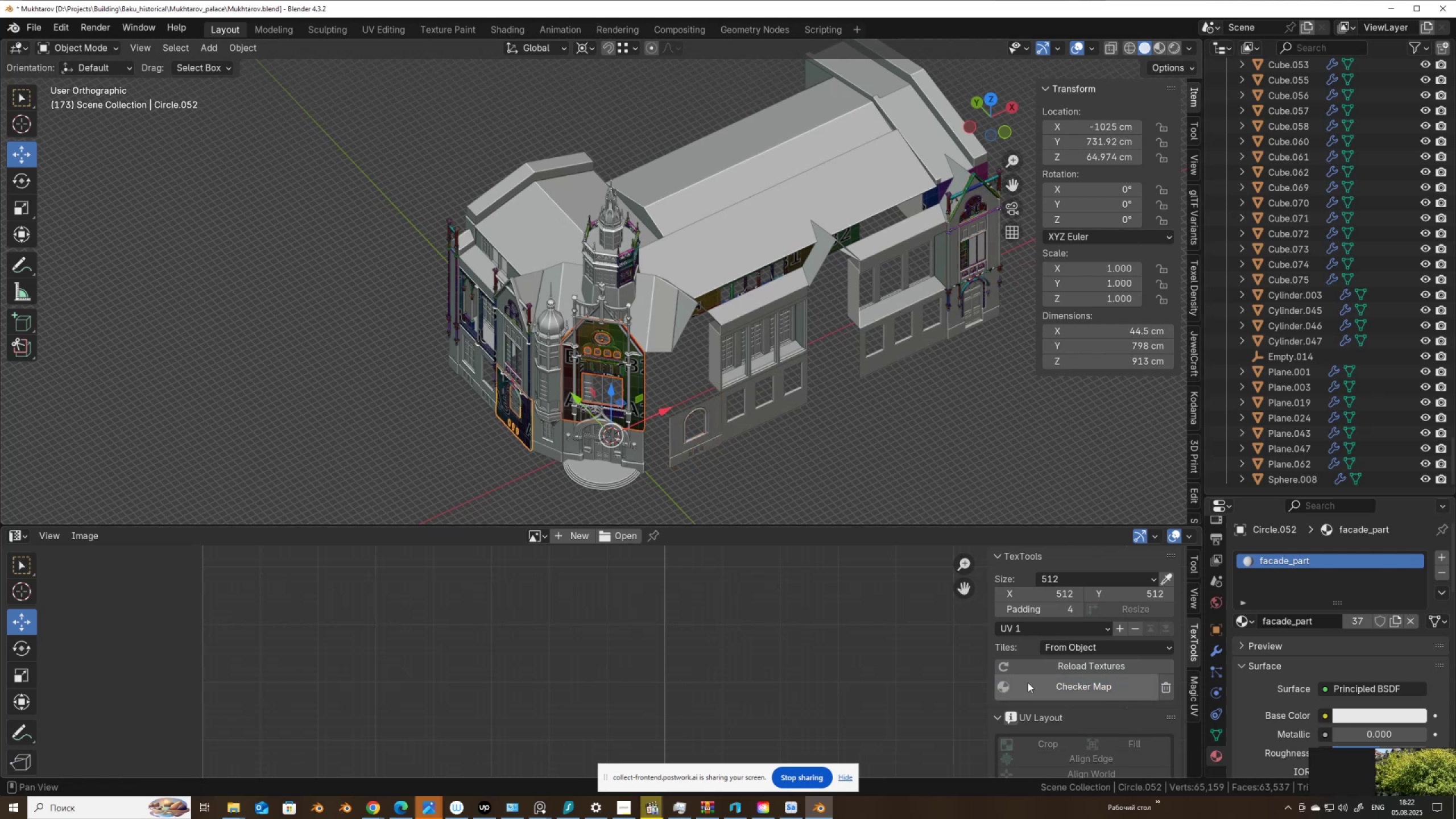 
left_click([1057, 685])
 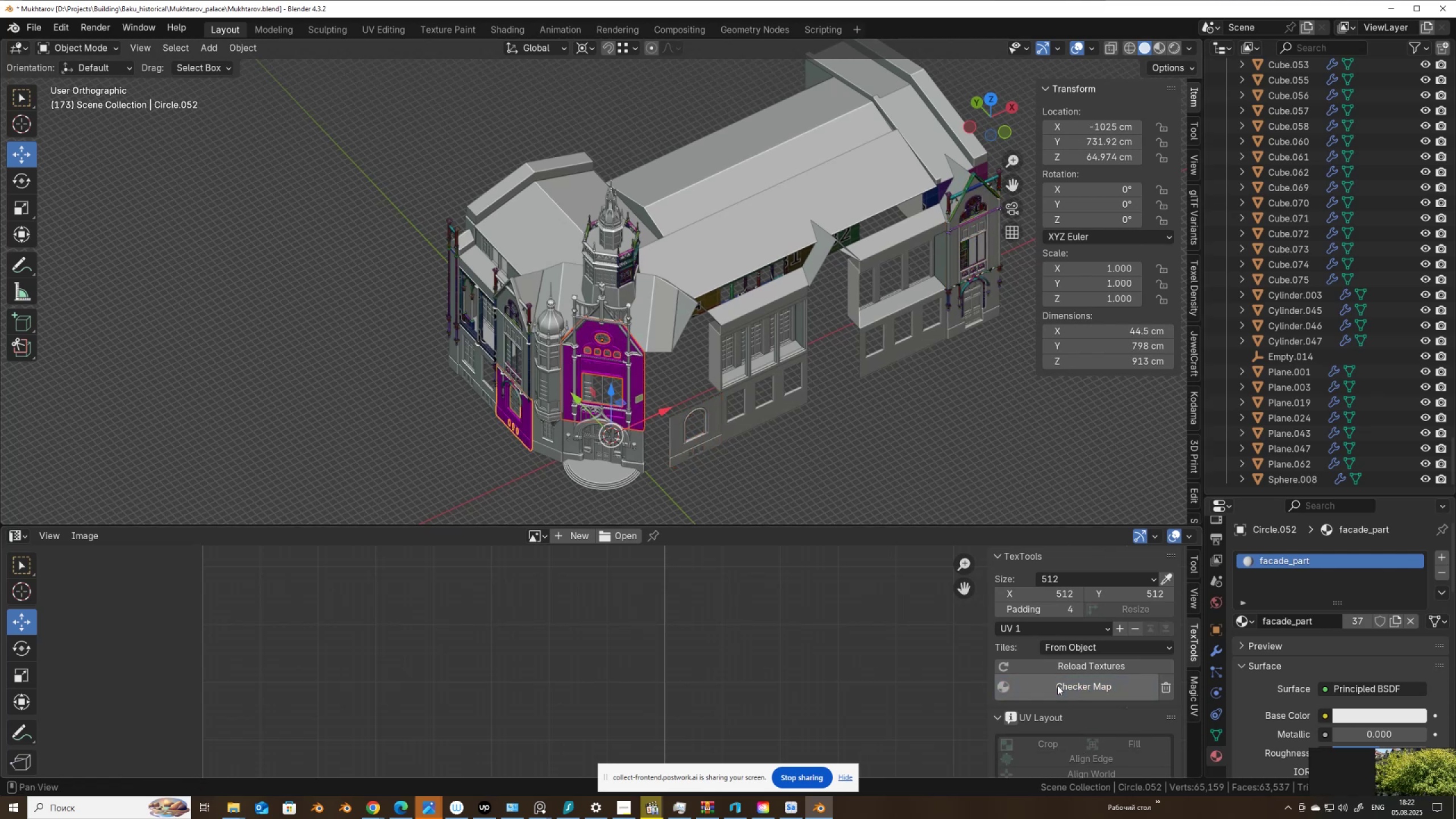 
left_click([1057, 685])
 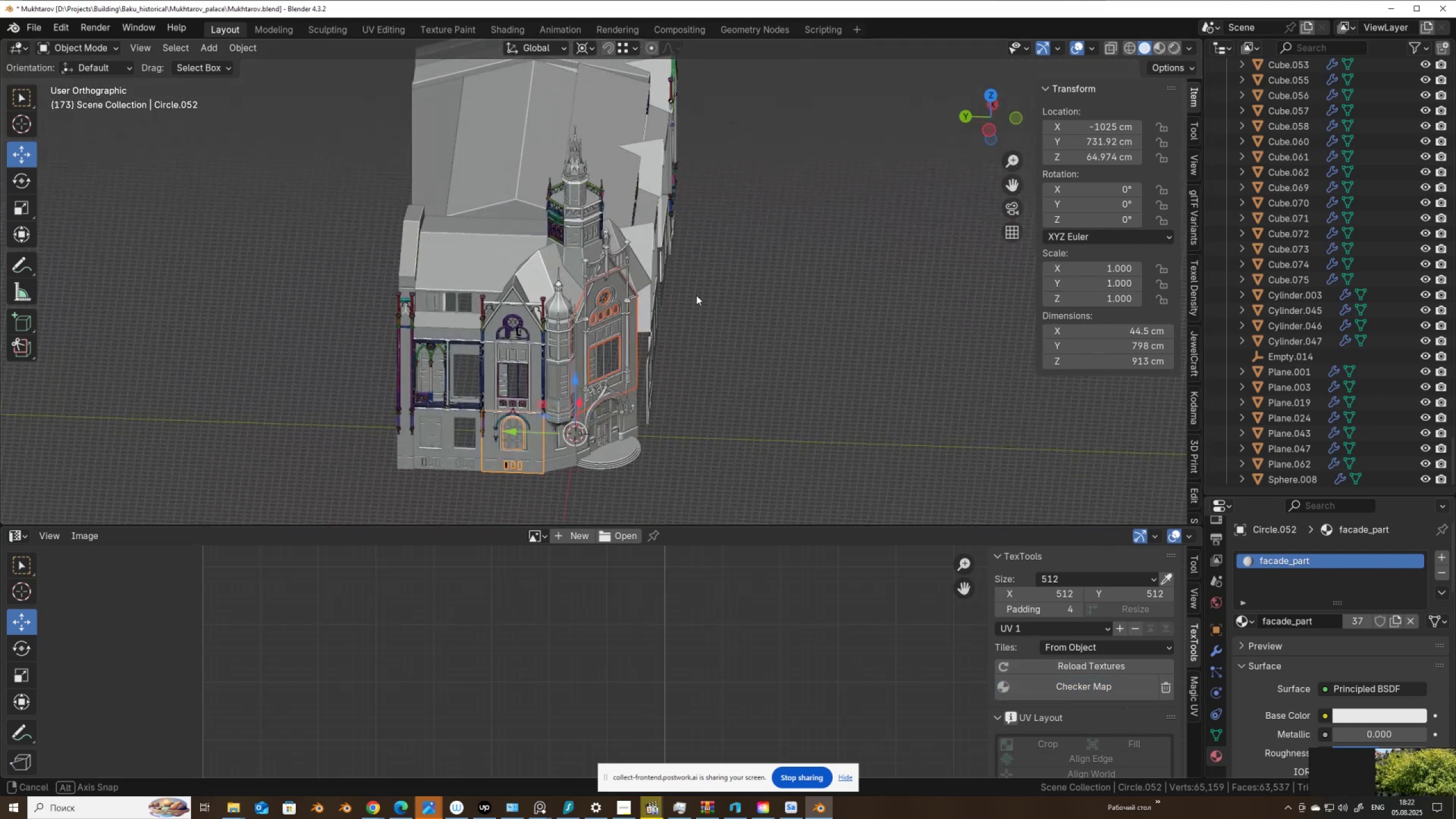 
scroll: coordinate [611, 271], scroll_direction: up, amount: 3.0
 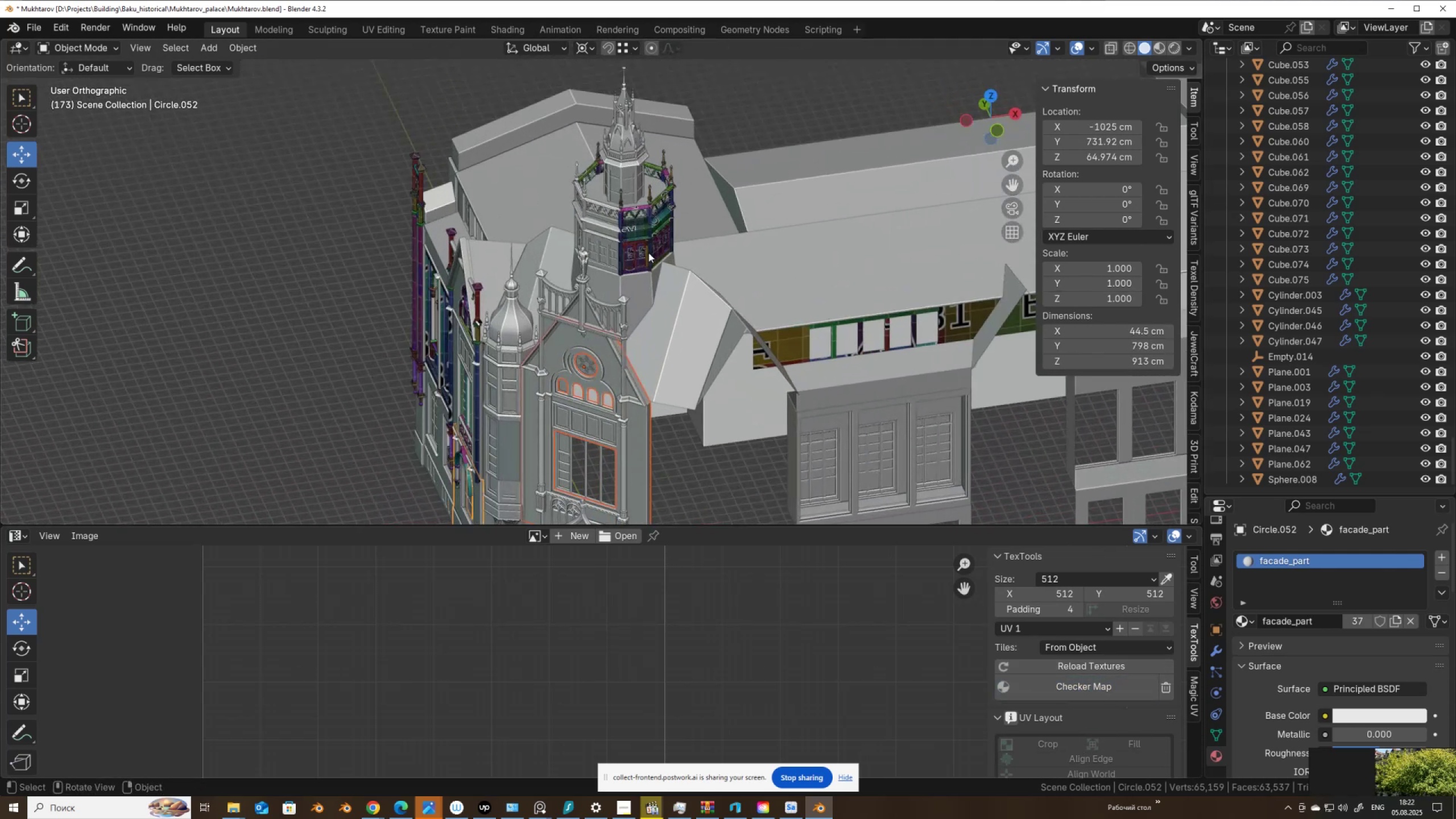 
left_click([648, 253])
 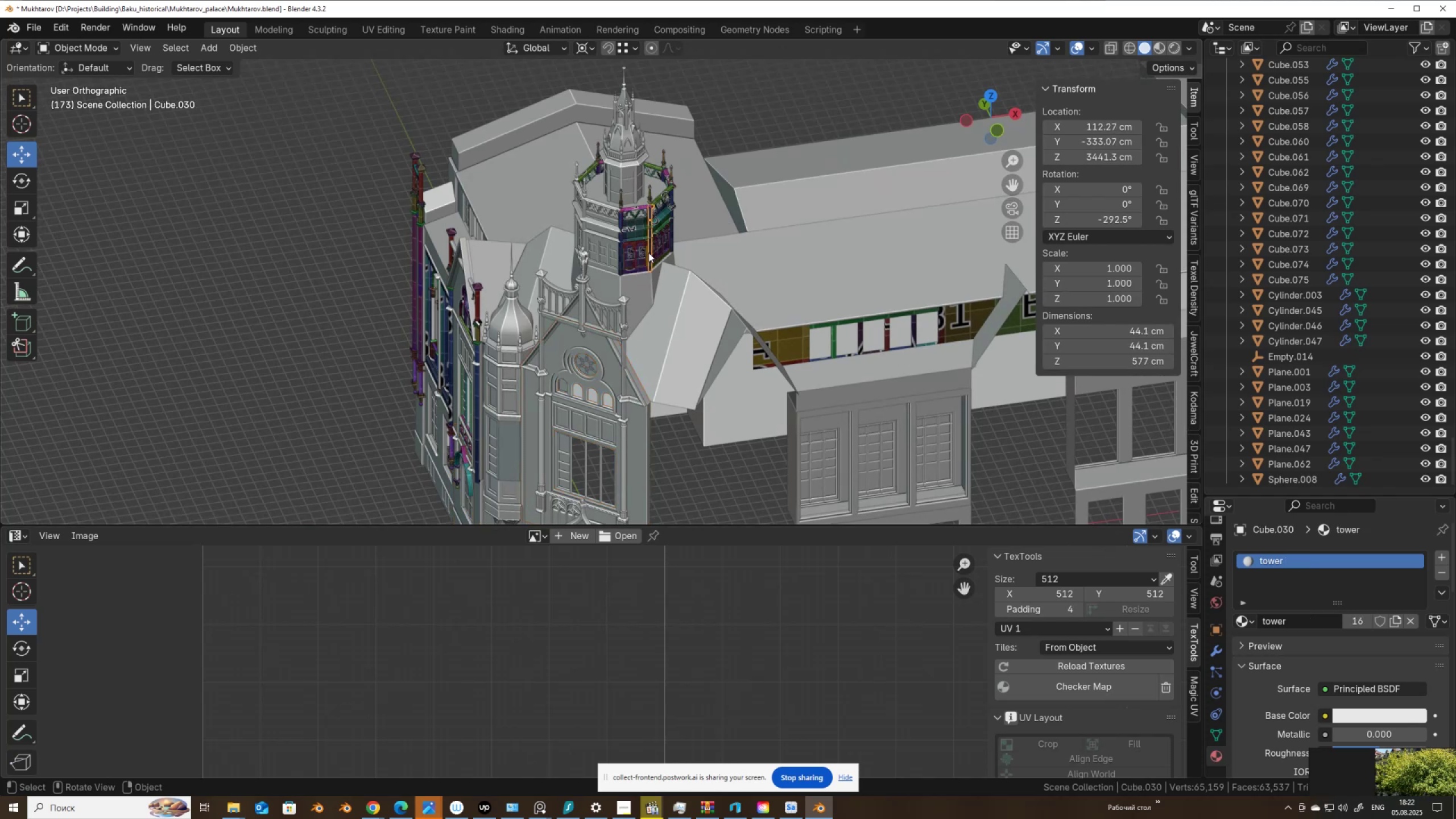 
scroll: coordinate [648, 253], scroll_direction: down, amount: 2.0
 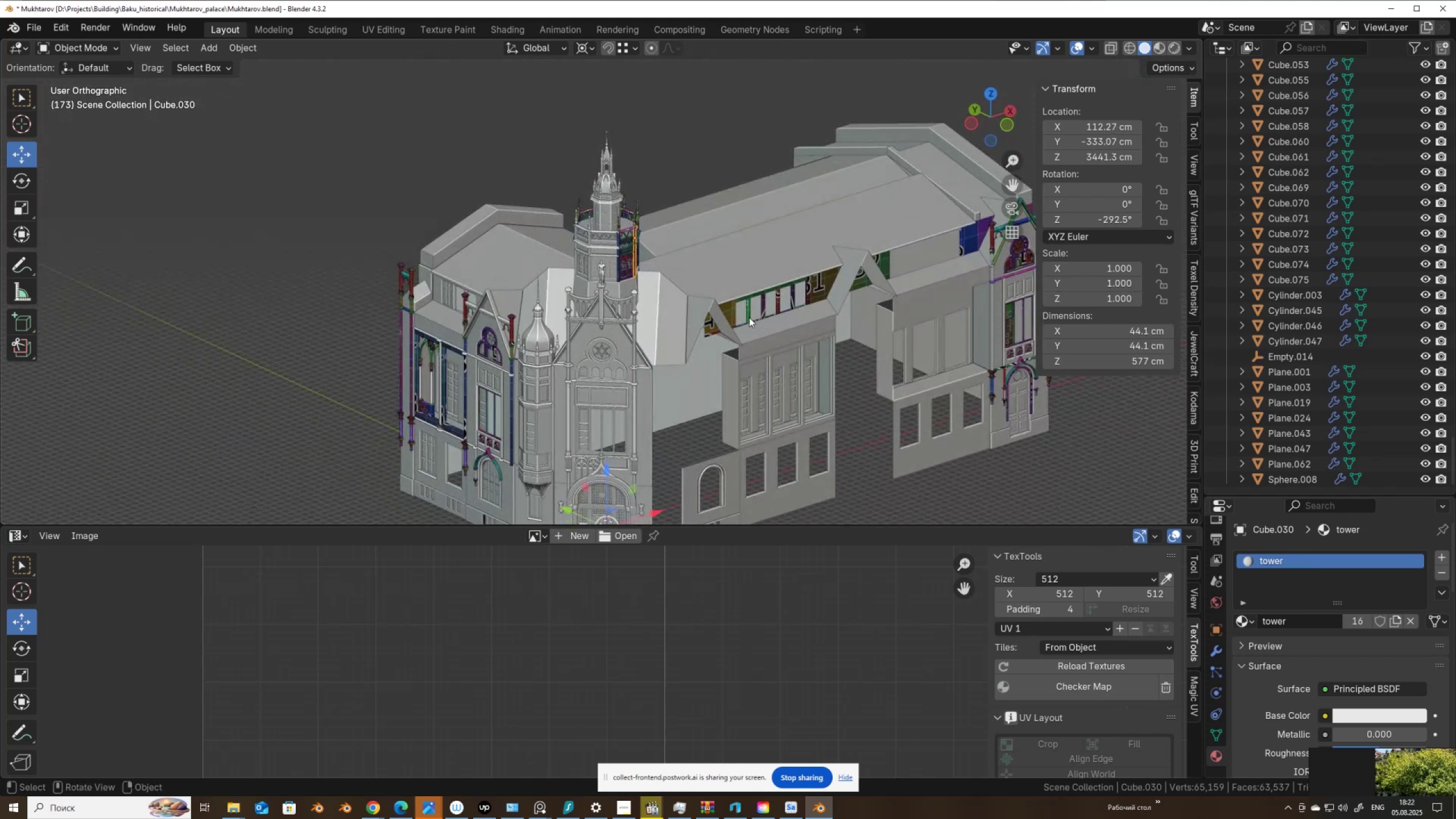 
left_click([729, 312])
 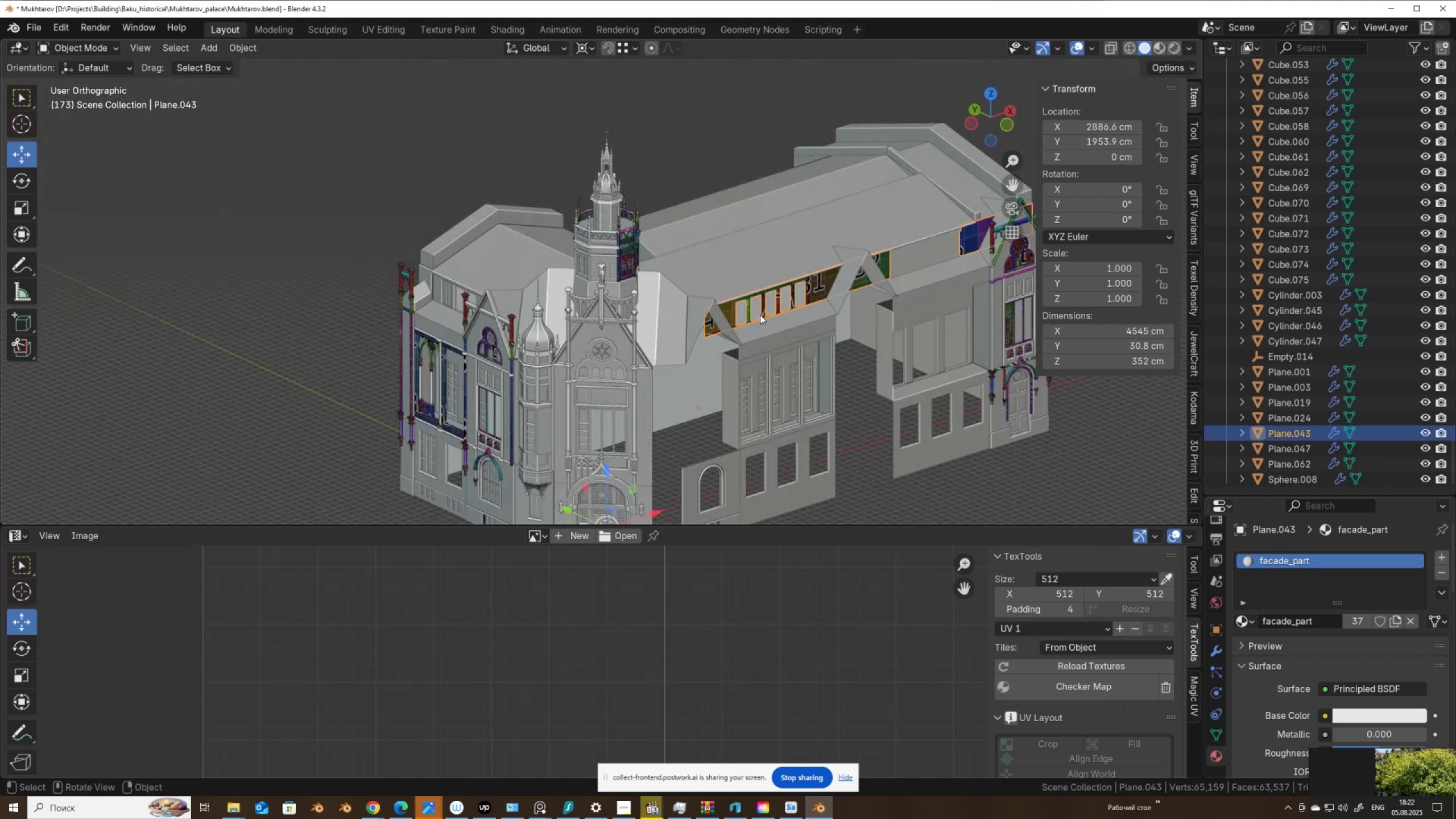 
hold_key(key=ShiftLeft, duration=0.4)
 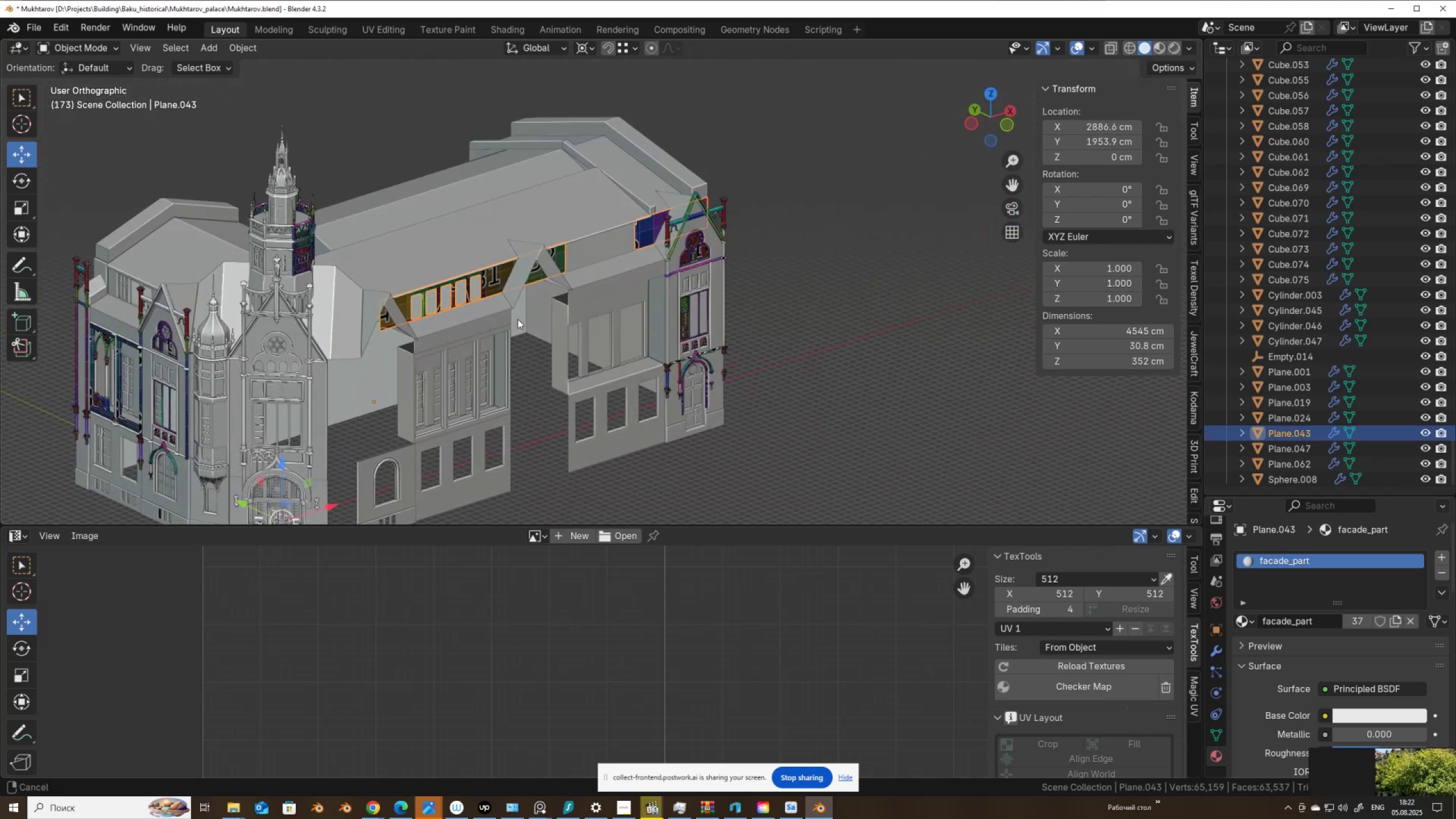 
scroll: coordinate [568, 304], scroll_direction: up, amount: 2.0
 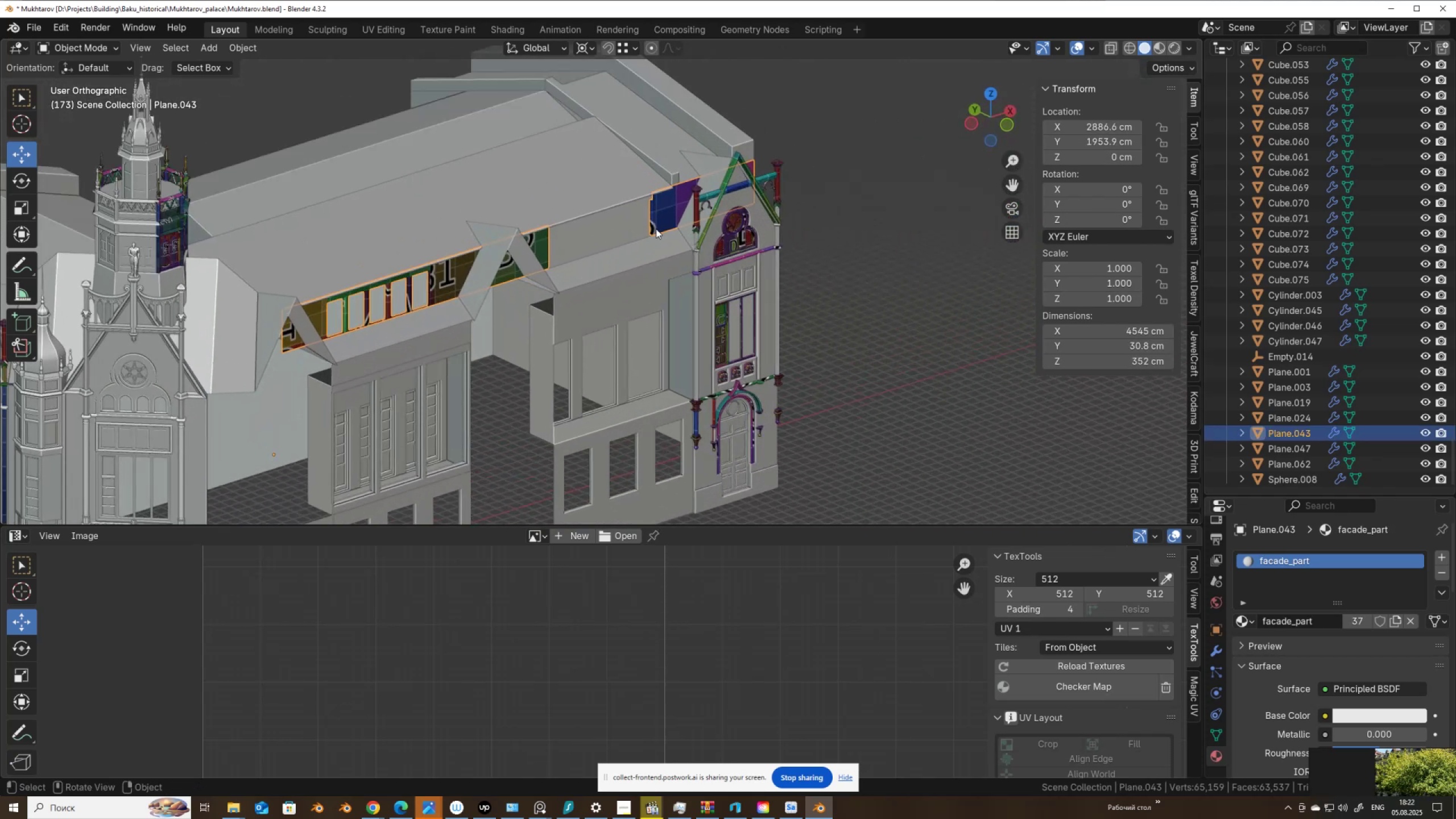 
hold_key(key=ShiftLeft, duration=1.24)
left_click([675, 213])
 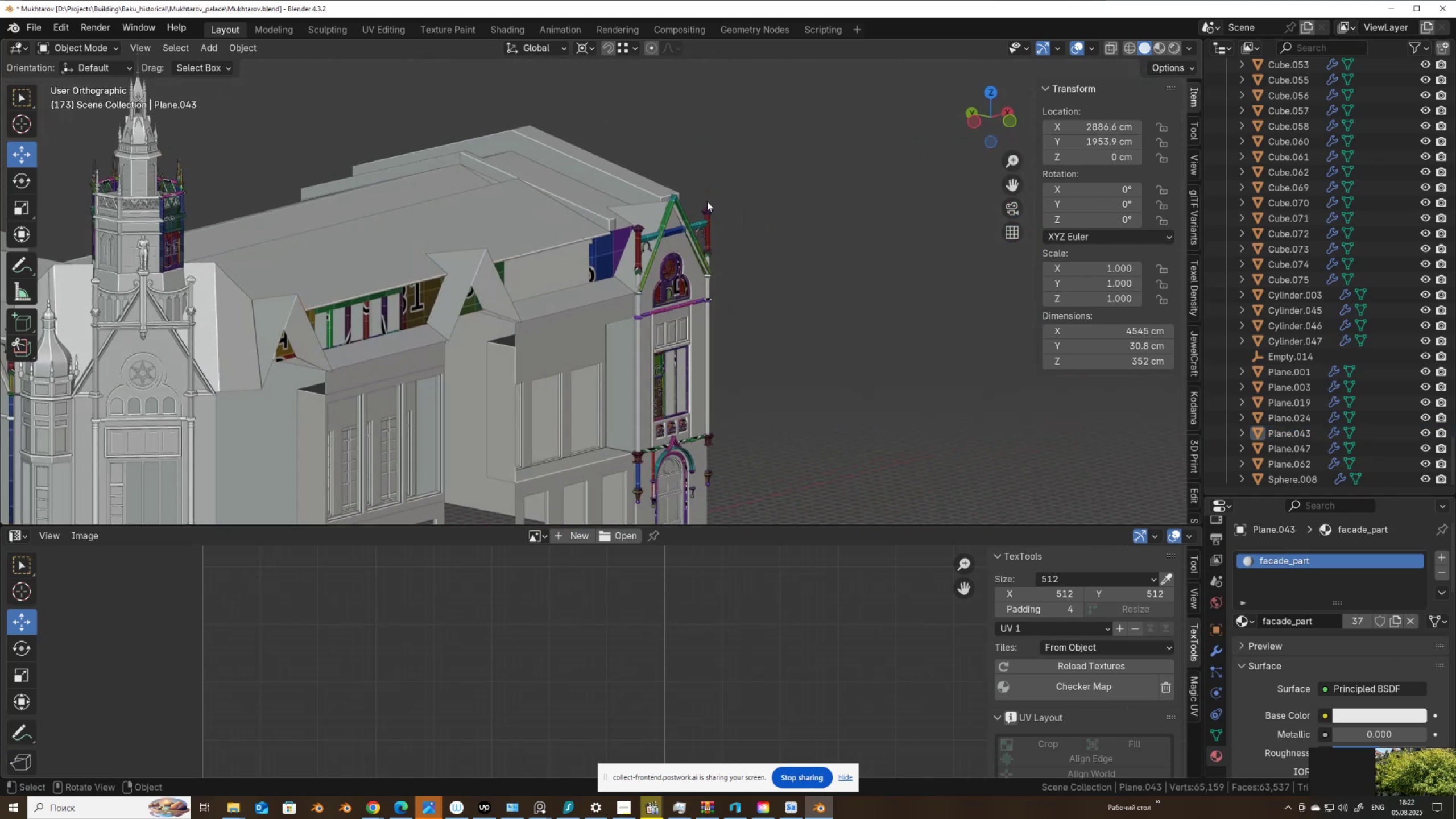 
left_click([624, 242])
 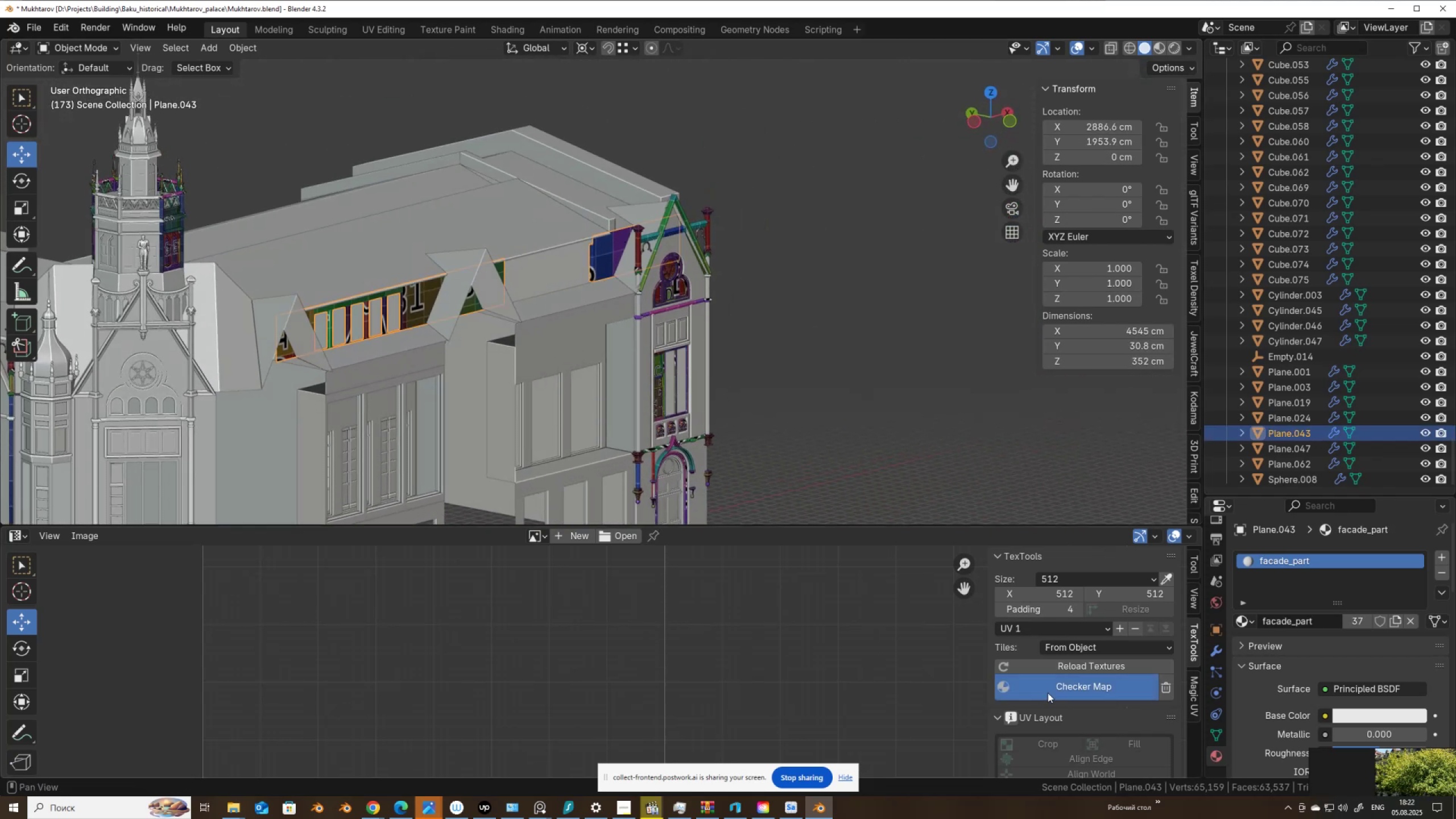 
double_click([1048, 693])
 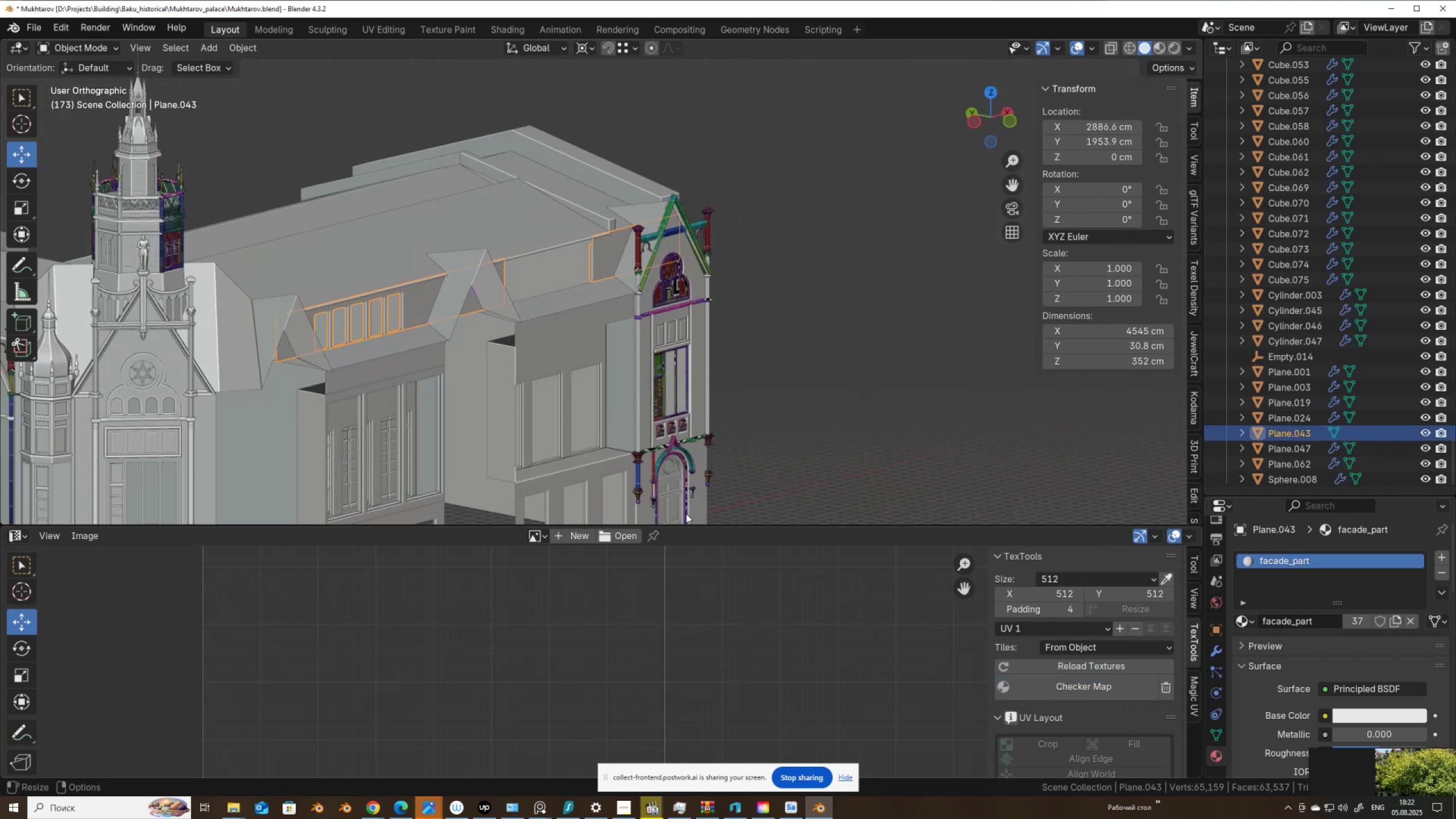 
hold_key(key=ShiftLeft, duration=0.72)
 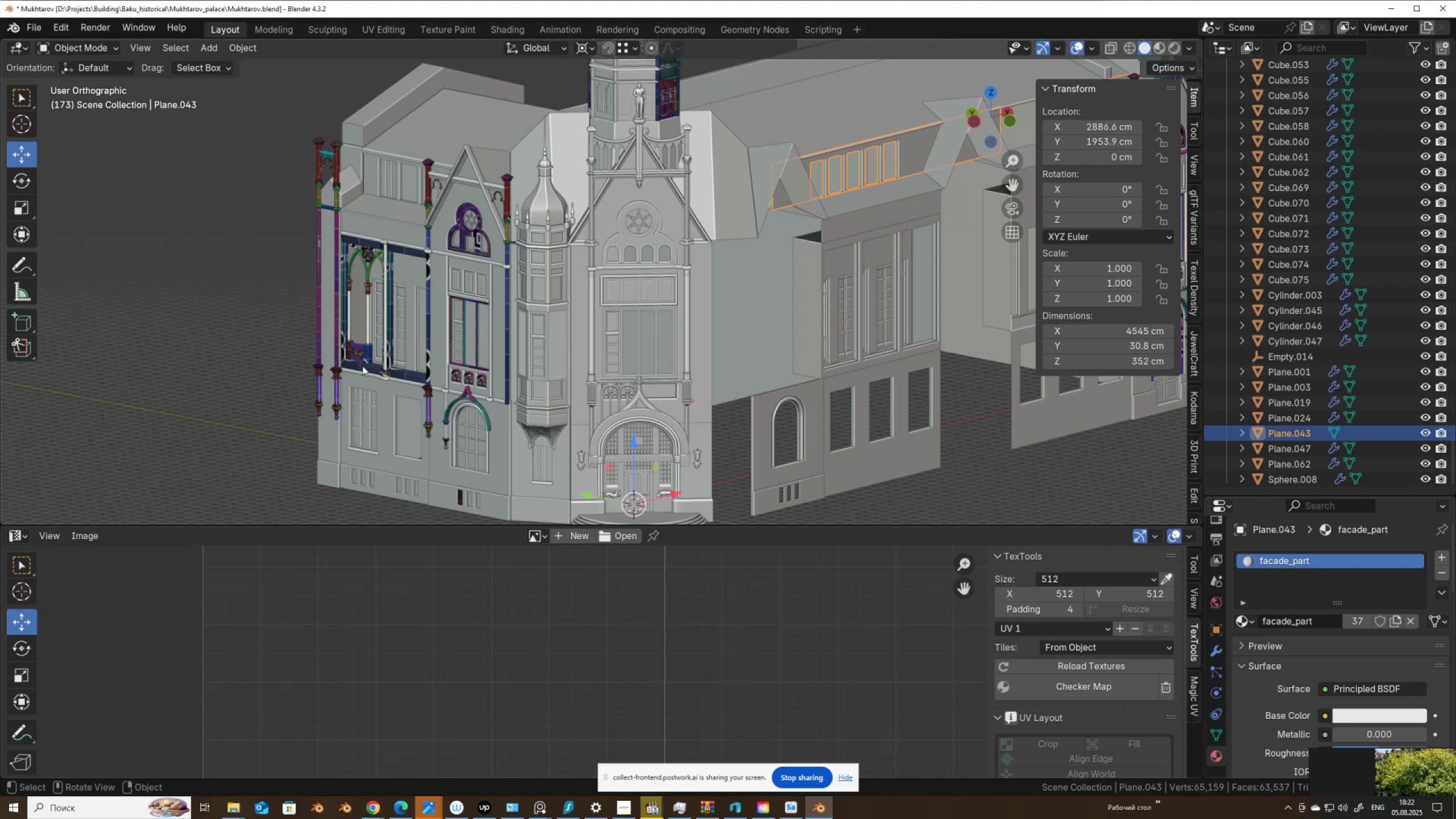 
left_click([364, 368])
 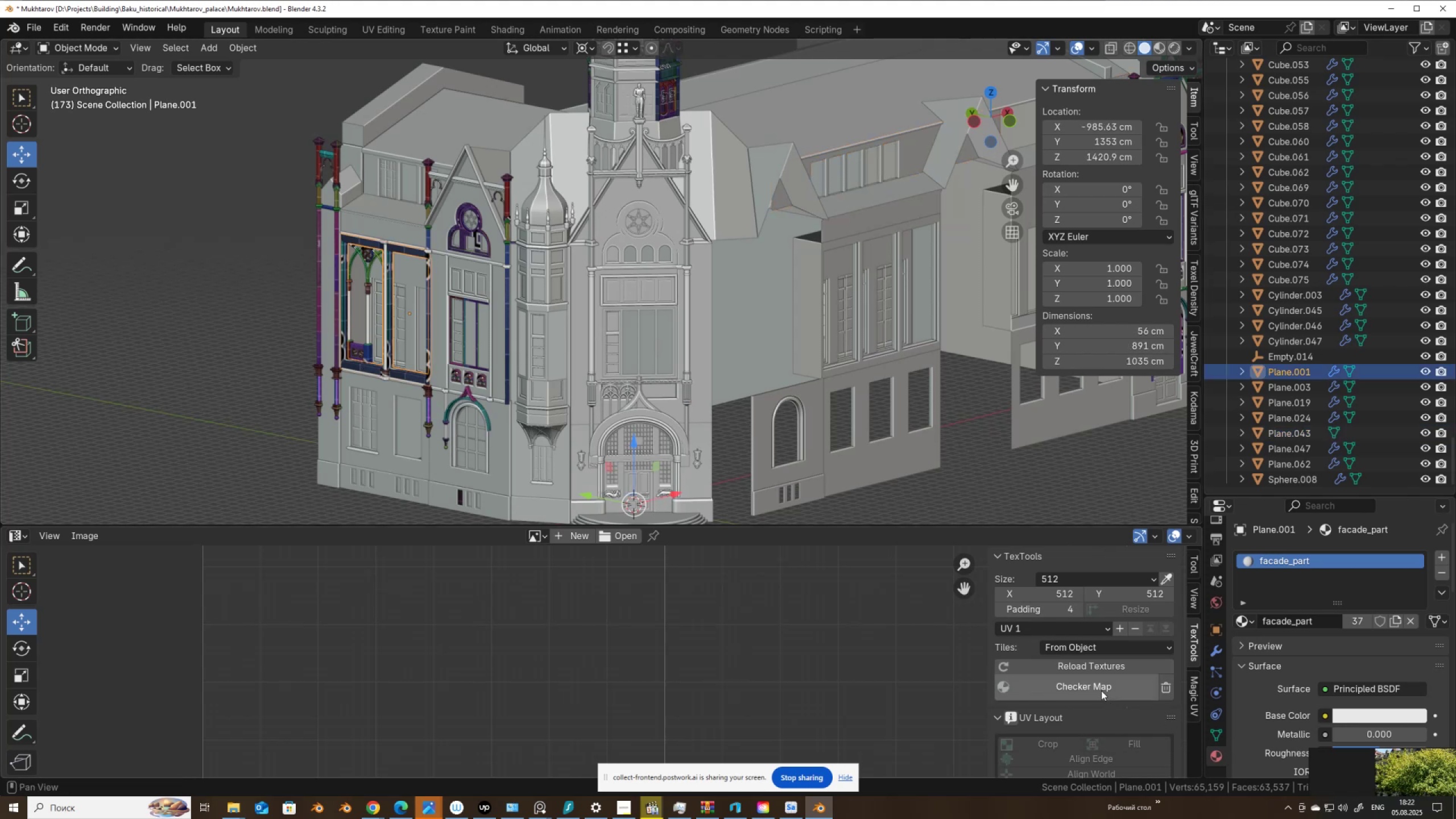 
double_click([1101, 689])
 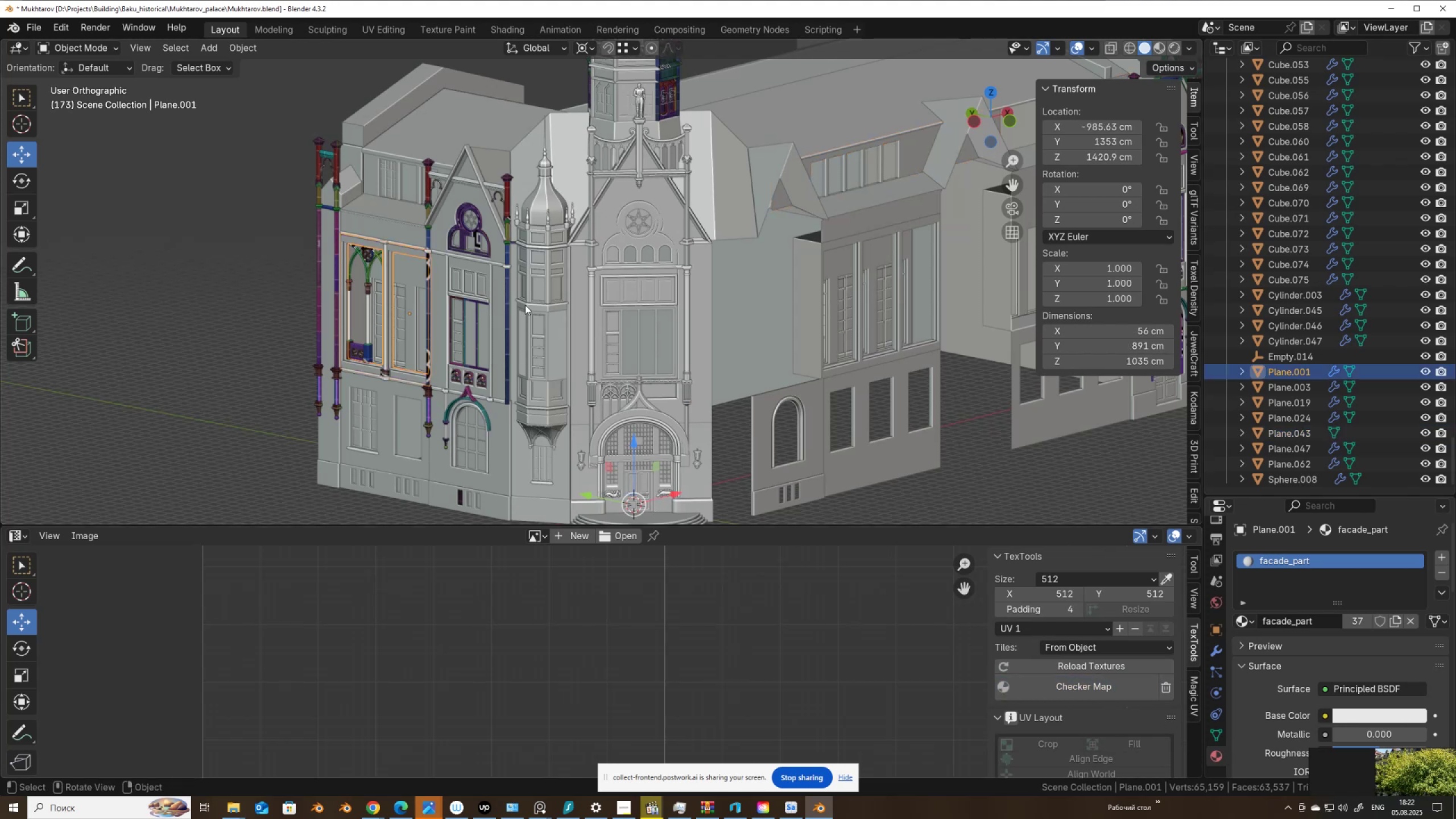 
hold_key(key=ShiftLeft, duration=0.32)
 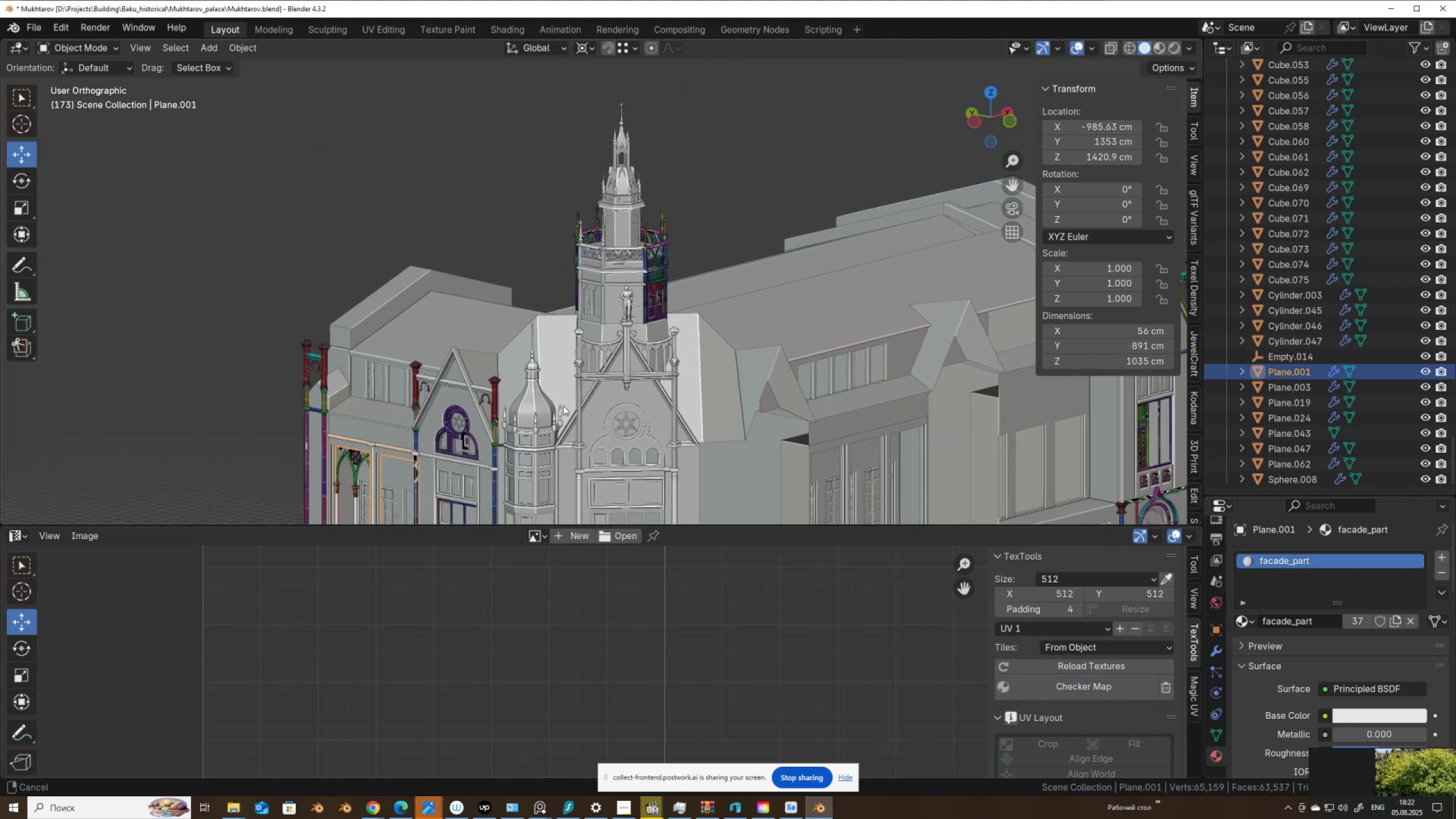 
scroll: coordinate [563, 406], scroll_direction: up, amount: 4.0
 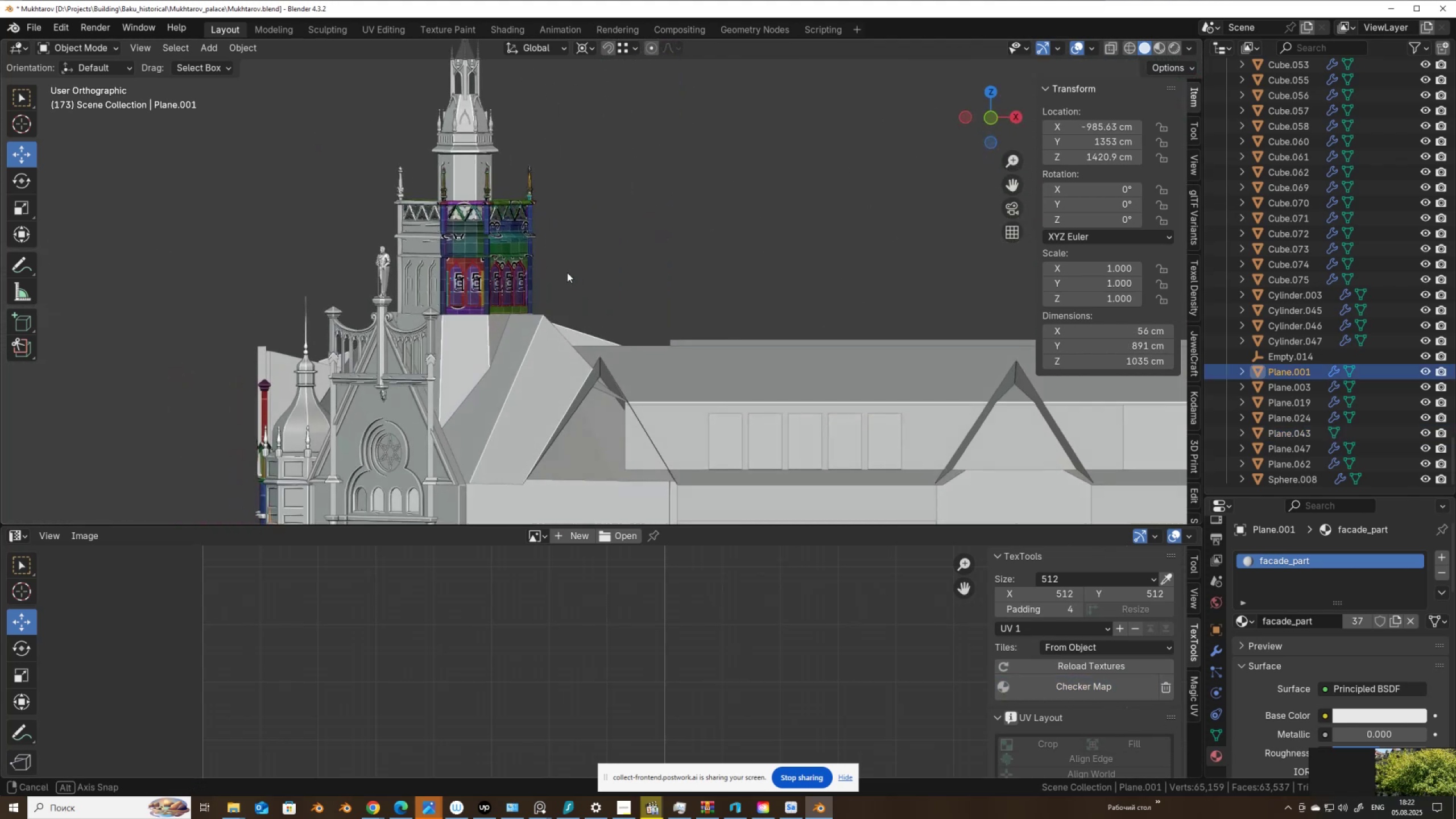 
left_click_drag(start_coordinate=[557, 284], to_coordinate=[518, 168])
 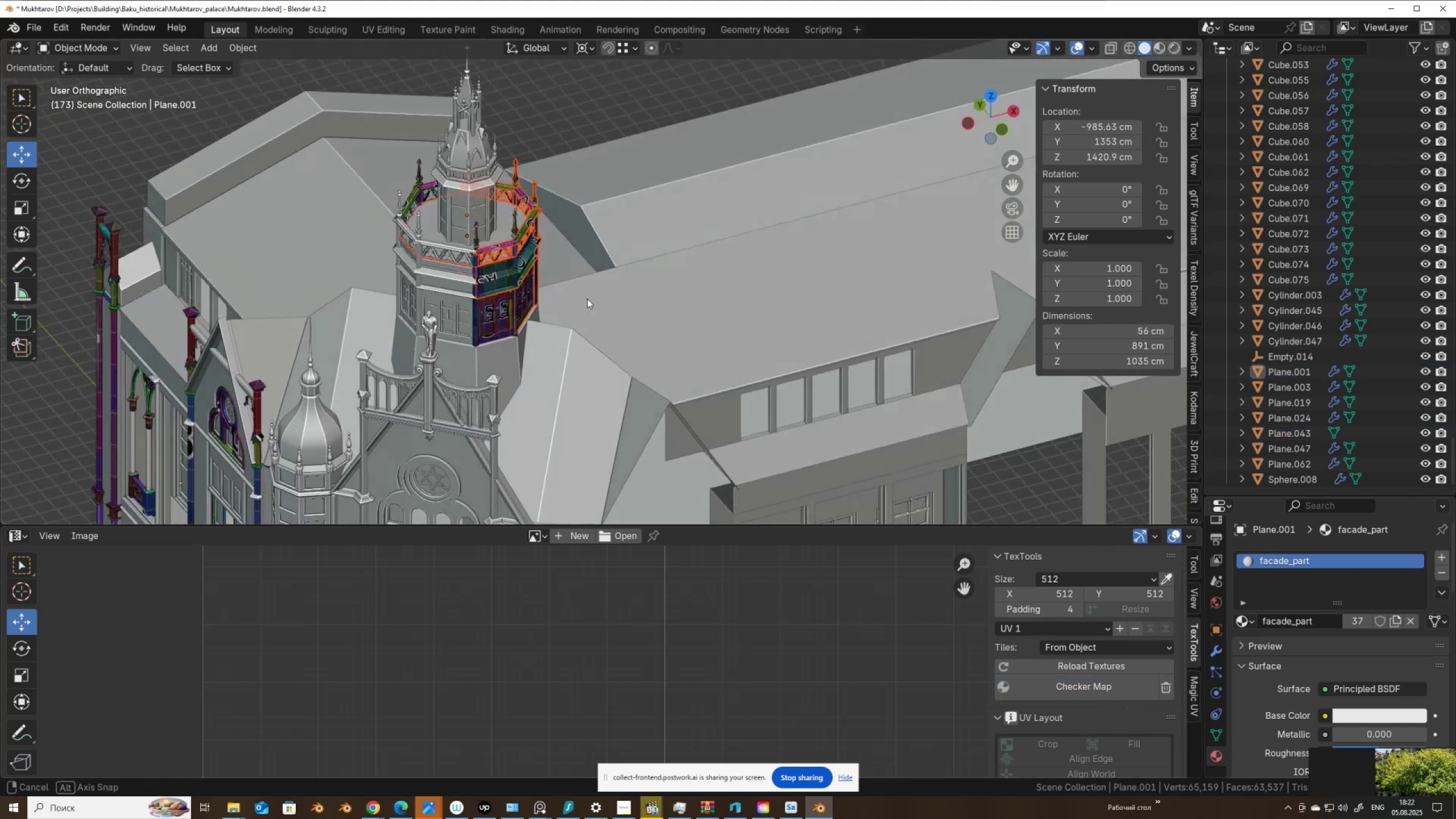 
hold_key(key=ControlLeft, duration=0.75)
left_click_drag(start_coordinate=[441, 246], to_coordinate=[427, 281])
 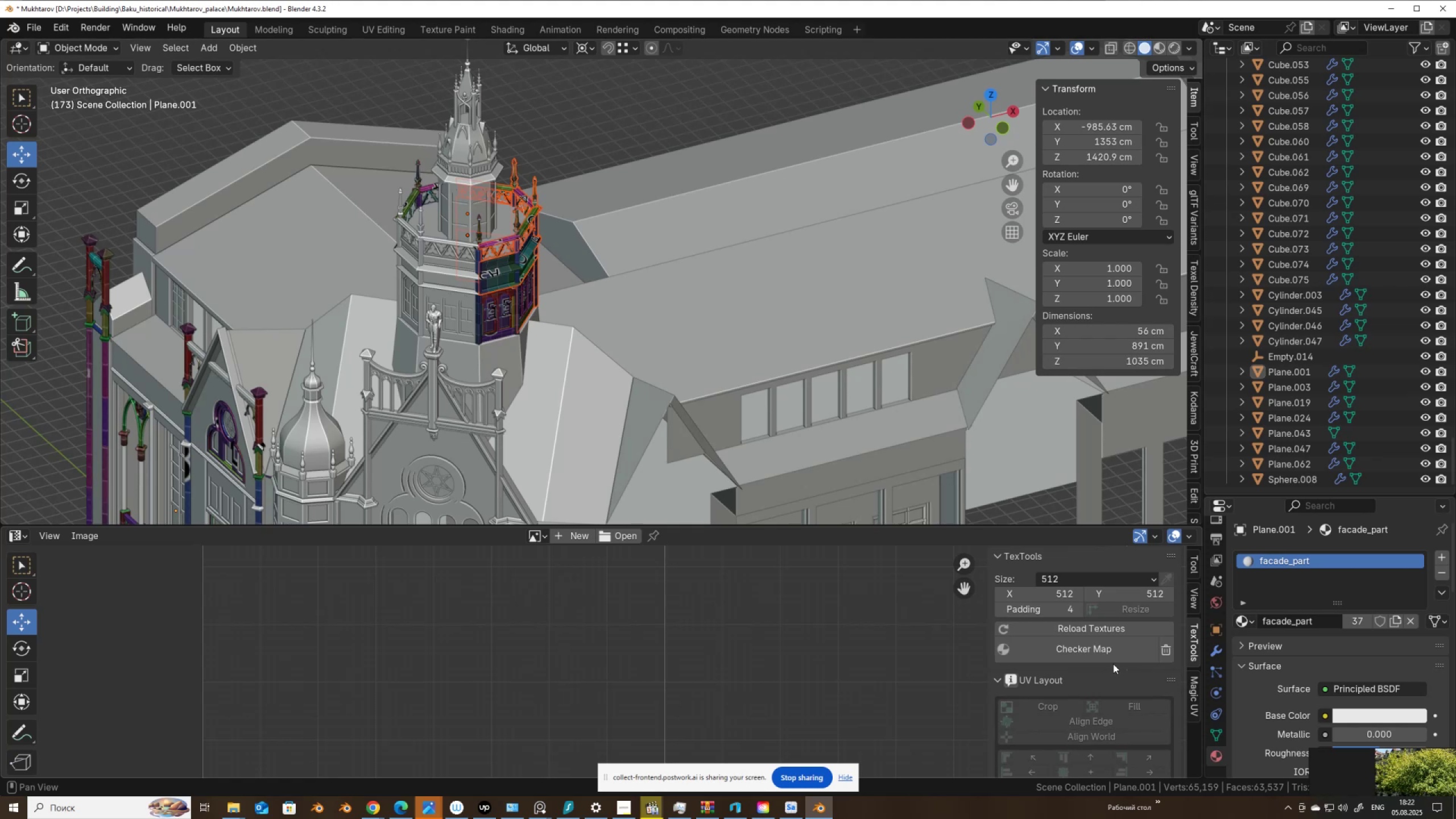 
left_click([1106, 650])
 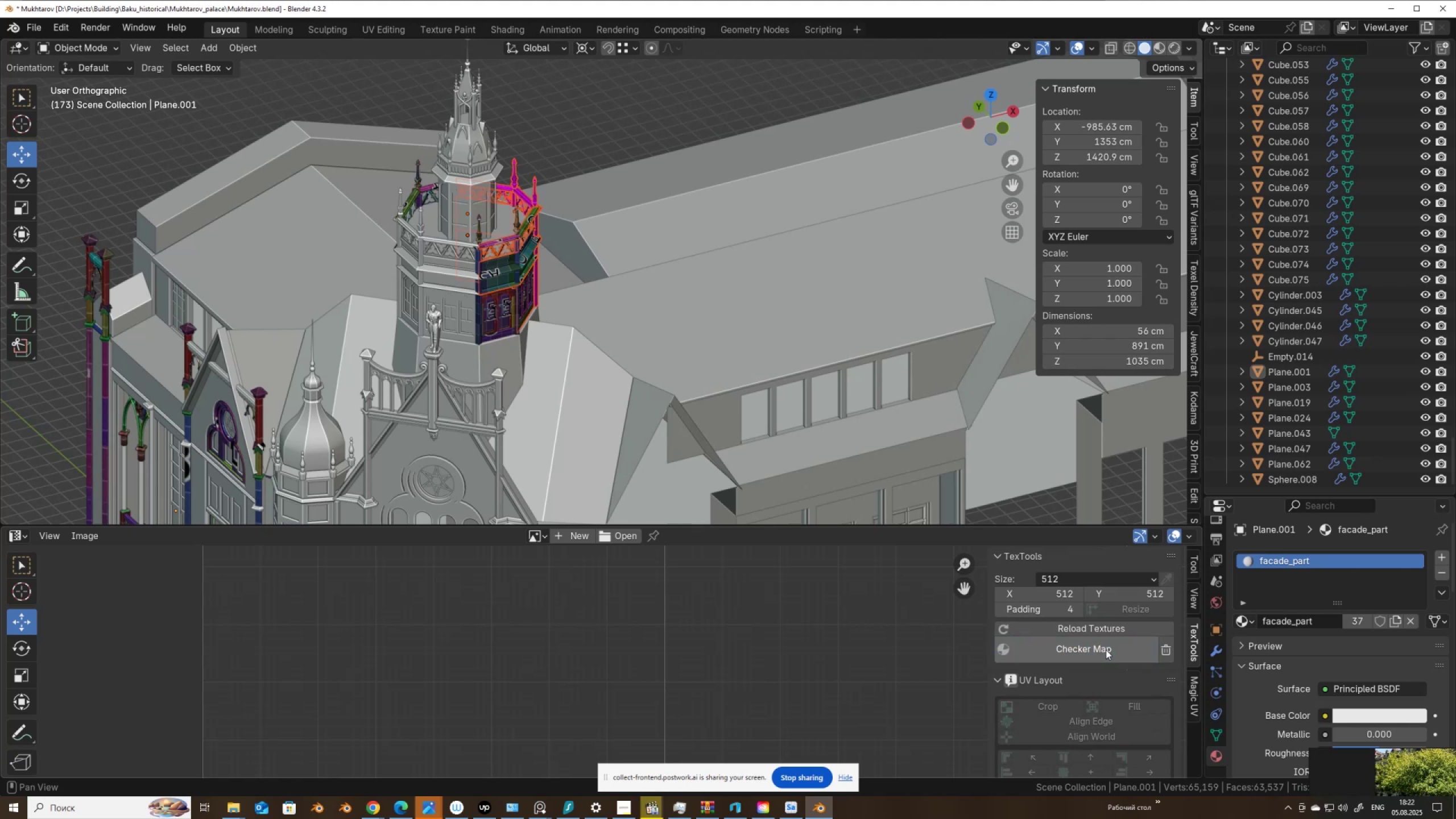 
left_click([1106, 650])
 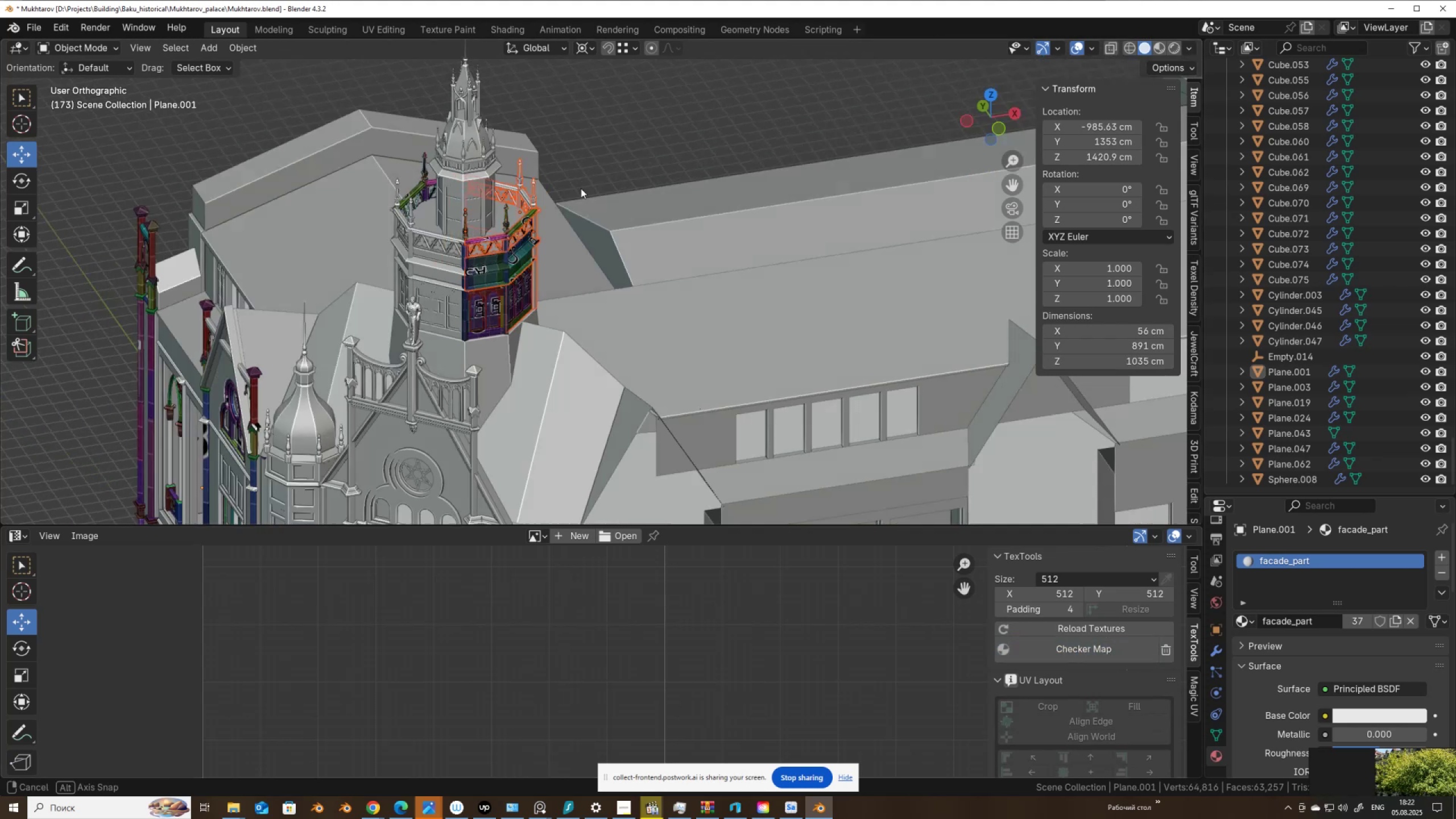 
scroll: coordinate [436, 206], scroll_direction: up, amount: 3.0
 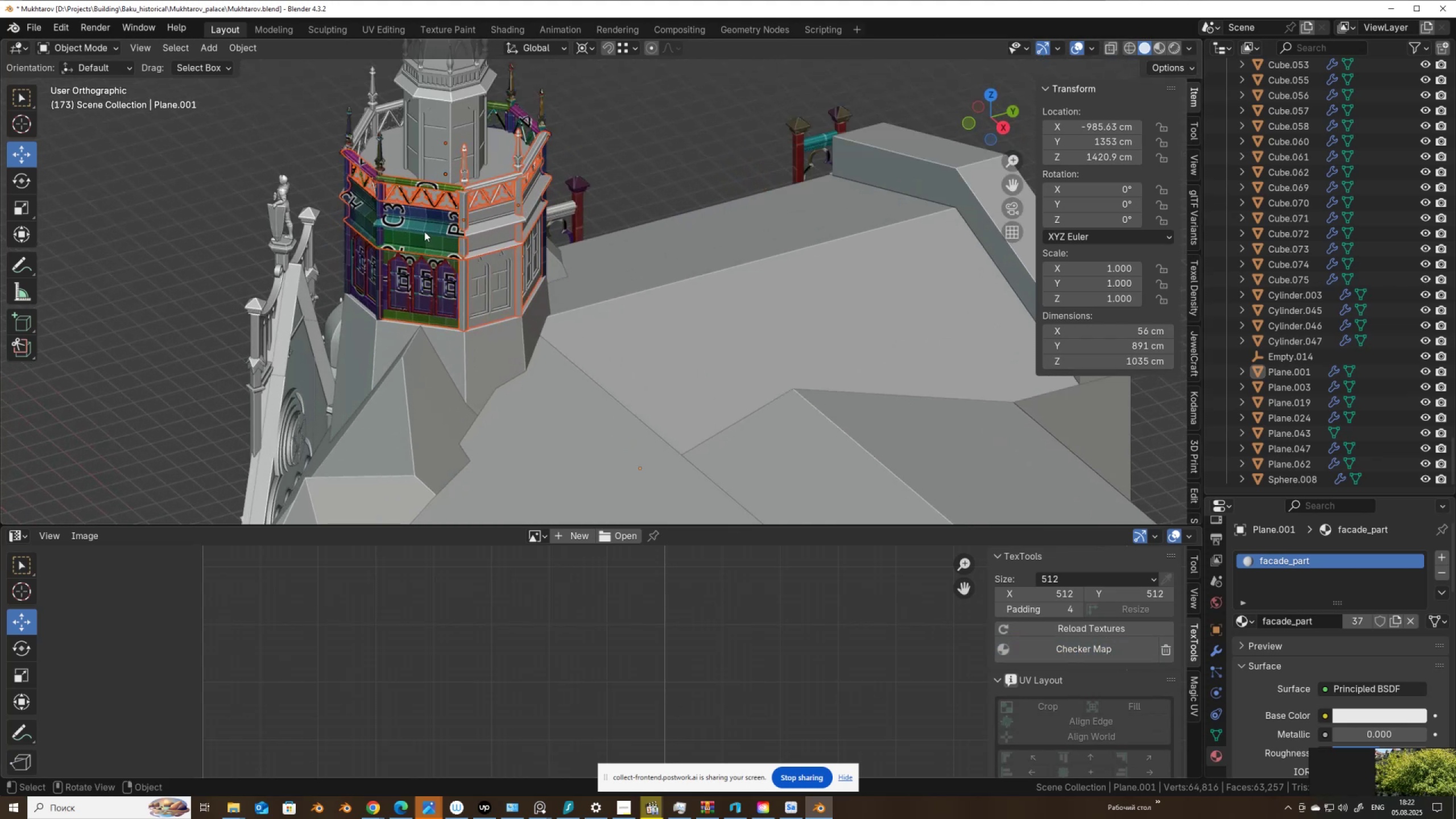 
left_click([422, 229])
 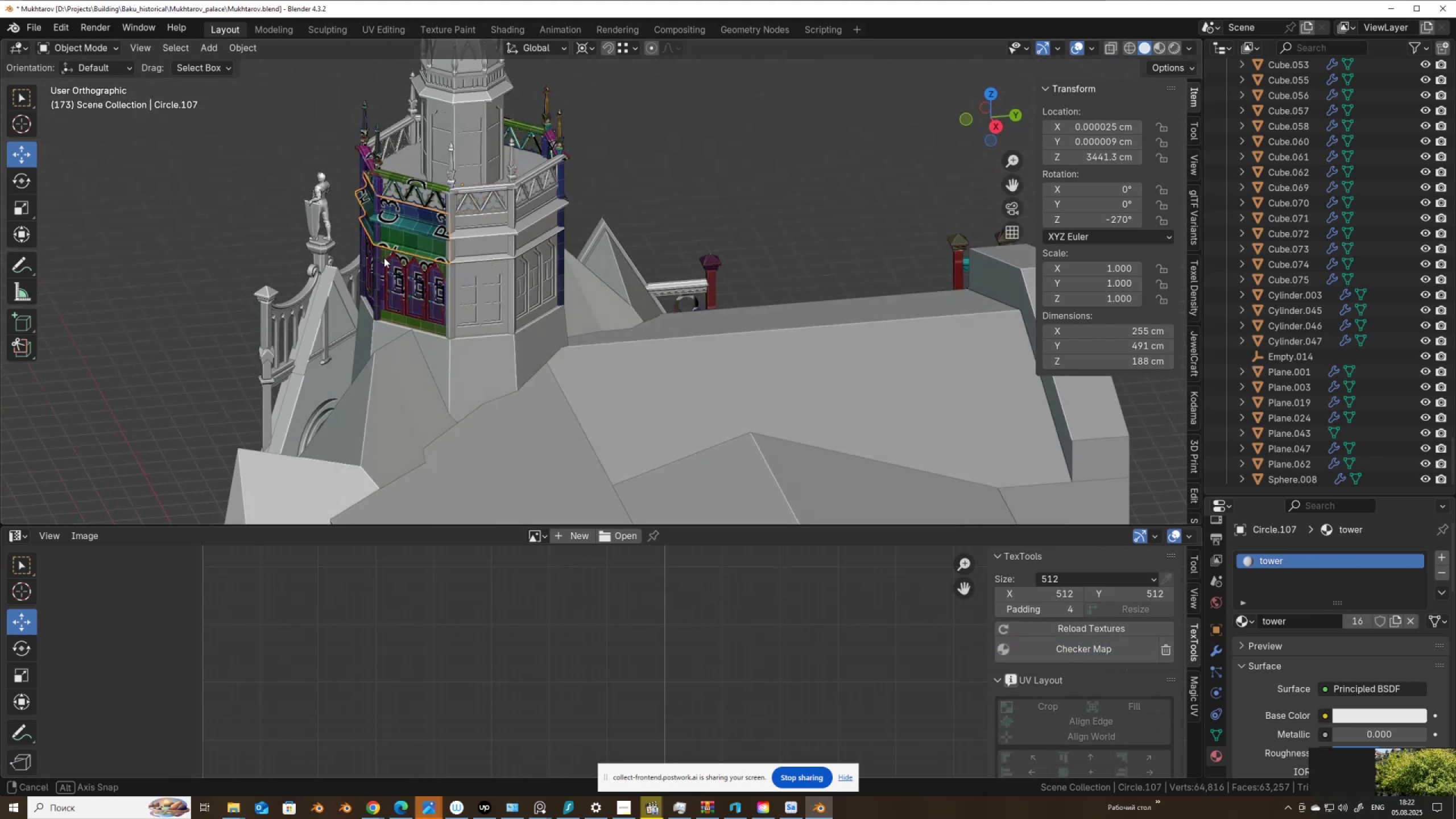 
hold_key(key=ShiftLeft, duration=0.67)
 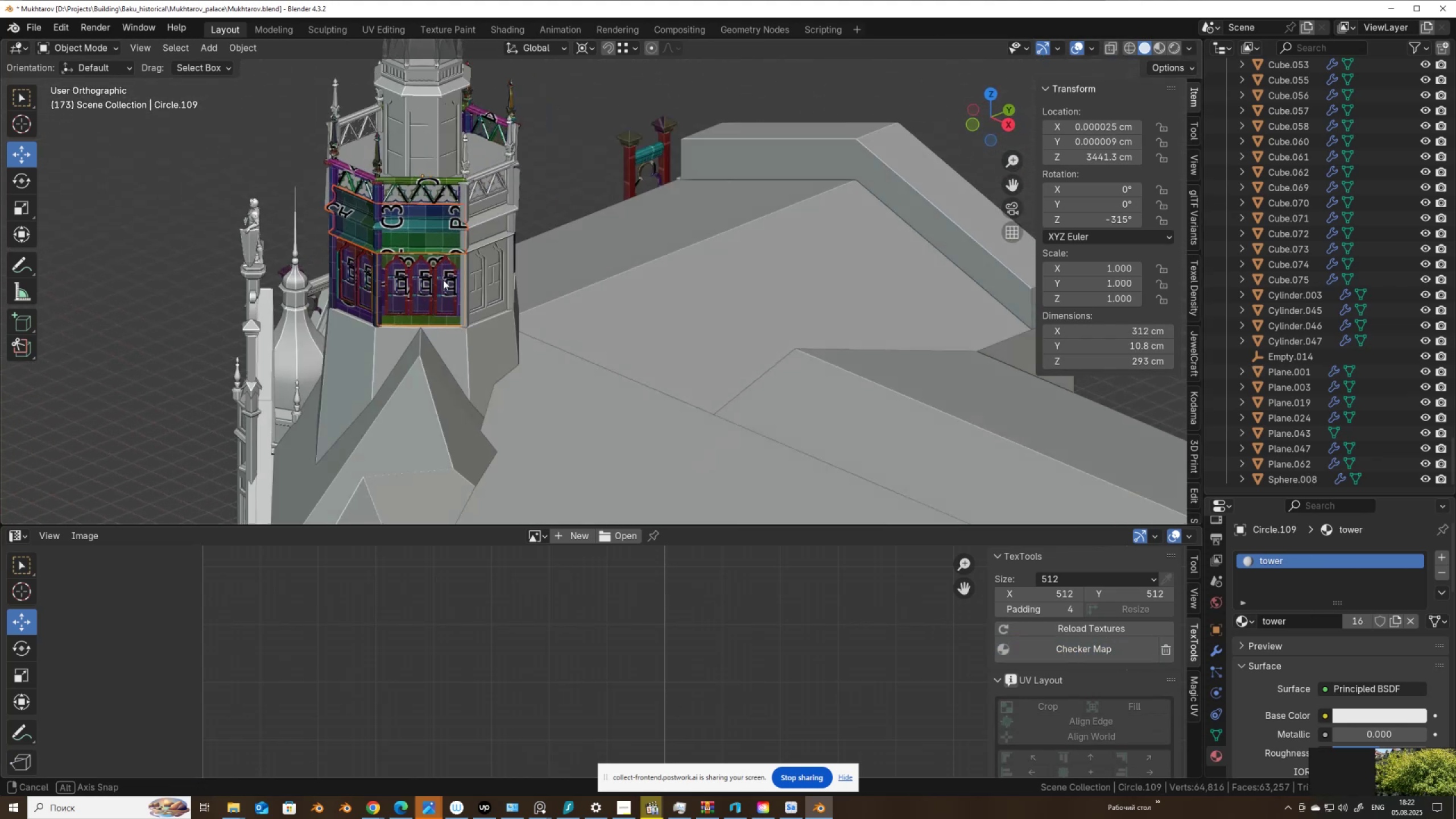 
hold_key(key=ShiftLeft, duration=0.51)
 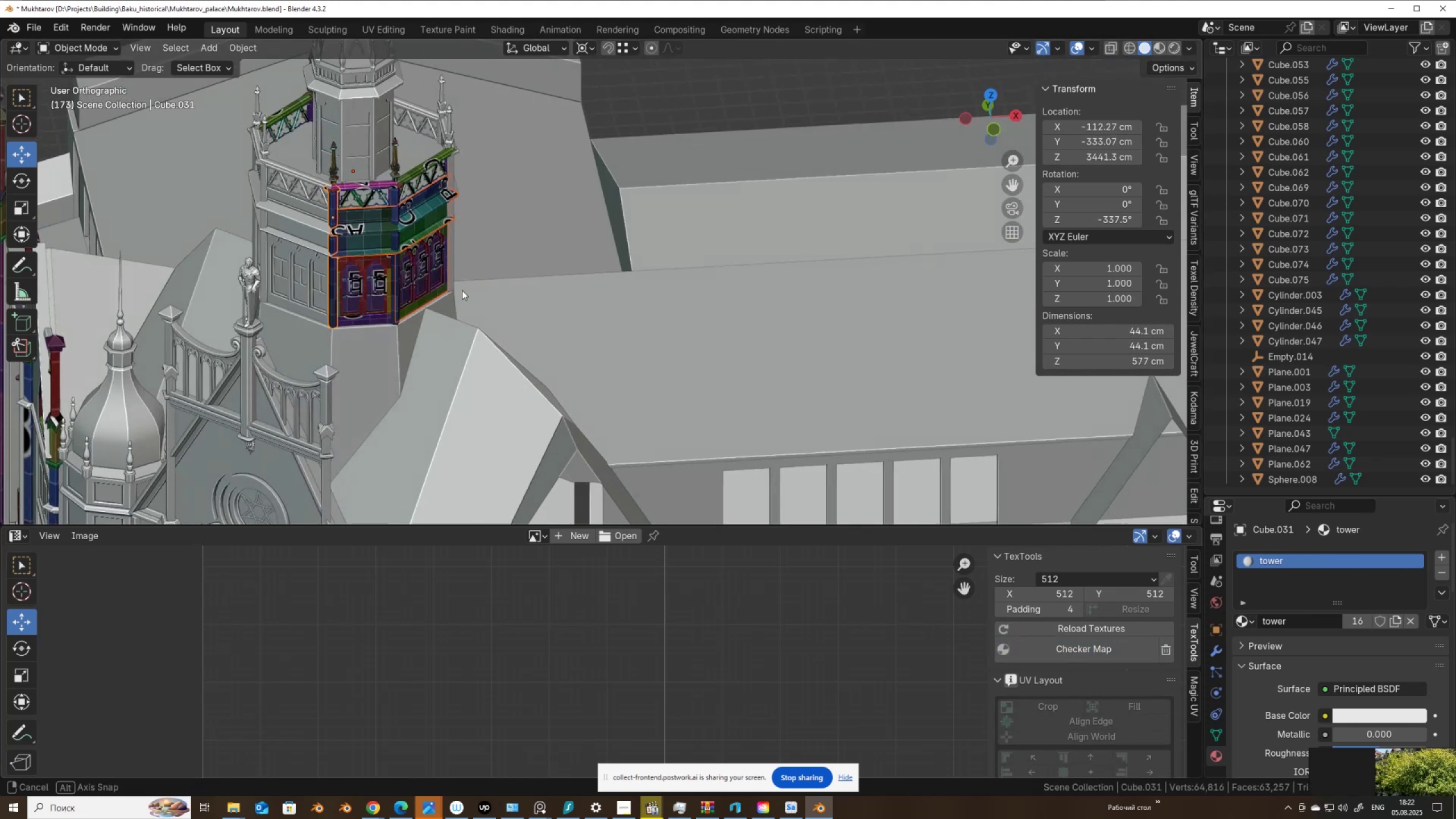 
hold_key(key=ShiftLeft, duration=1.53)
left_click([378, 185])
 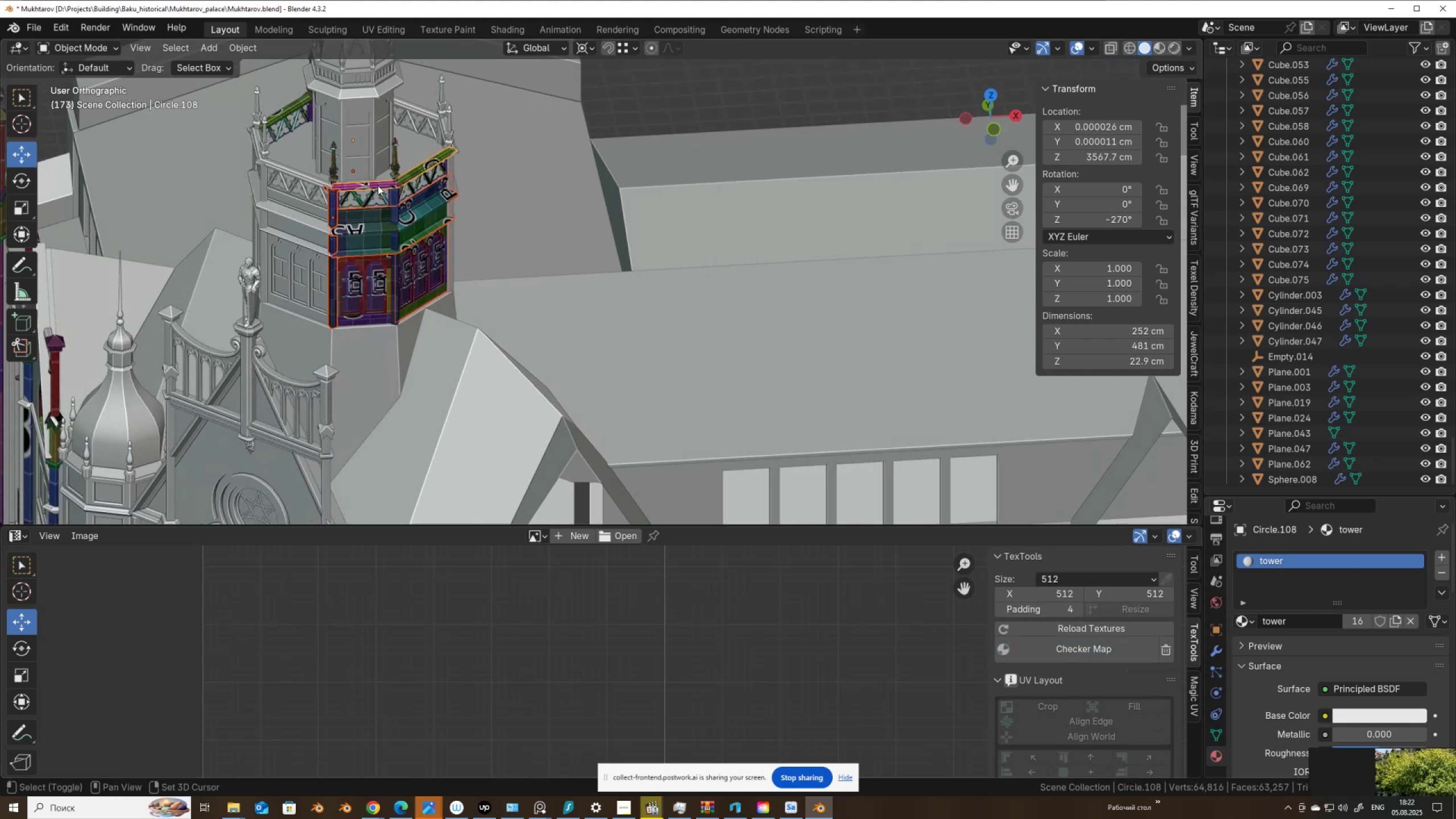 
hold_key(key=ShiftLeft, duration=1.15)
left_click([370, 287])
 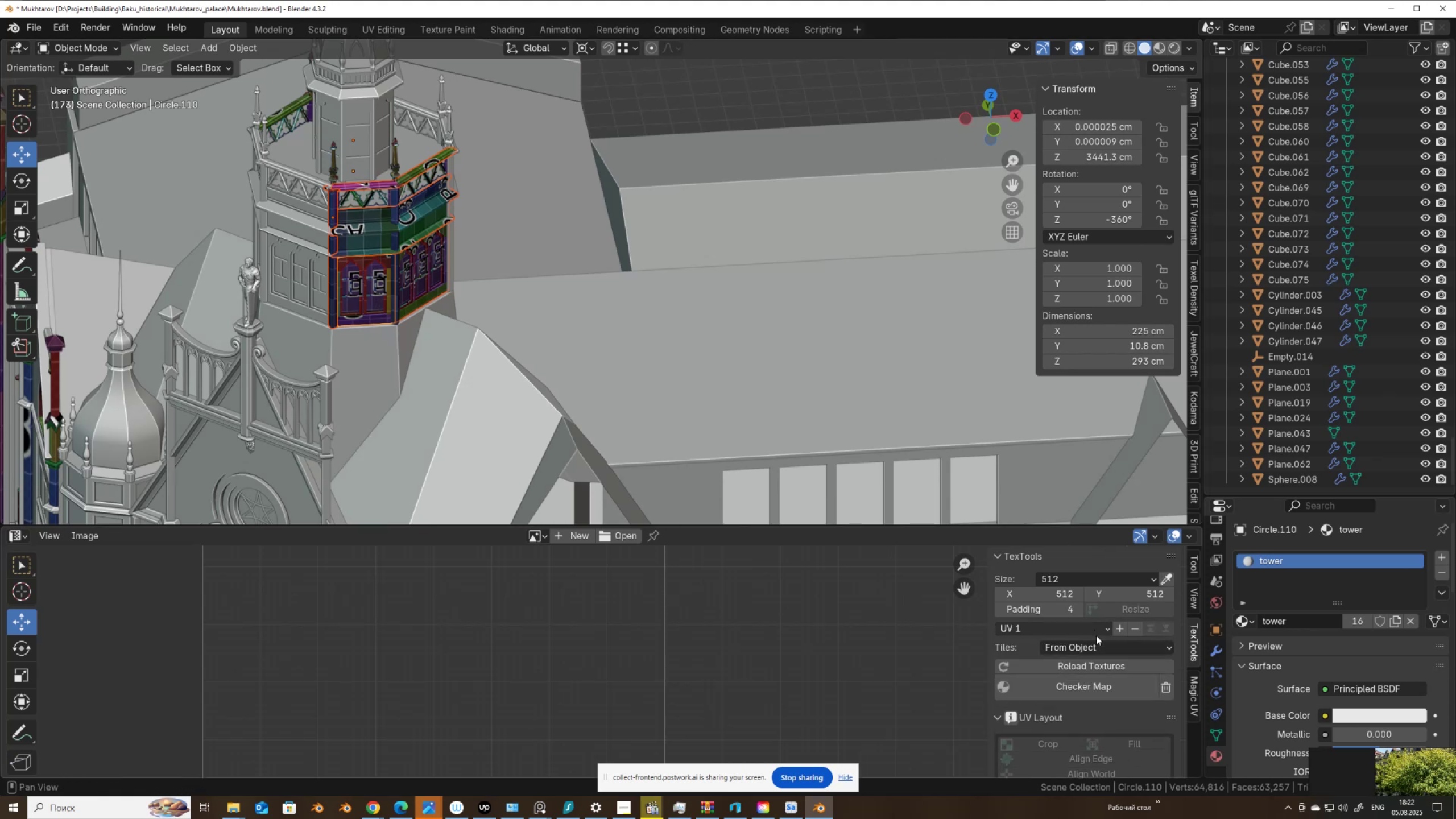 
left_click([1083, 688])
 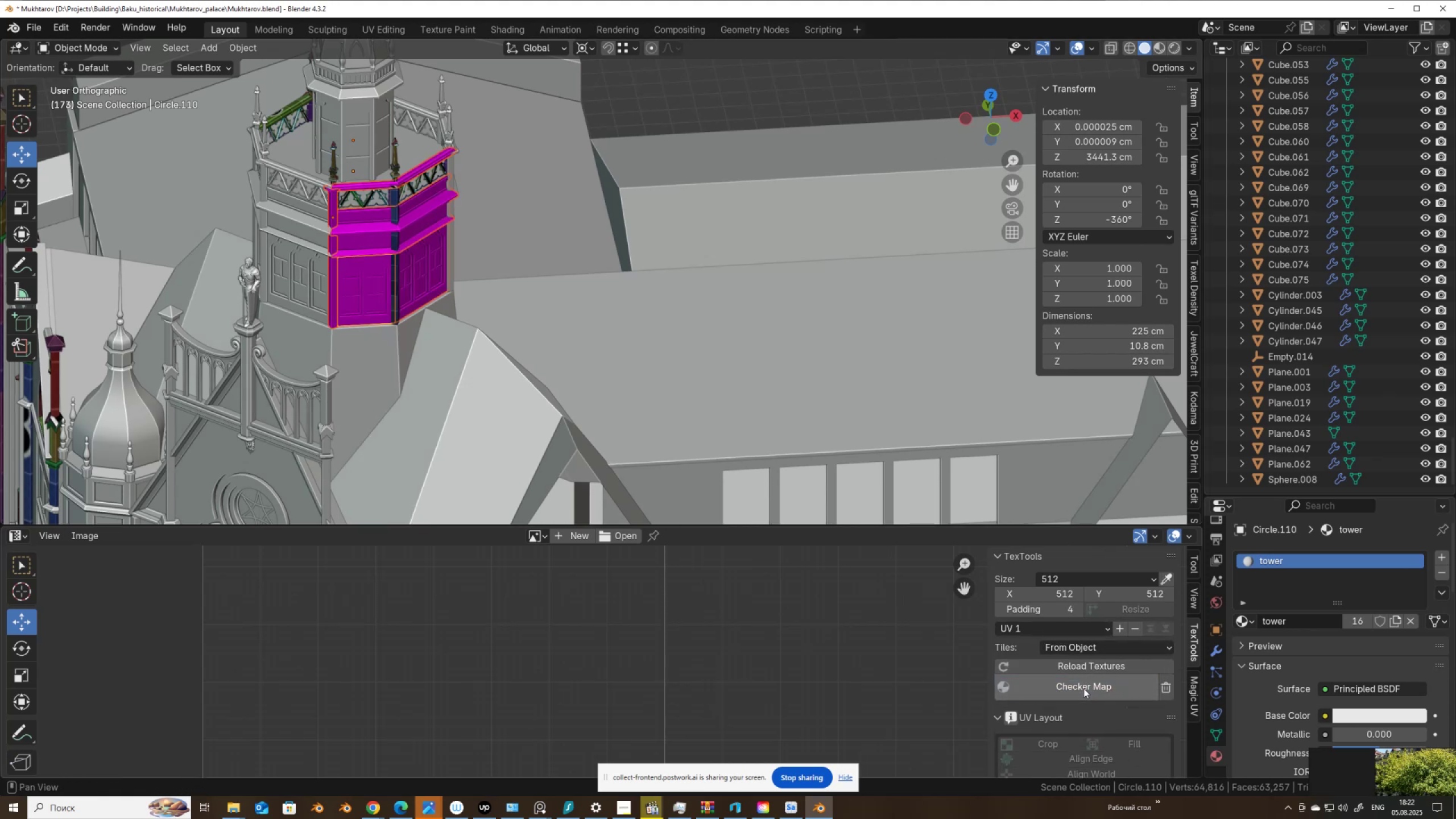 
left_click([1083, 688])
 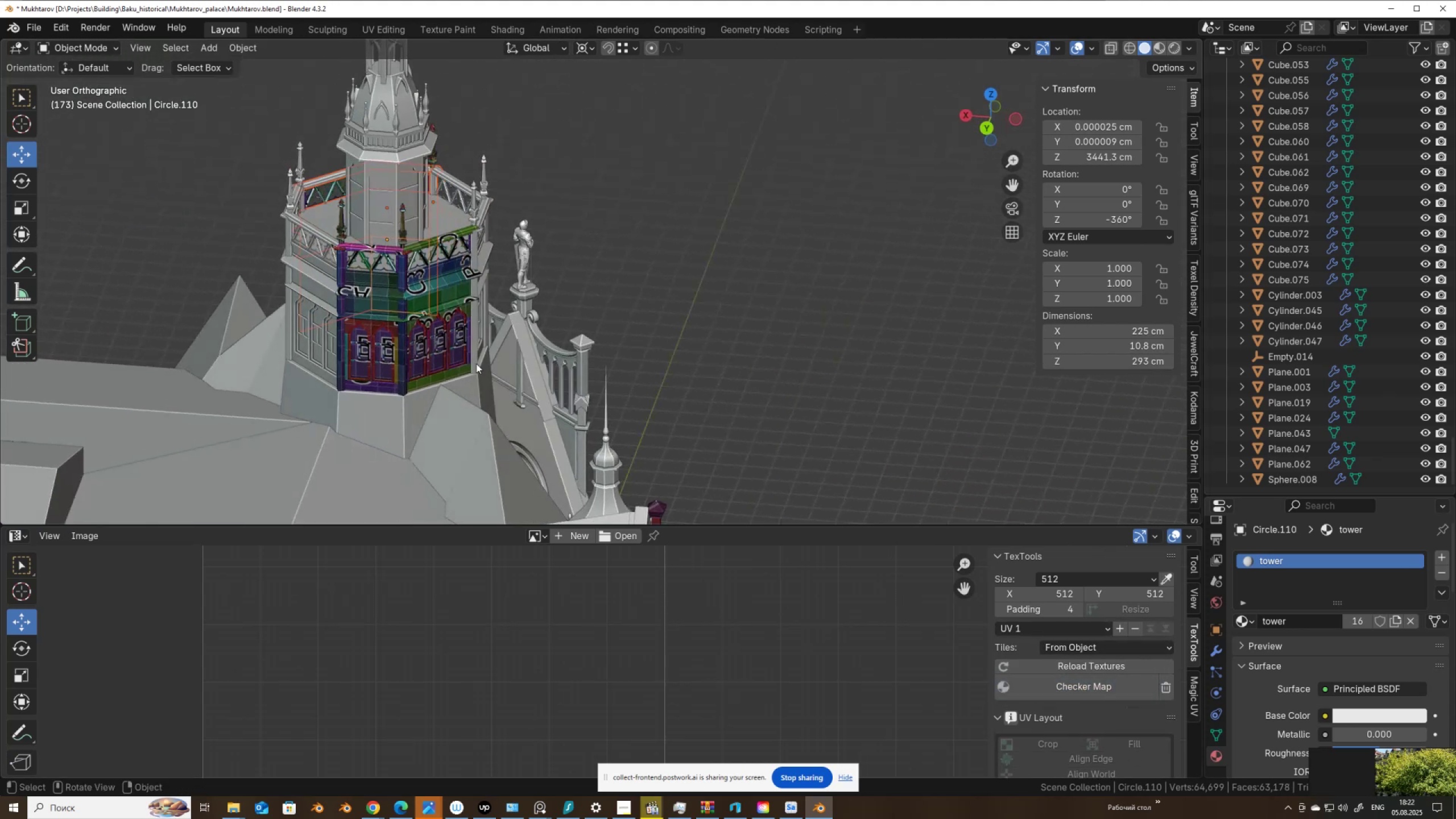 
left_click([371, 345])
 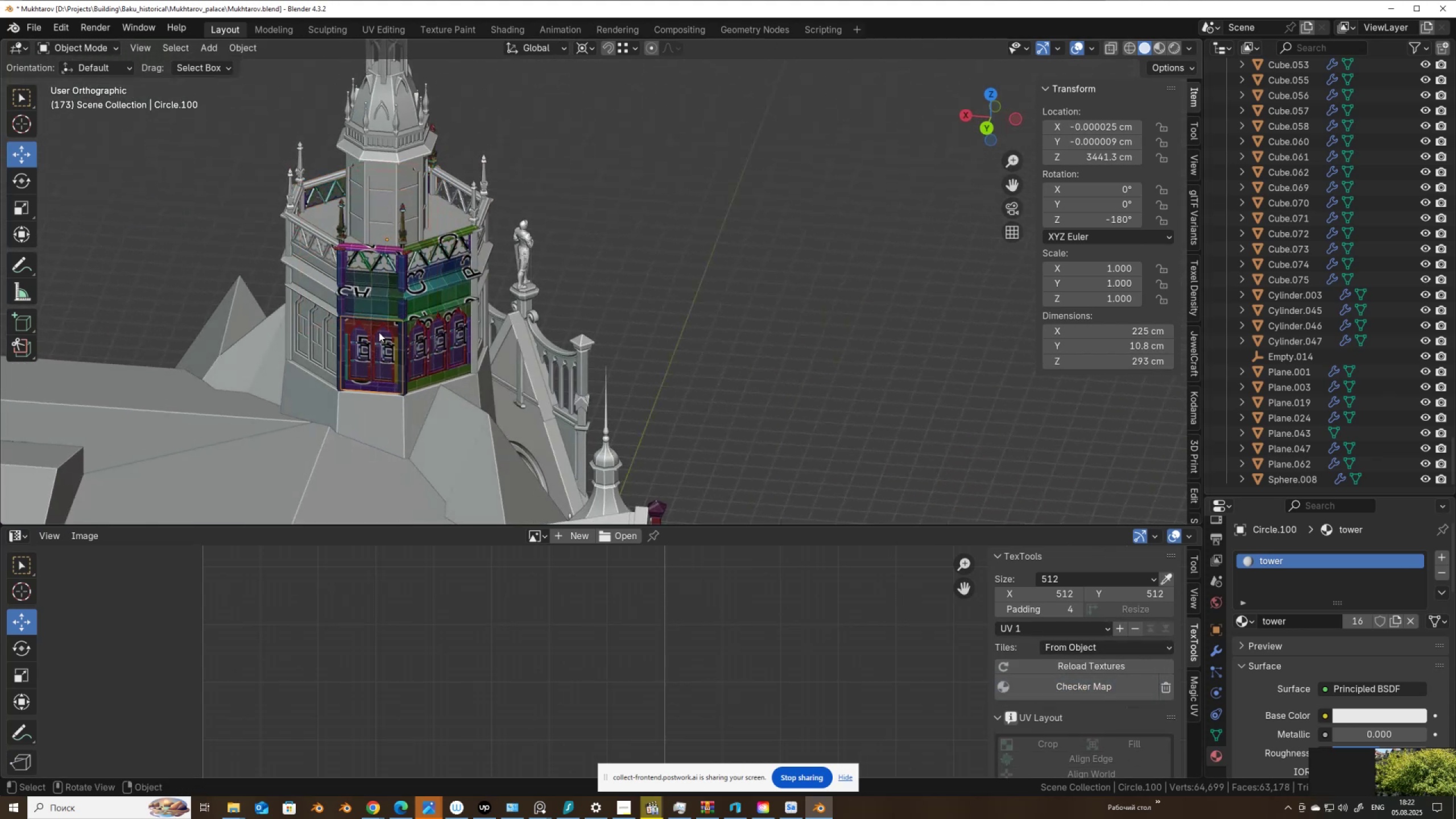 
hold_key(key=ShiftLeft, duration=1.5)
left_click([382, 309])
 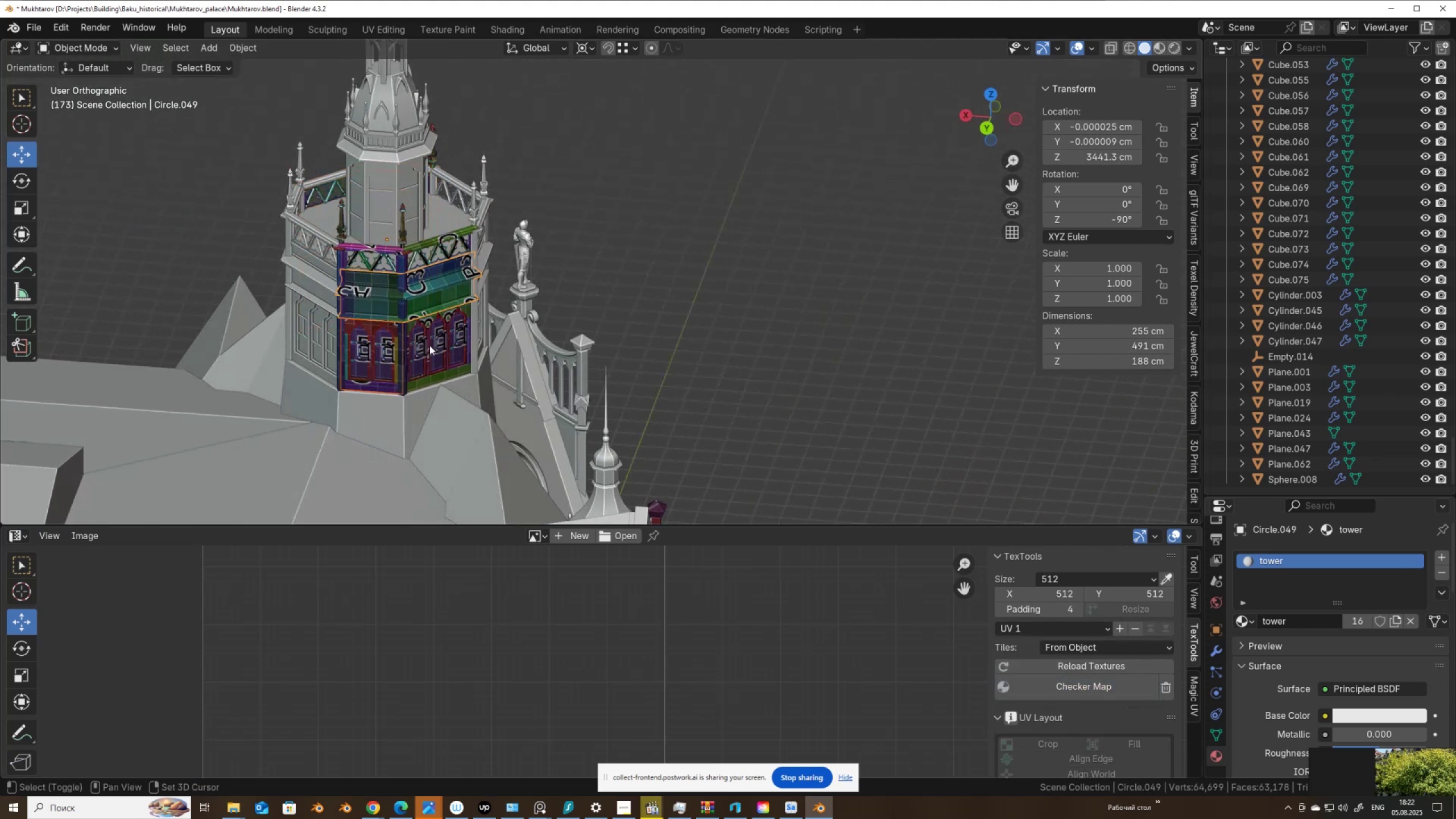 
left_click([430, 350])
 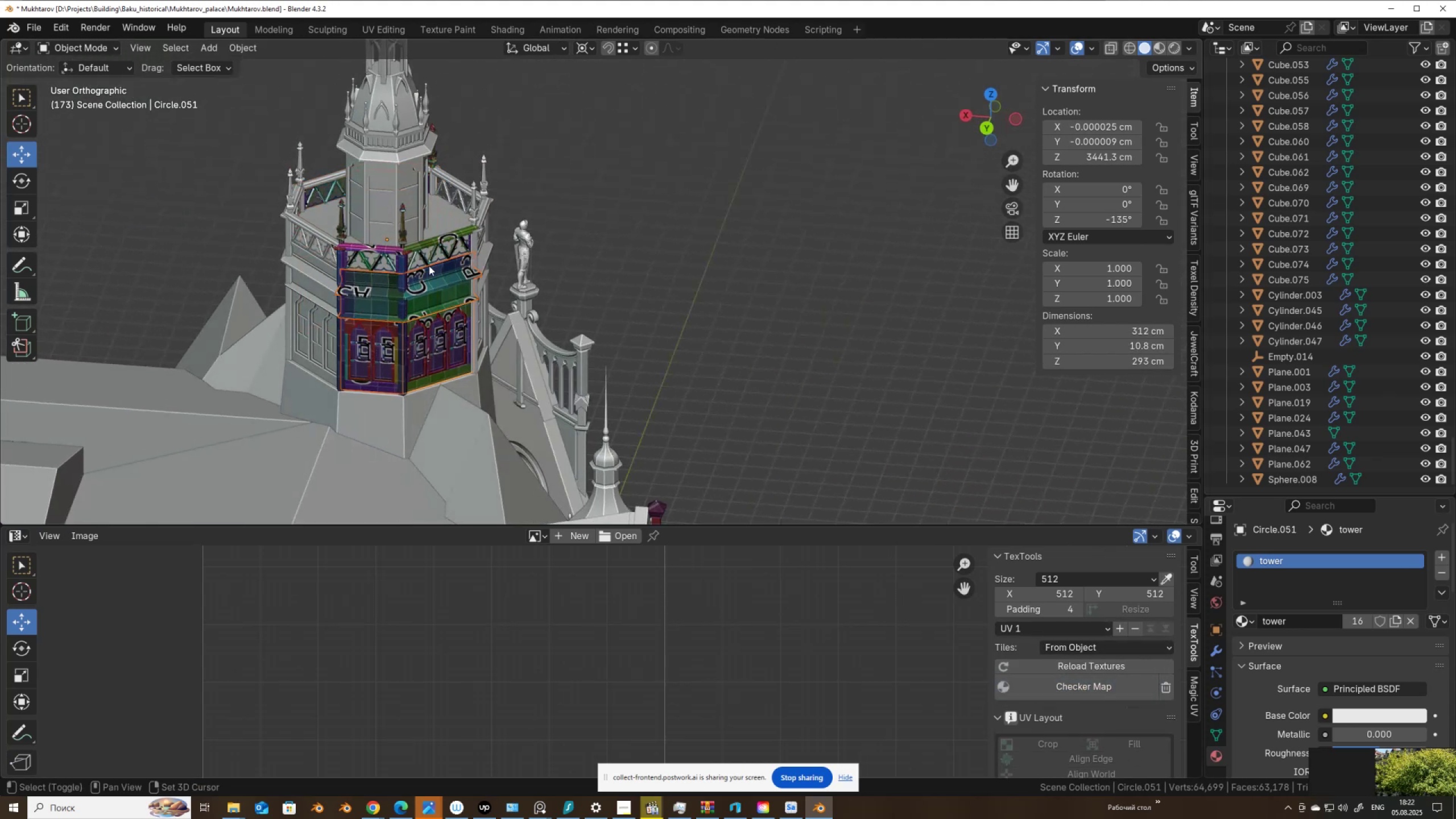 
hold_key(key=ShiftLeft, duration=1.51)
left_click([415, 247])
 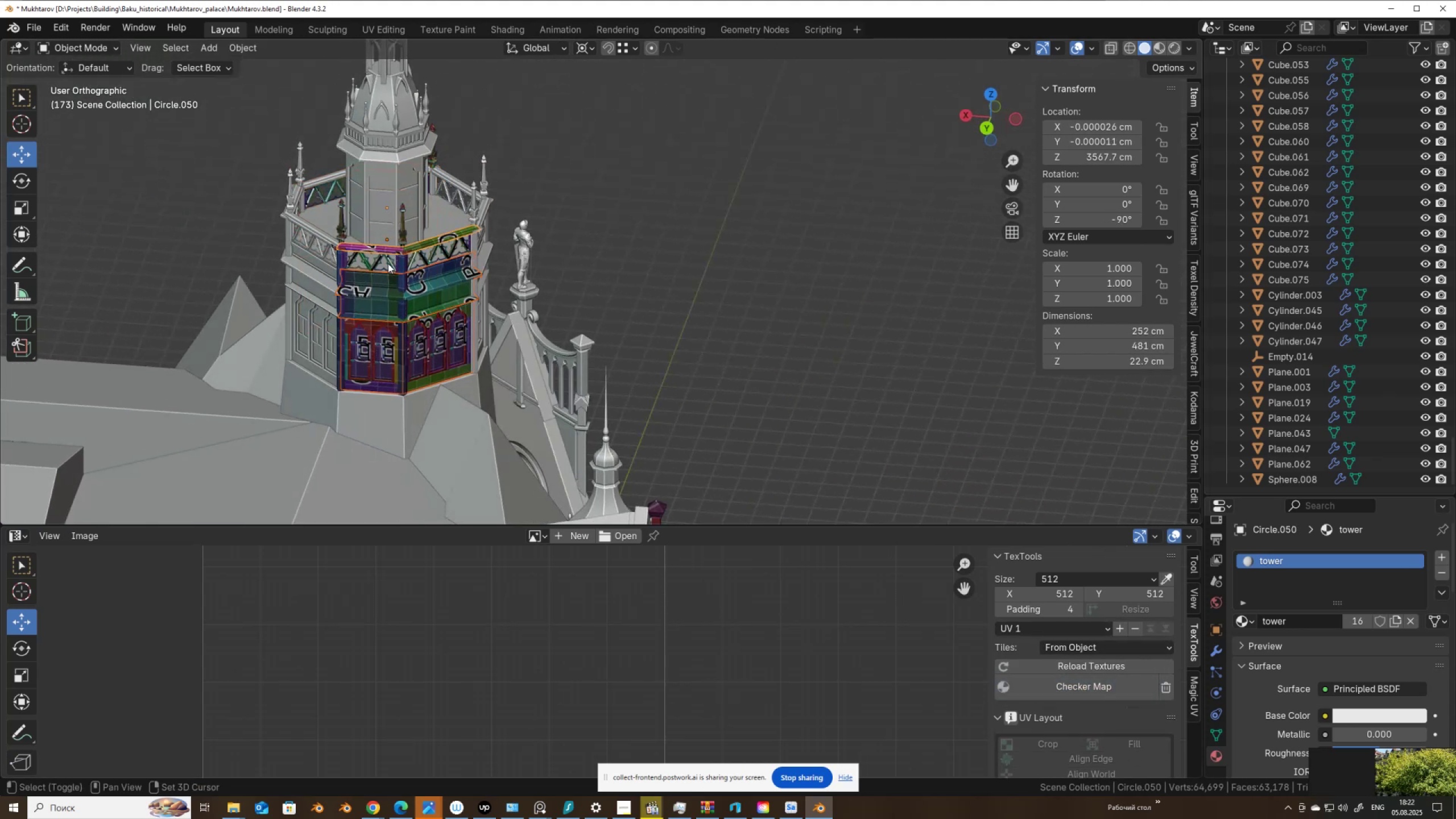 
hold_key(key=ShiftLeft, duration=1.52)
left_click([392, 262])
 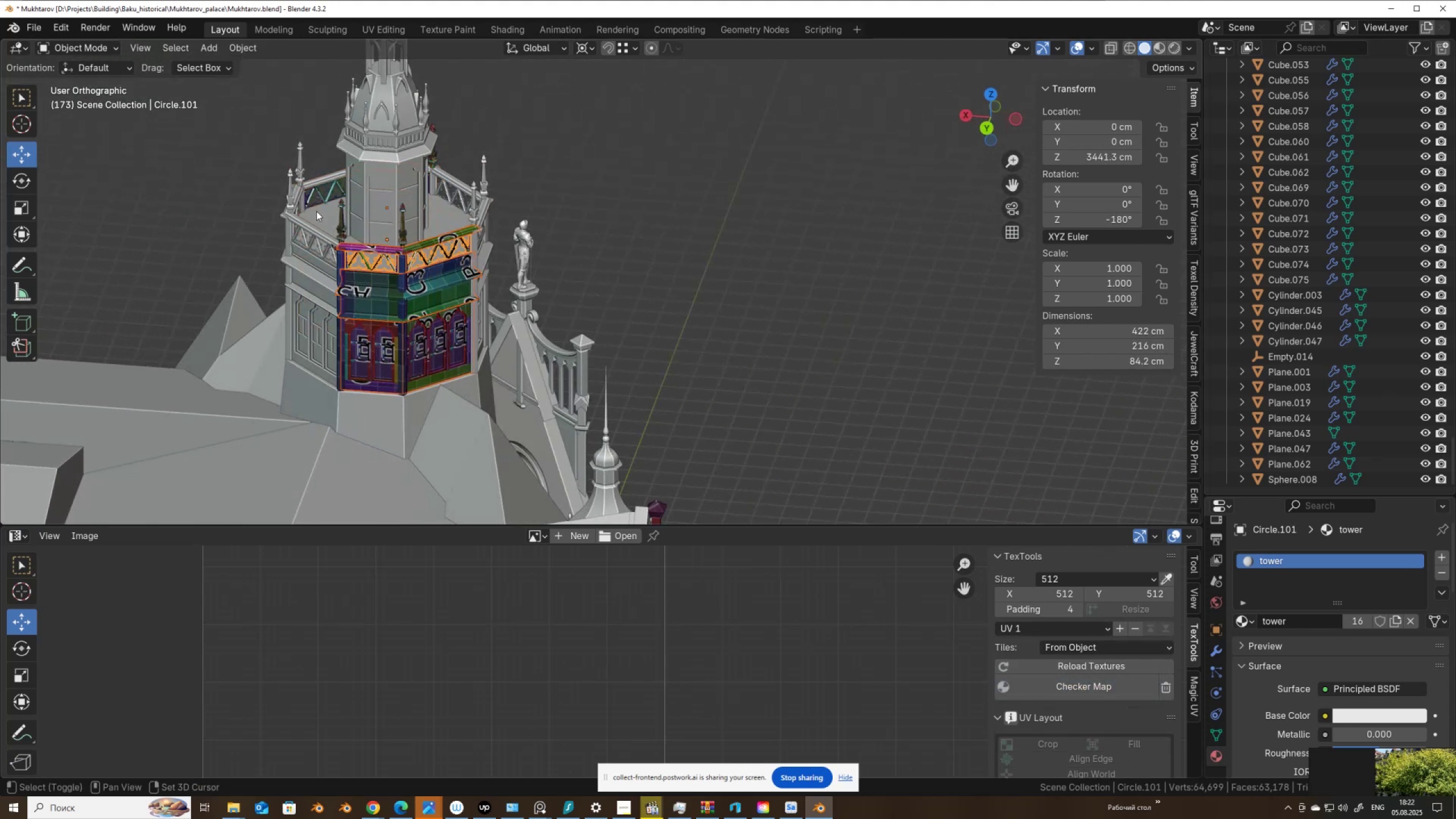 
hold_key(key=ShiftLeft, duration=0.77)
left_click([340, 227])
 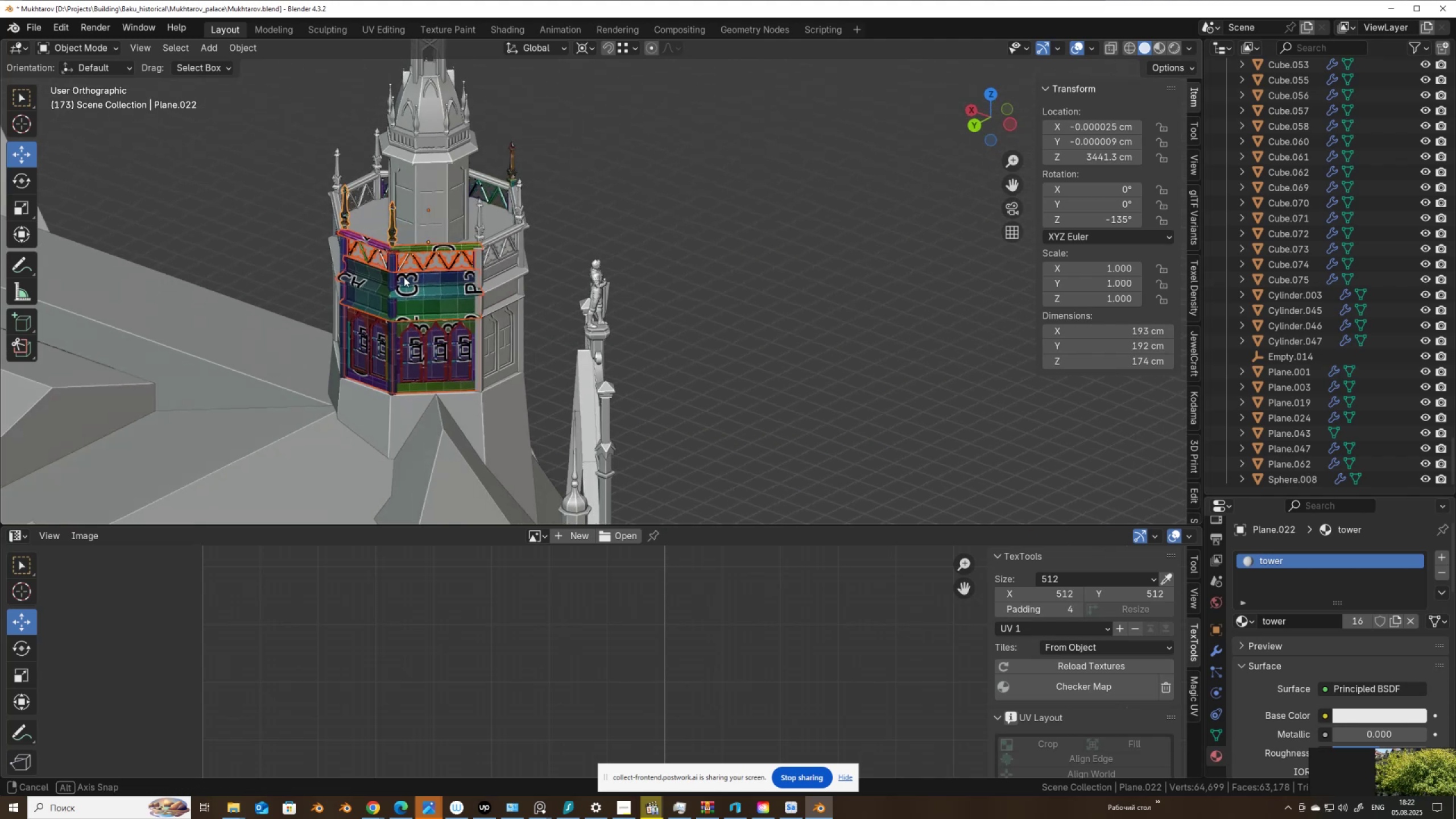 
scroll: coordinate [330, 275], scroll_direction: up, amount: 2.0
 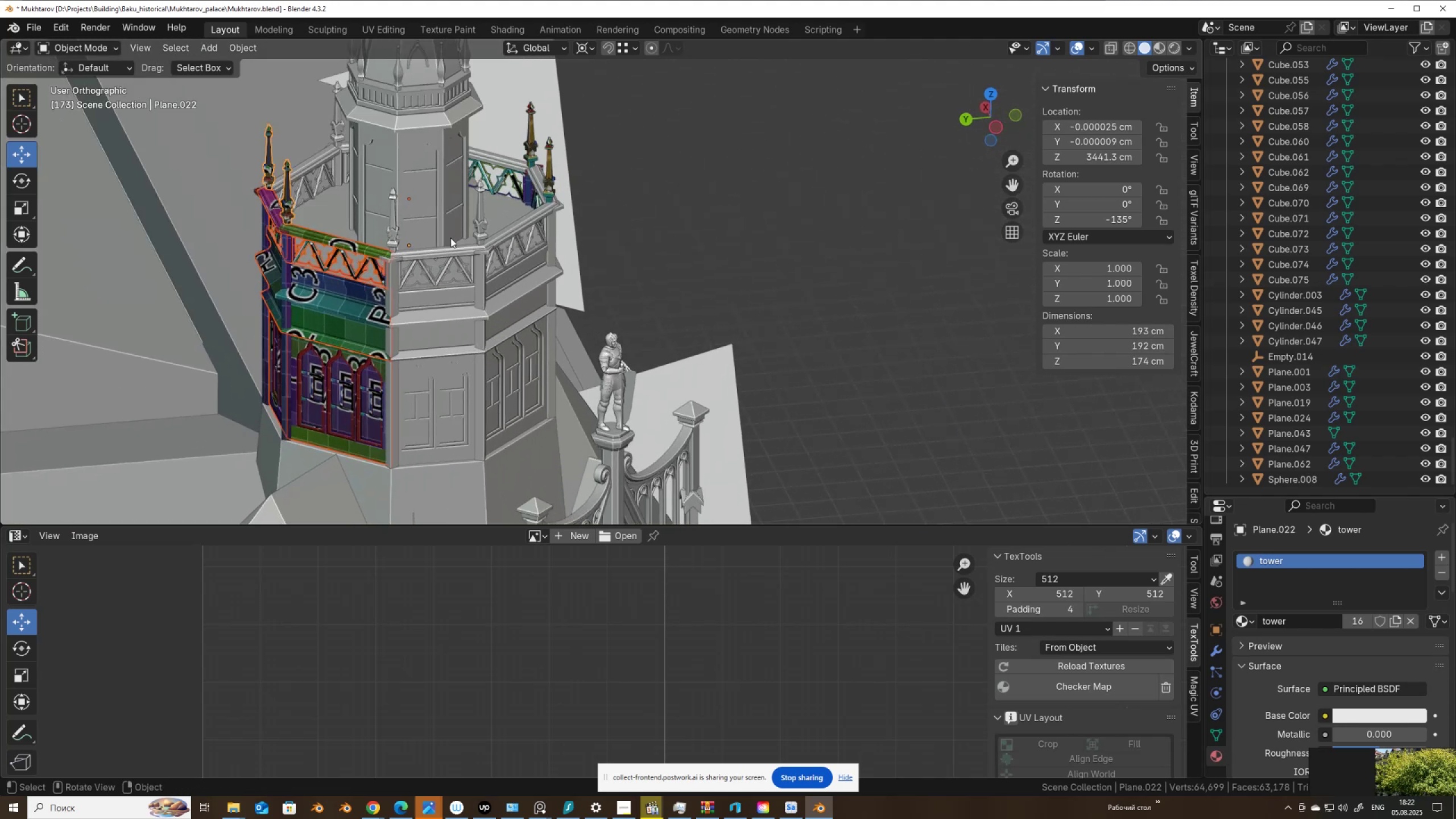 
hold_key(key=ShiftLeft, duration=1.06)
left_click([532, 133])
 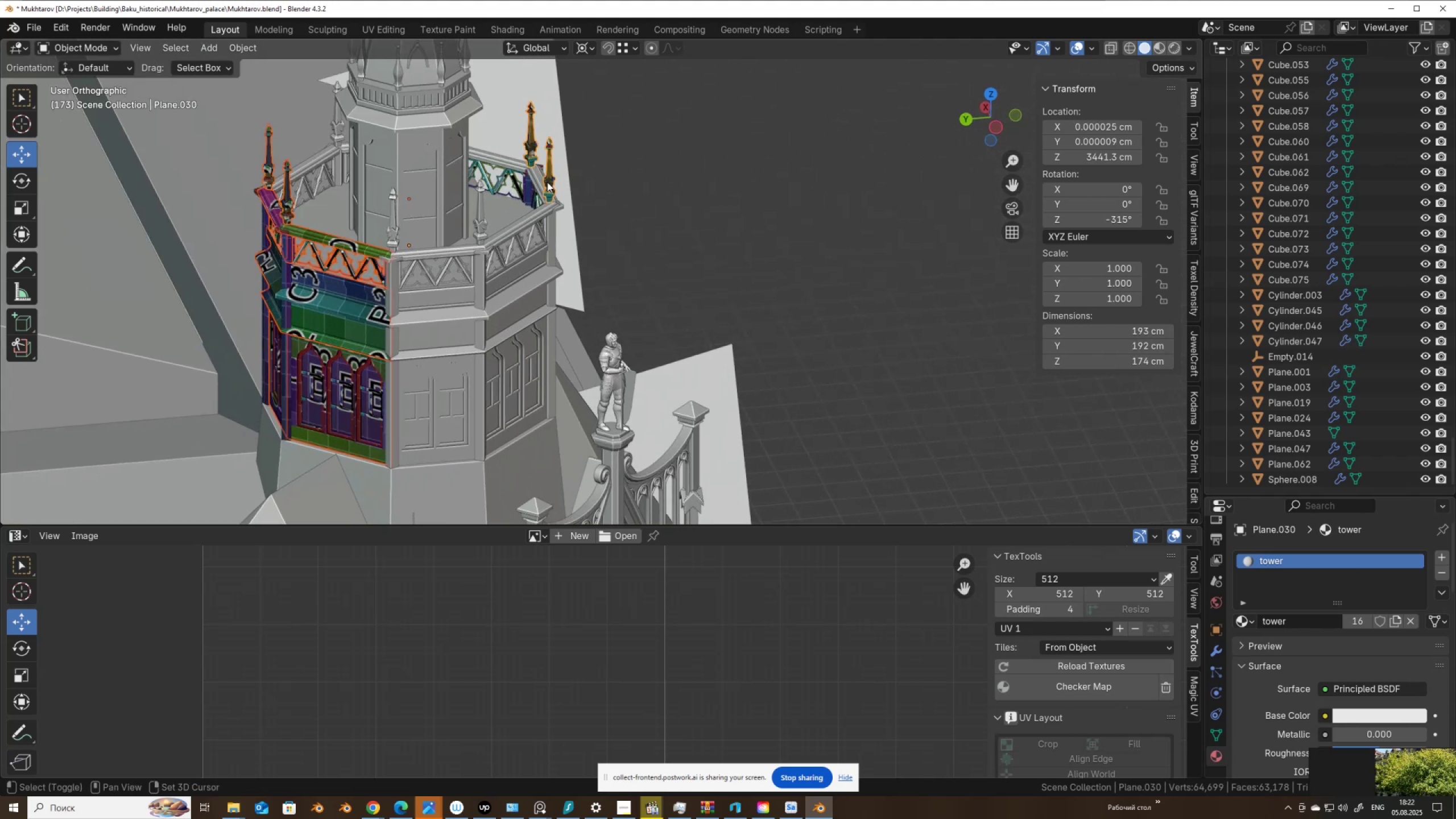 
hold_key(key=ShiftLeft, duration=1.5)
left_click([382, 315])
 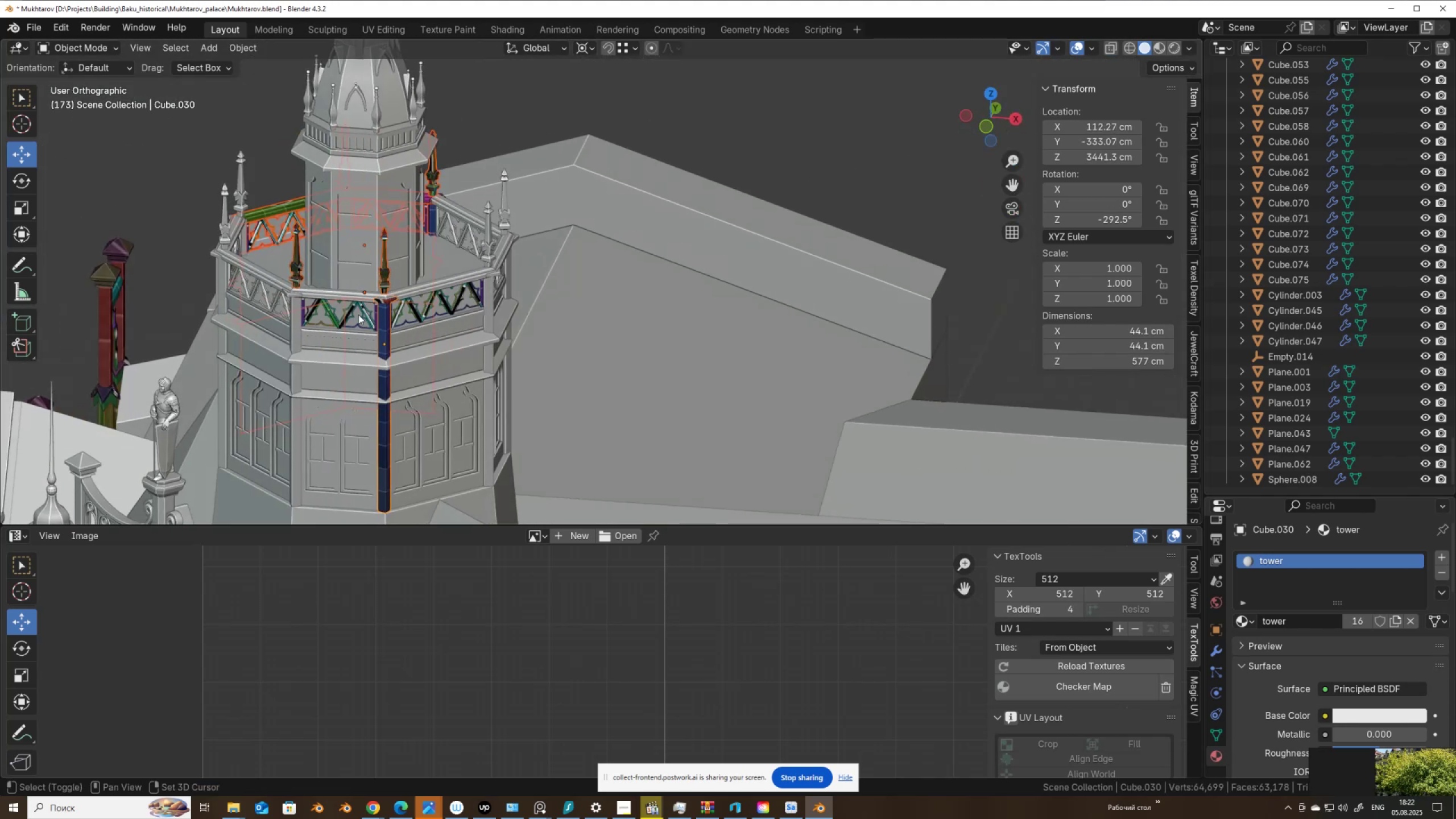 
hold_key(key=ShiftLeft, duration=0.56)
left_click([348, 309])
 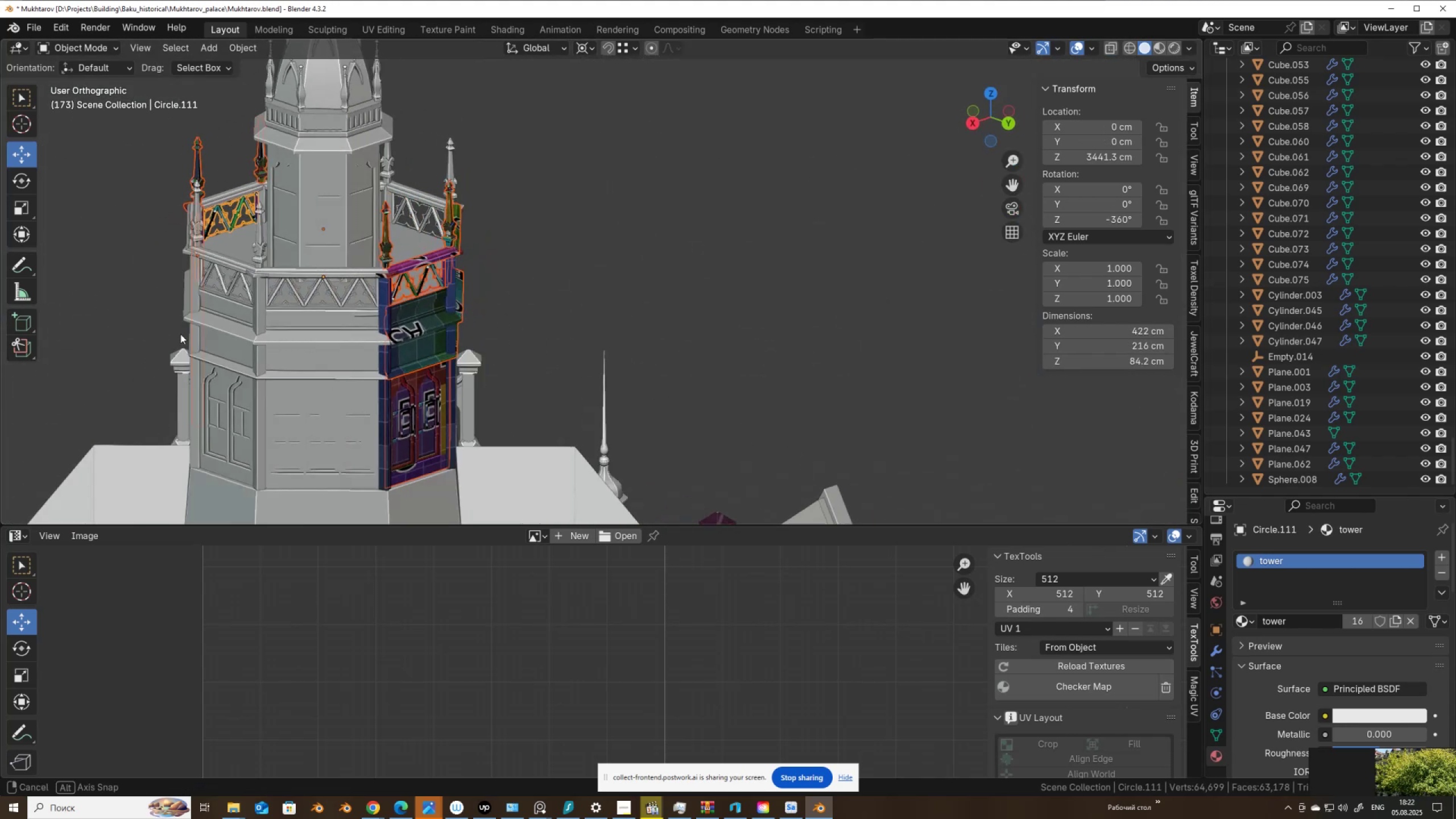 
hold_key(key=ShiftLeft, duration=0.96)
left_click([375, 292])
 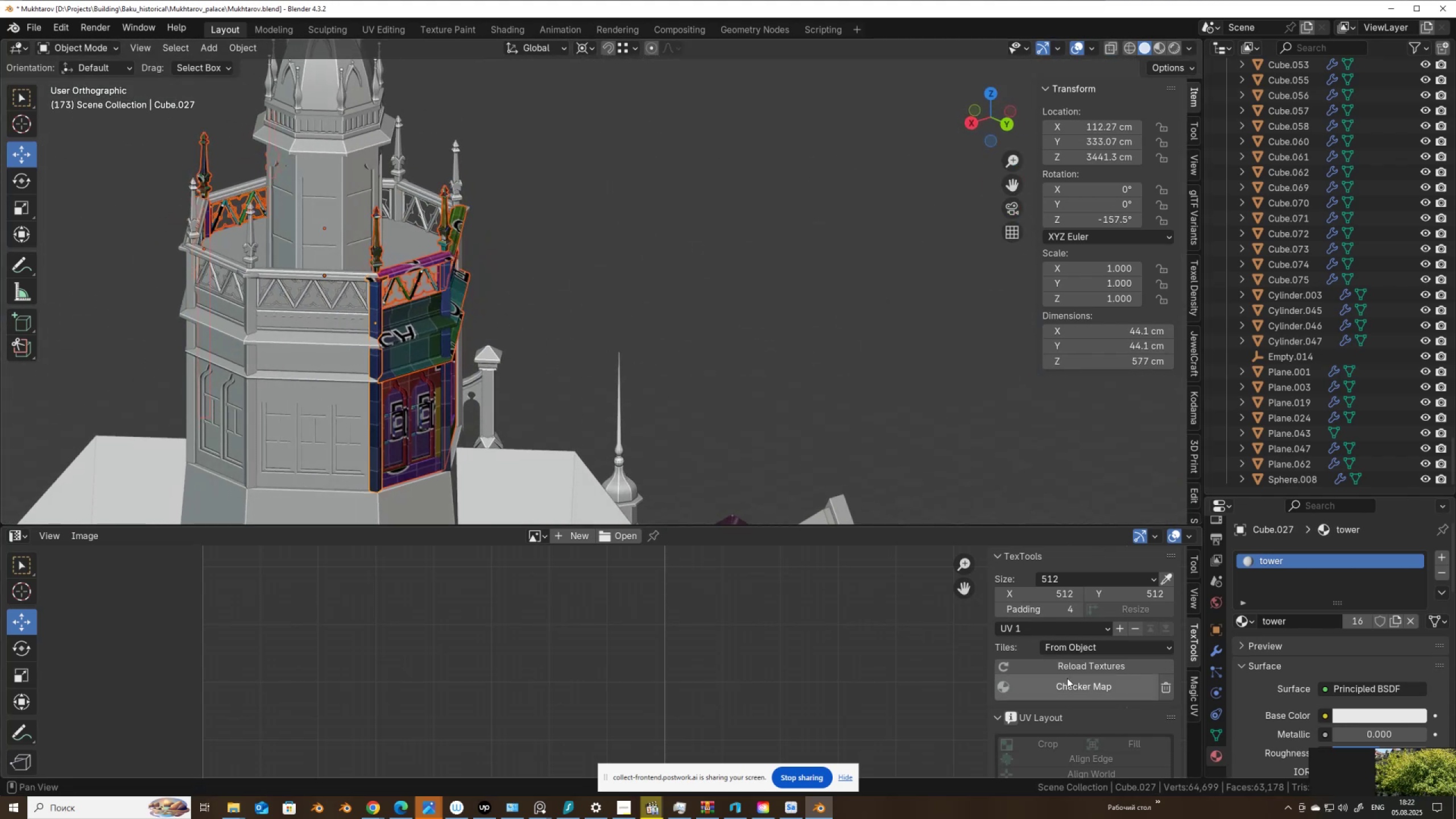 
left_click([1068, 689])
 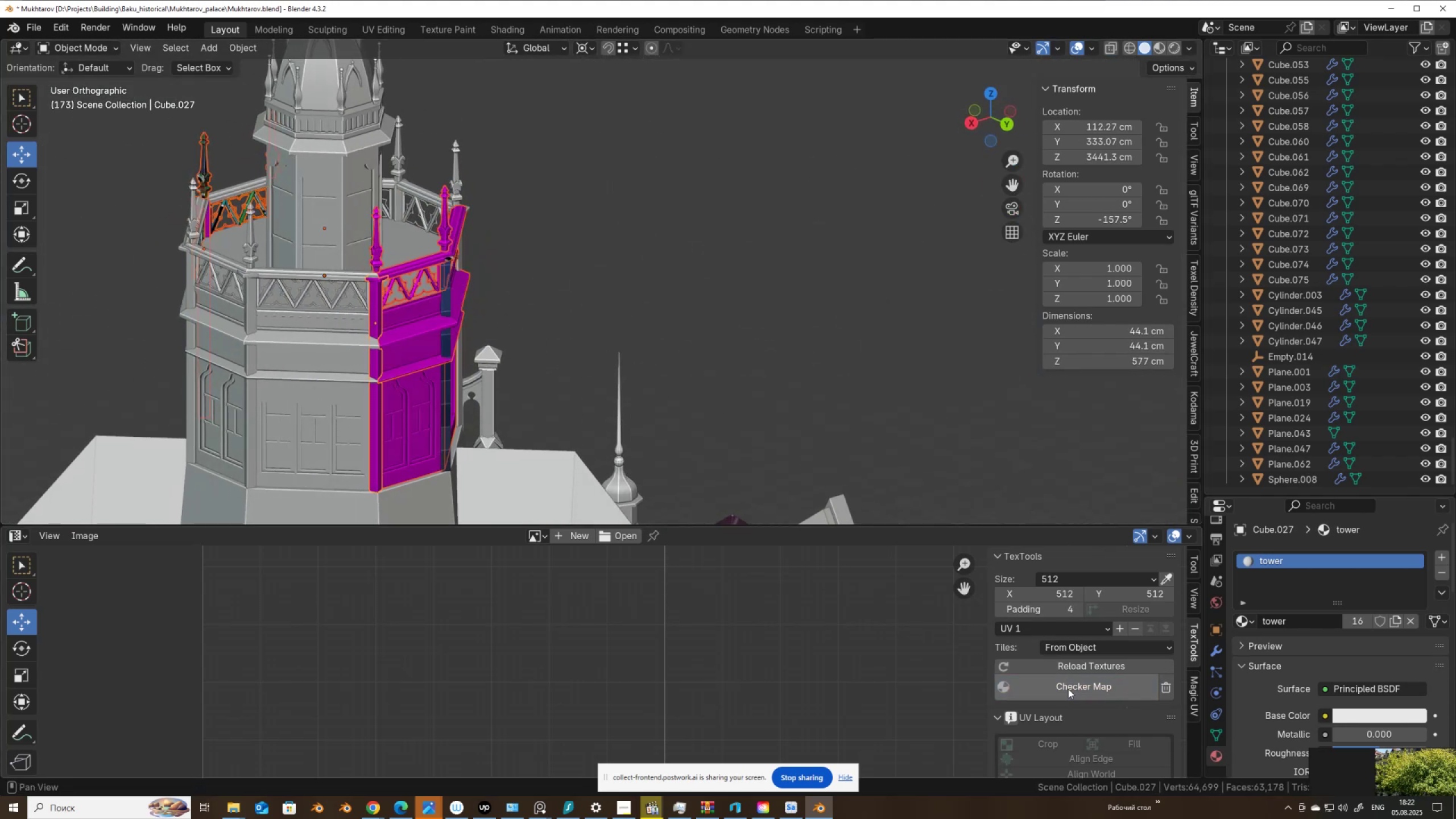 
left_click([1068, 689])
 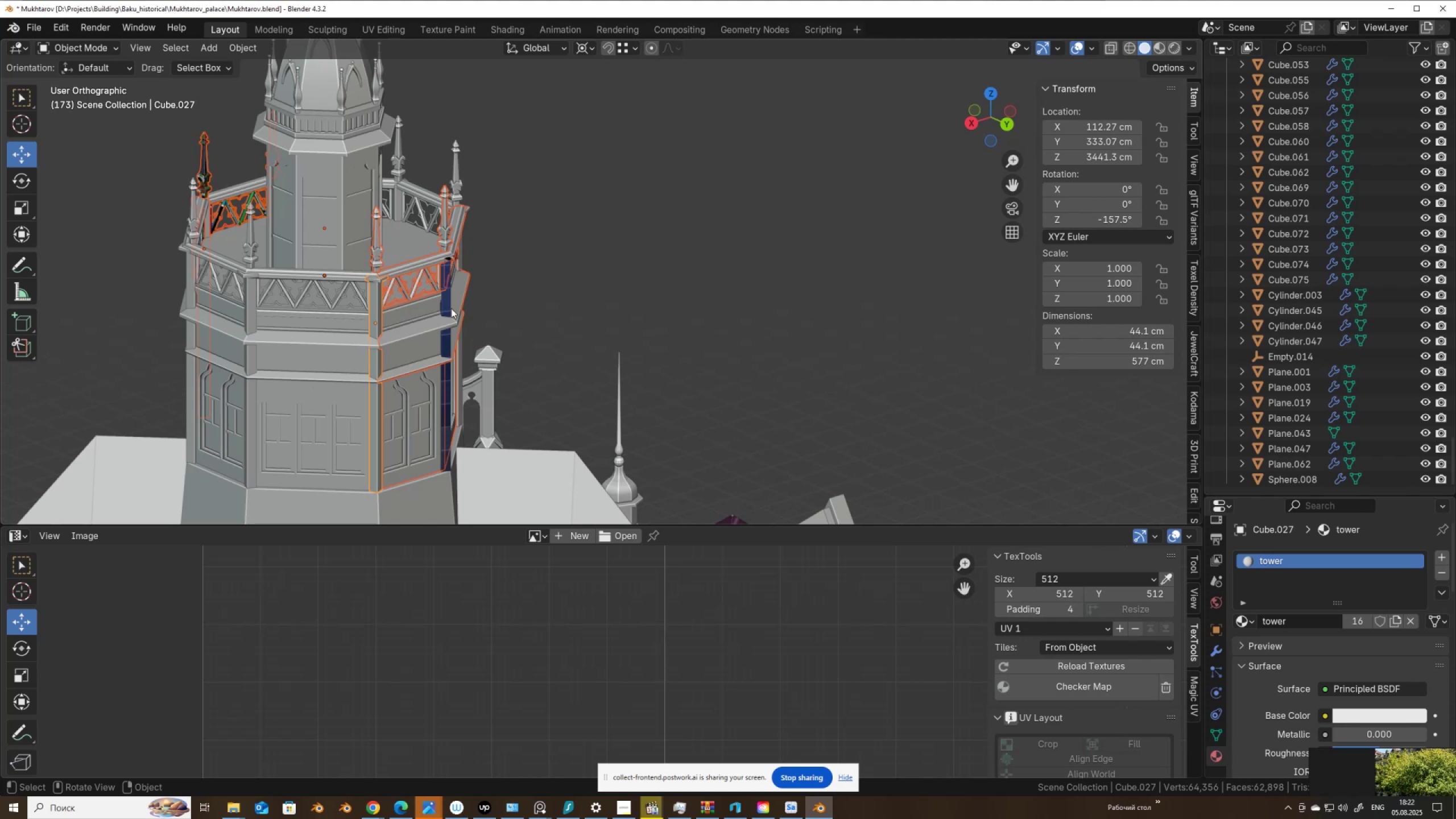 
scroll: coordinate [749, 307], scroll_direction: down, amount: 4.0
 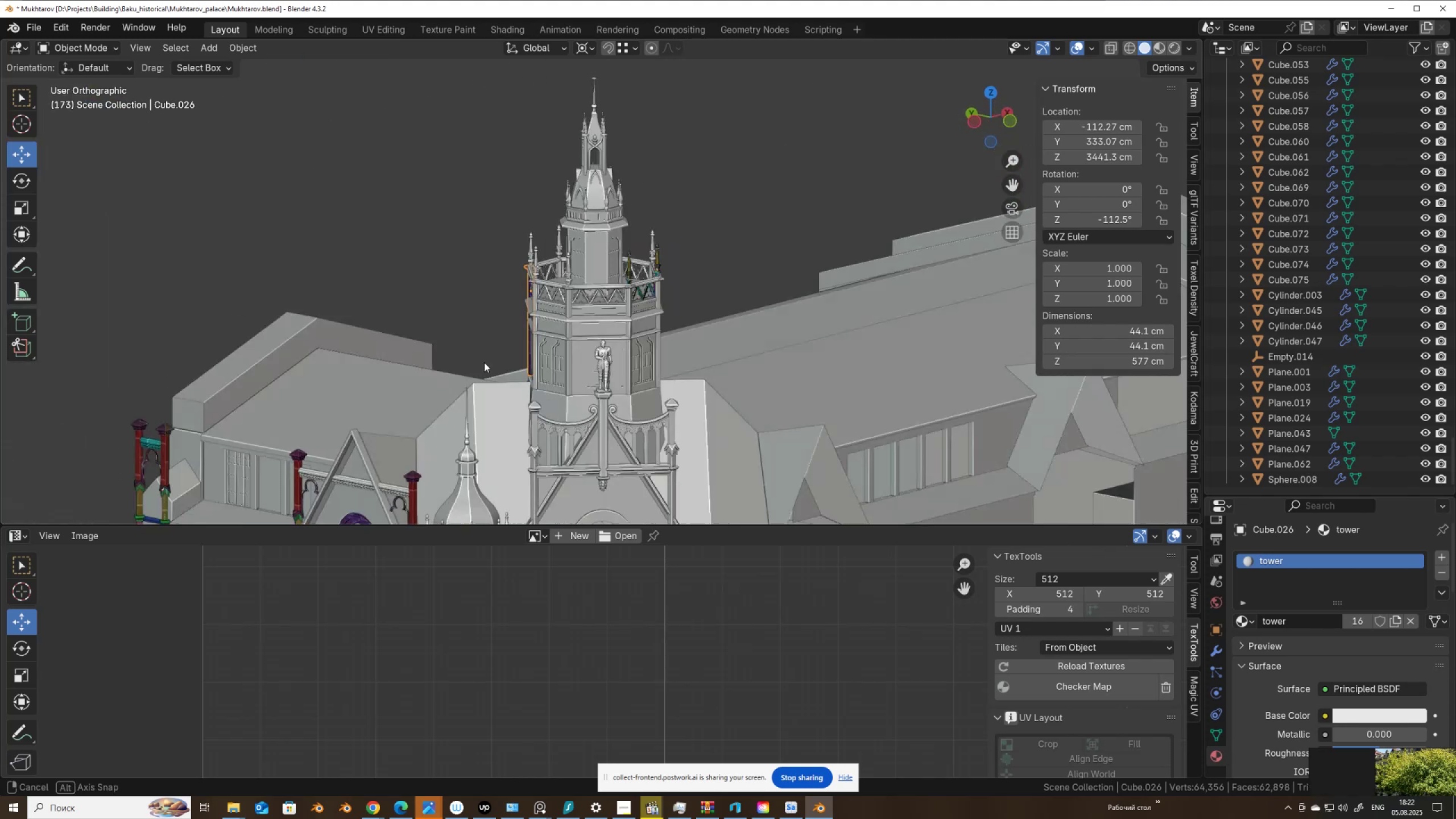 
scroll: coordinate [659, 375], scroll_direction: up, amount: 4.0
 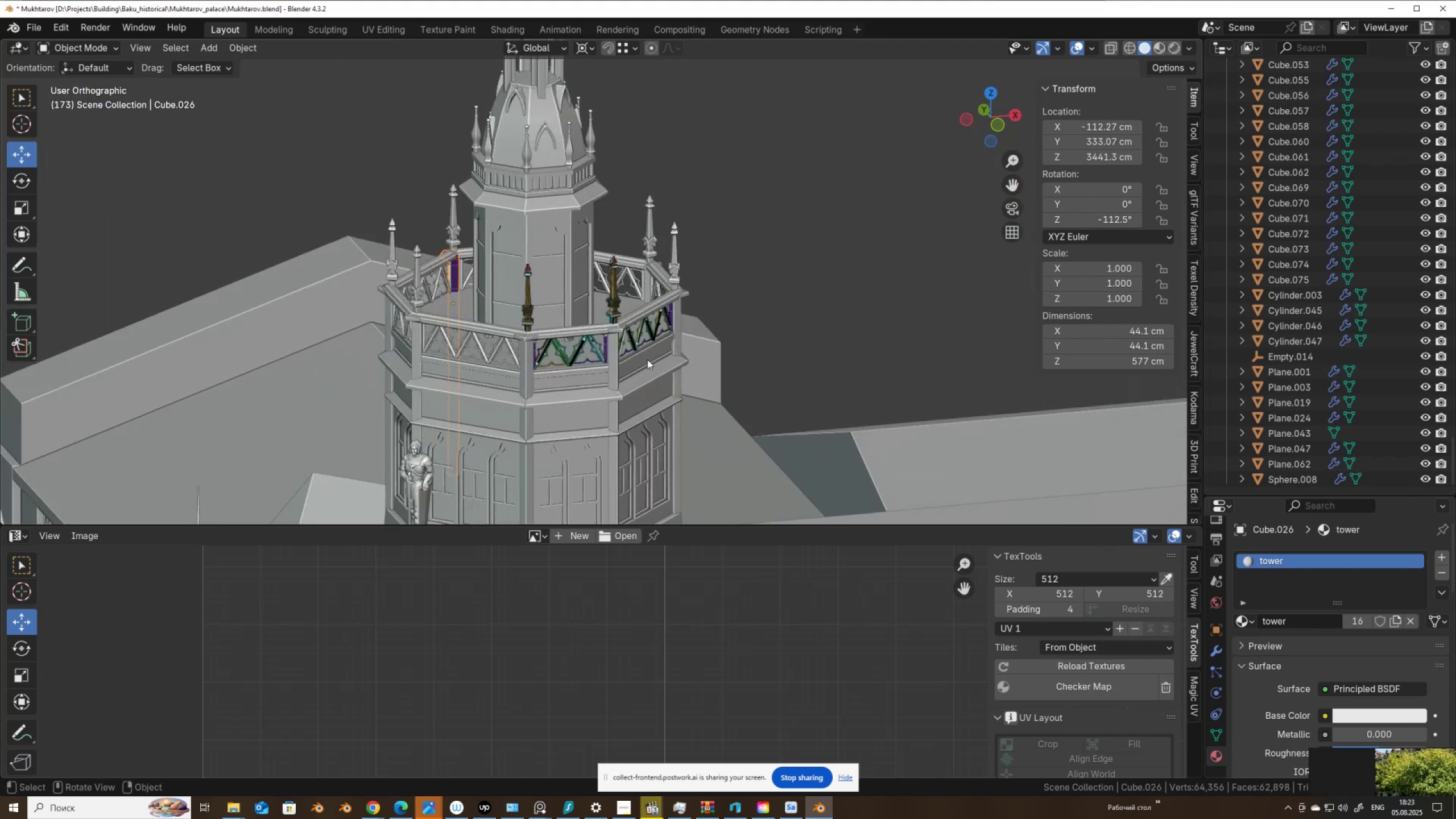 
hold_key(key=ShiftLeft, duration=1.54)
left_click([527, 306])
 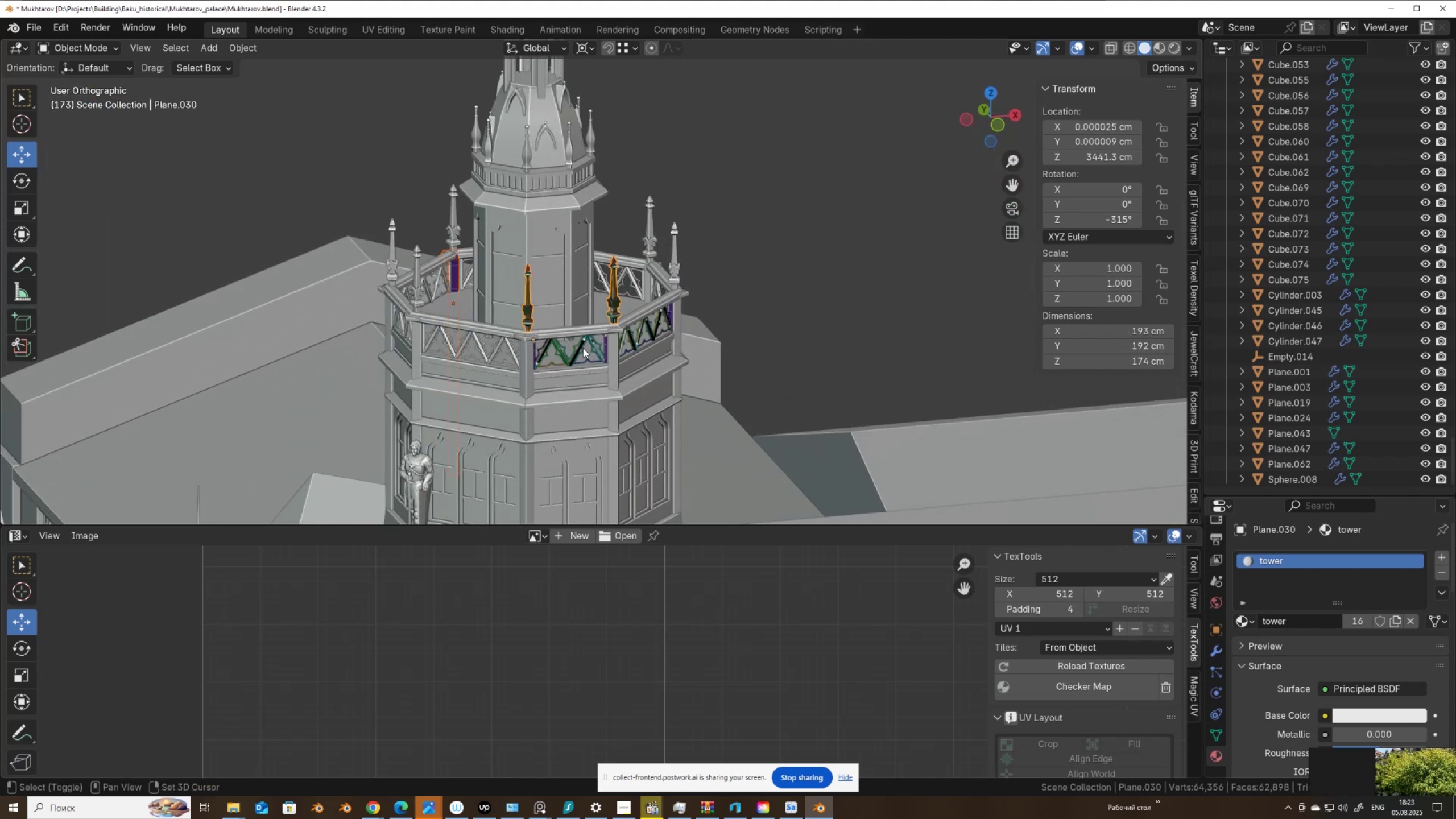 
key(Shift+ShiftLeft)
 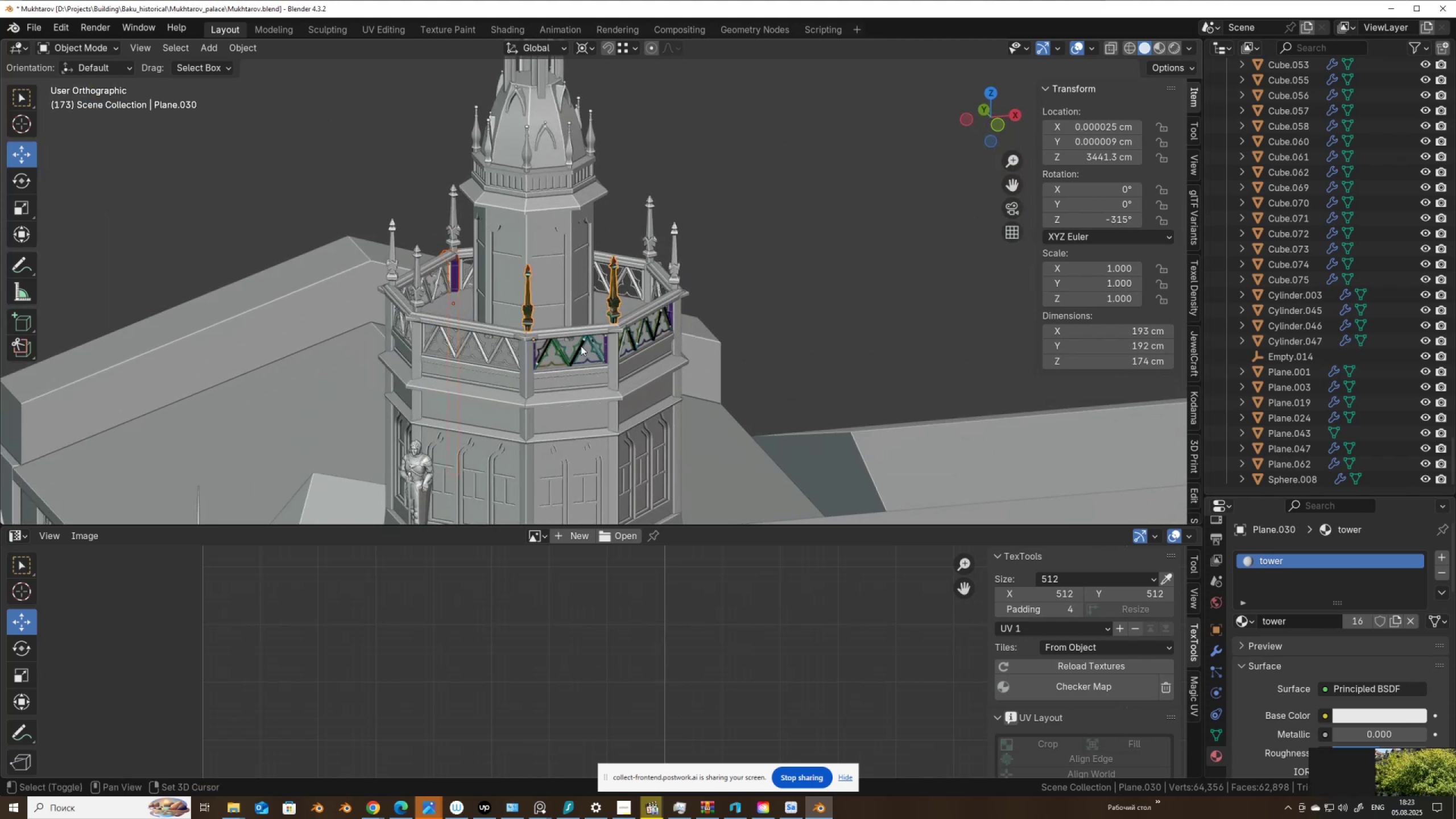 
key(Shift+ShiftLeft)
 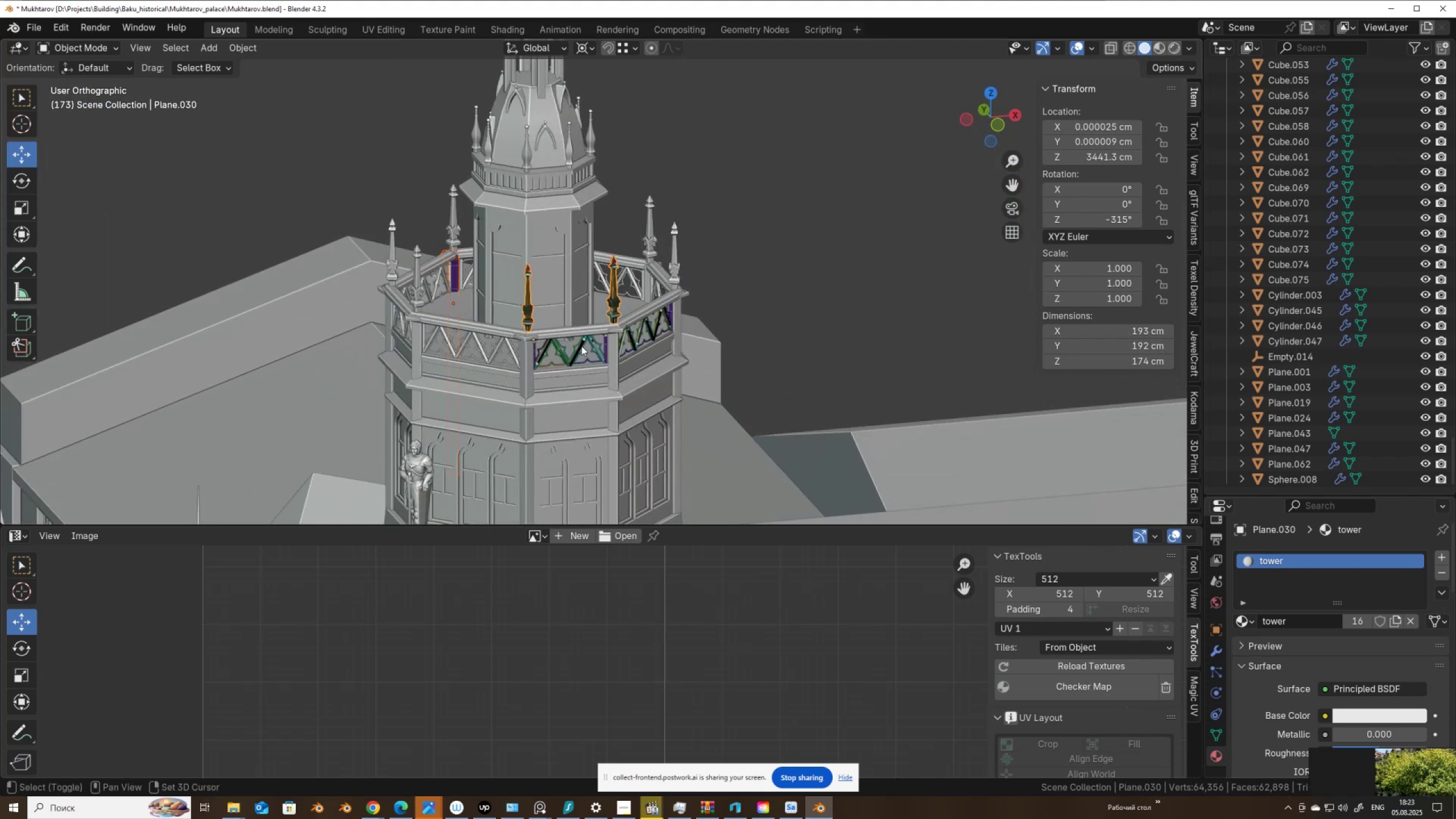 
left_click([581, 346])
 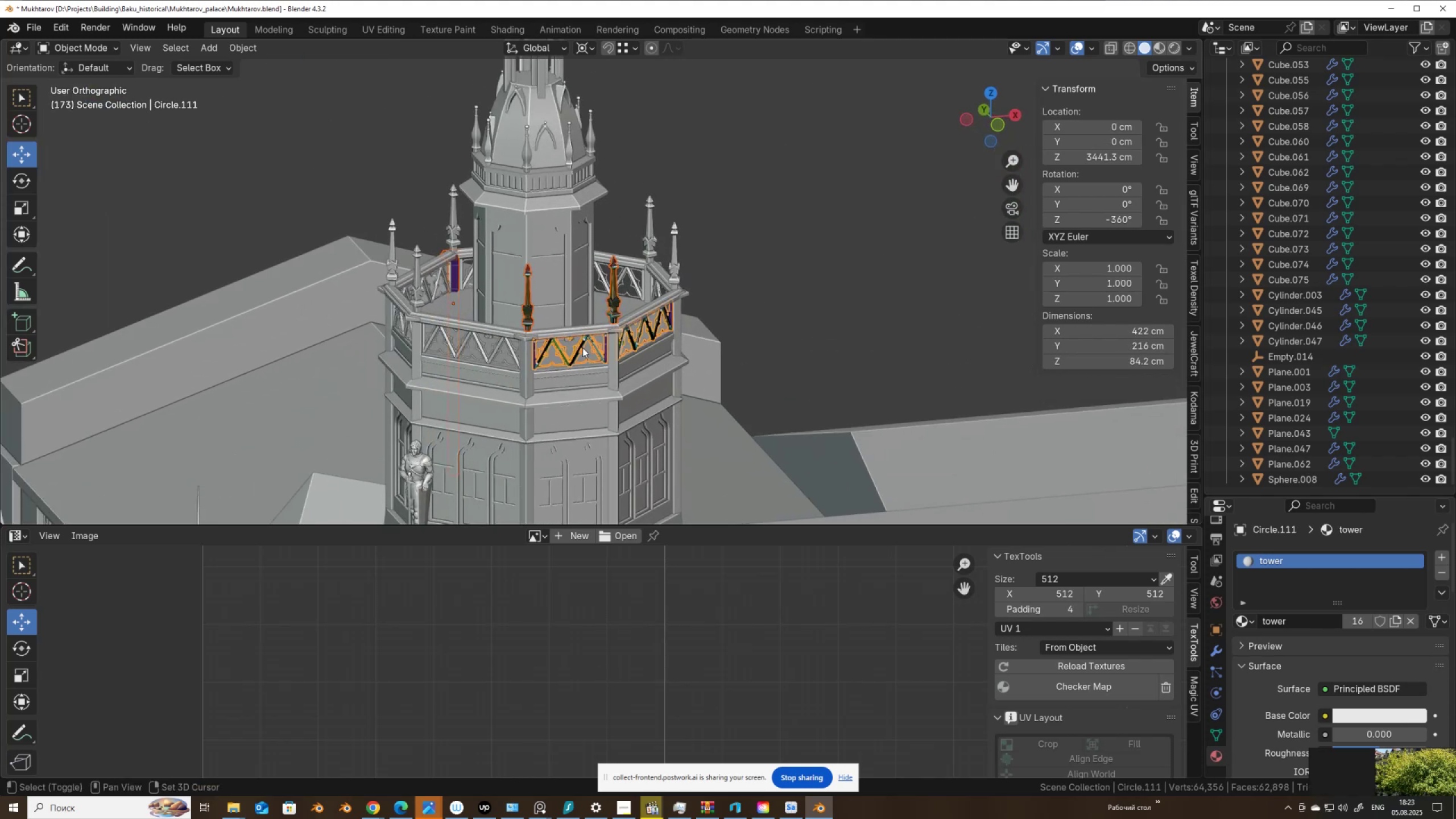 
key(Shift+ShiftLeft)
 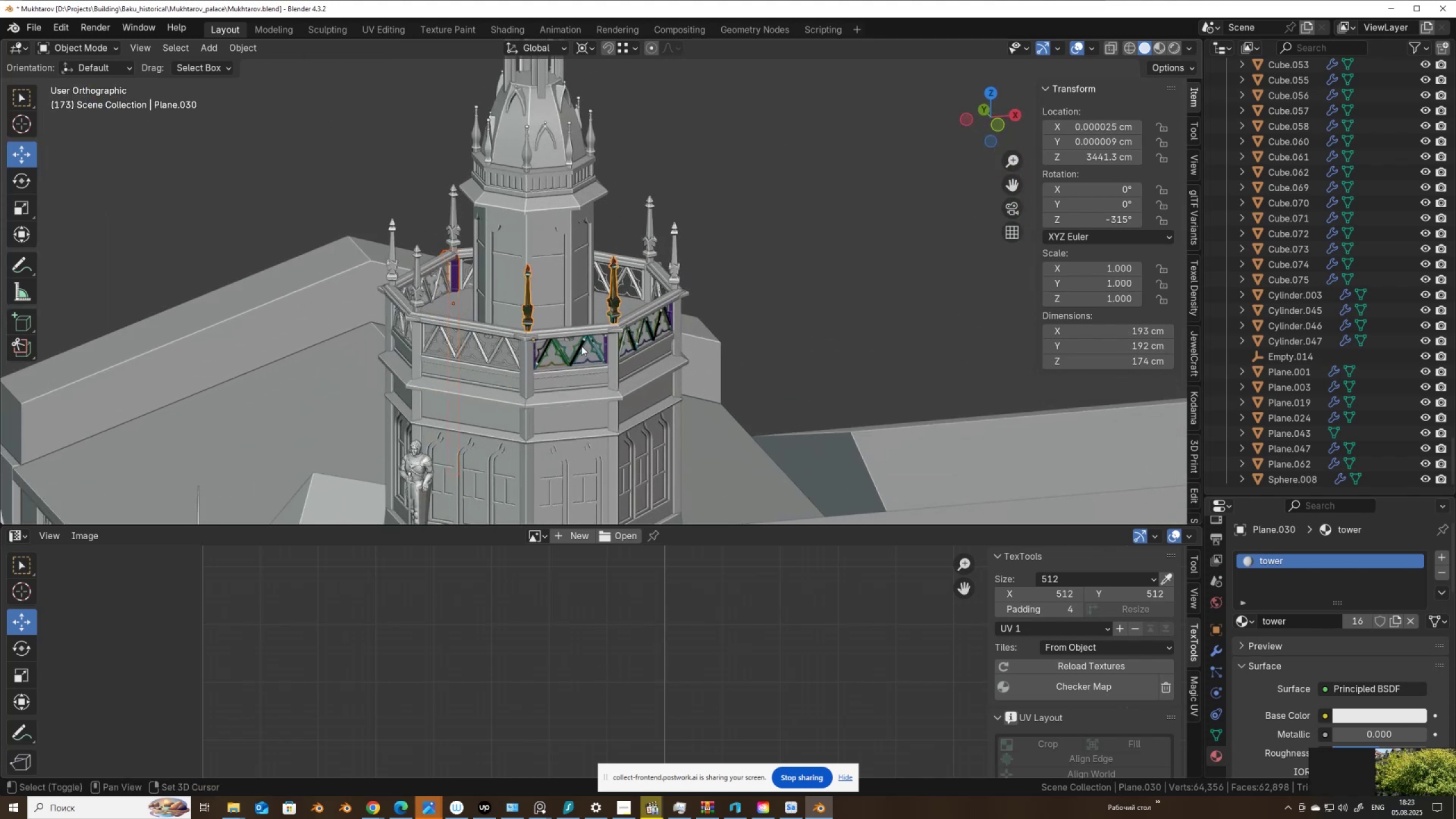 
key(Shift+ShiftLeft)
 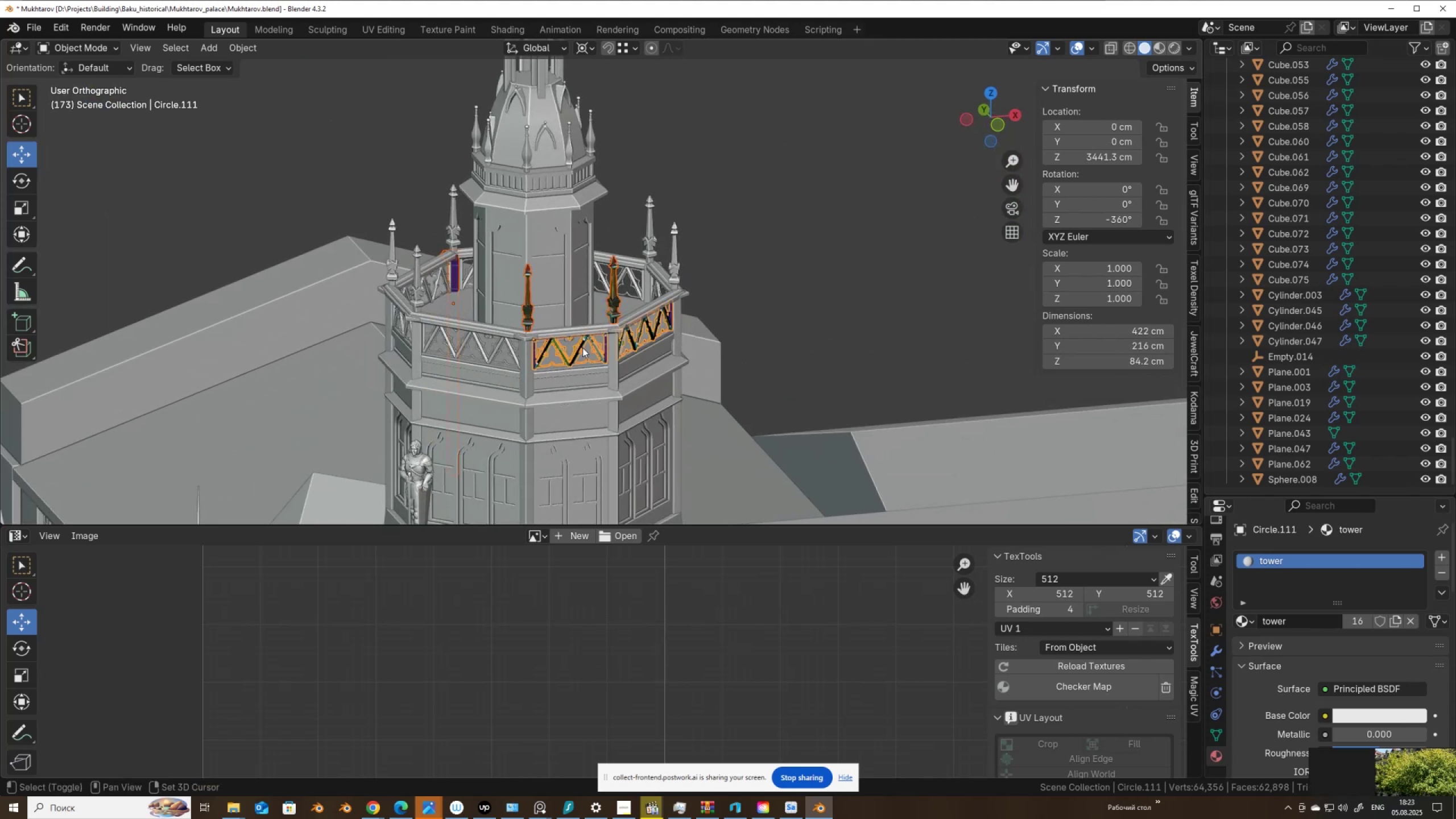 
key(Shift+ShiftLeft)
 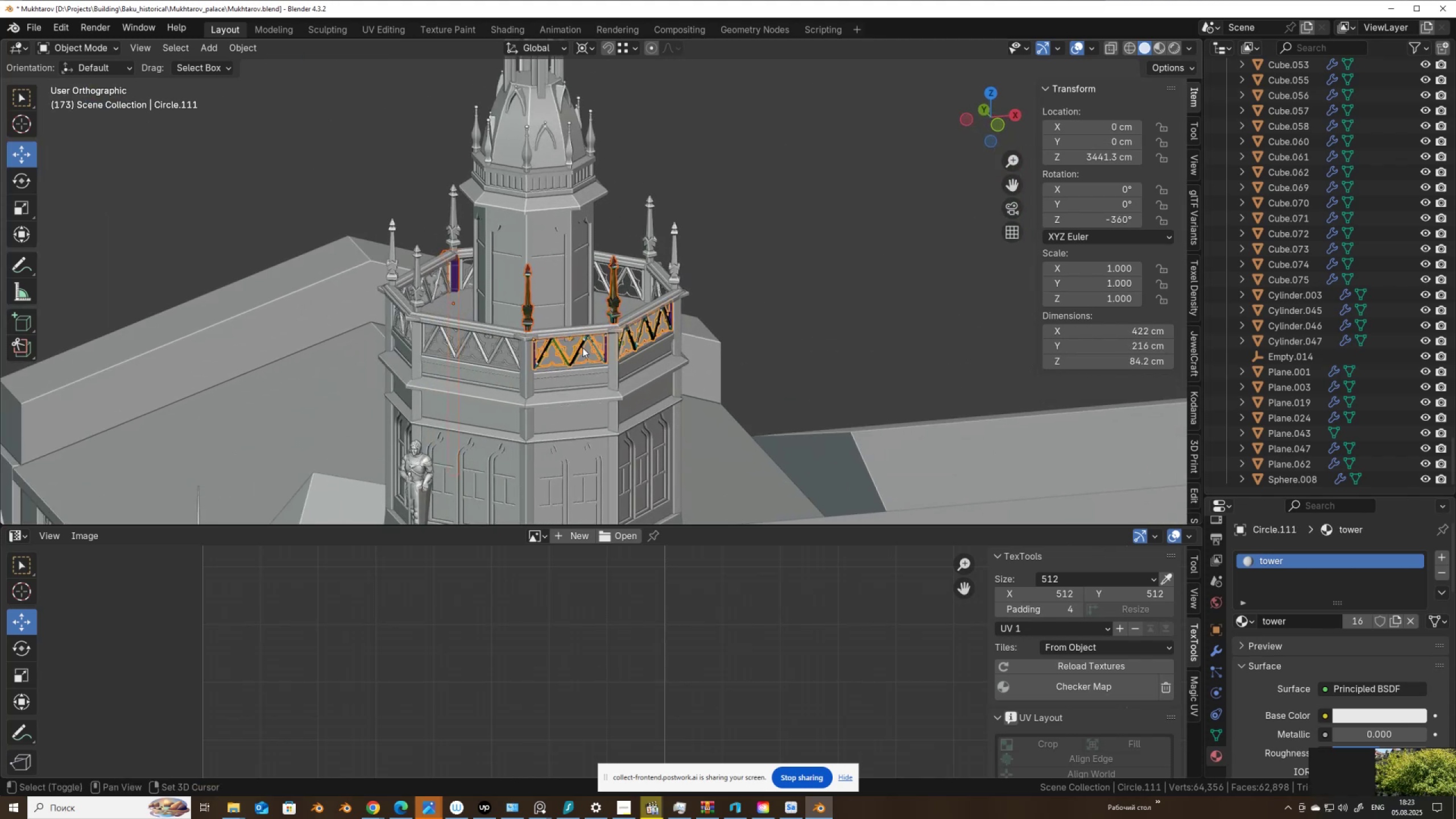 
key(Shift+ShiftLeft)
 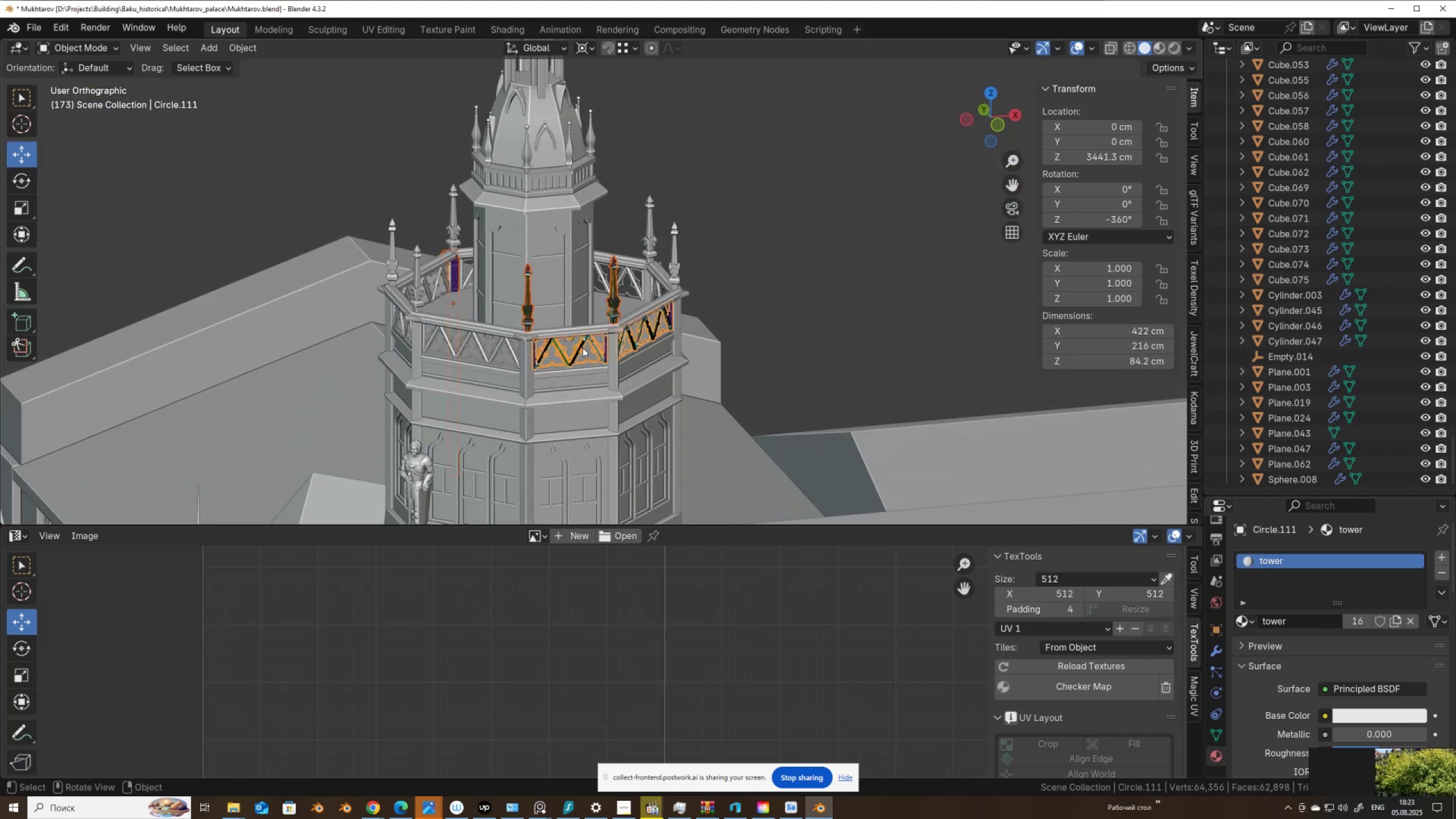 
key(Shift+ShiftLeft)
 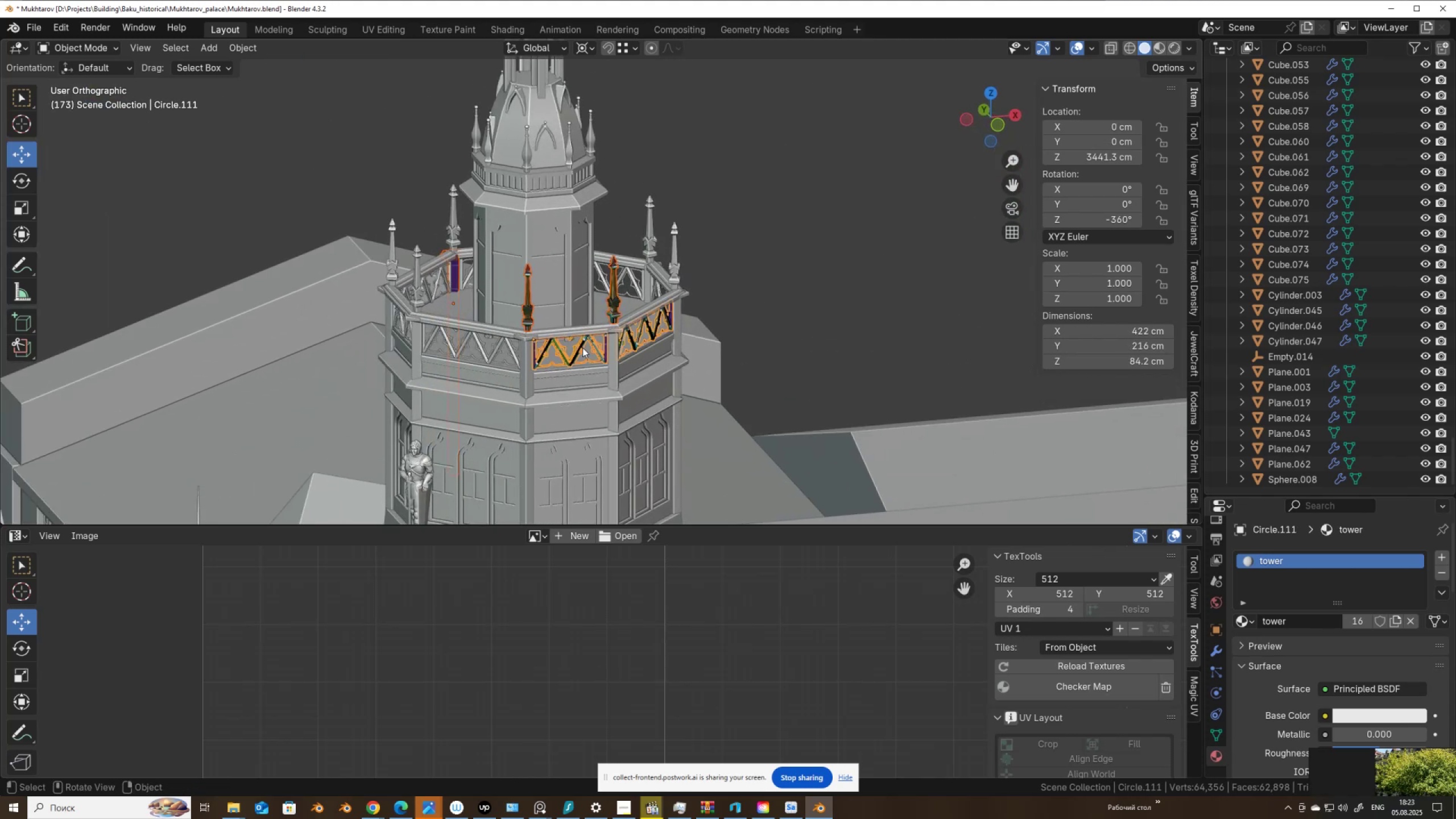 
key(Shift+ShiftLeft)
 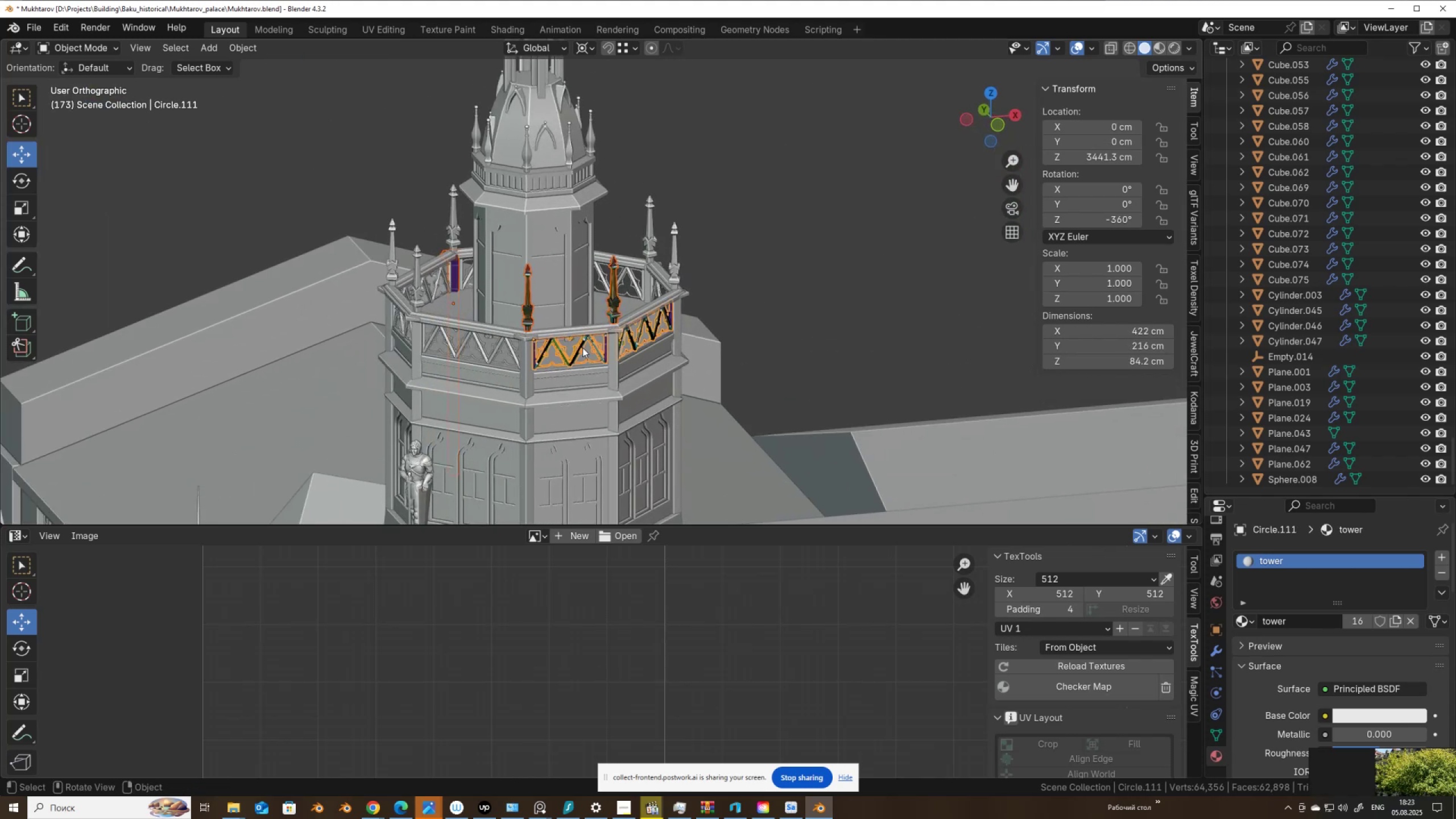 
scroll: coordinate [584, 347], scroll_direction: down, amount: 4.0
 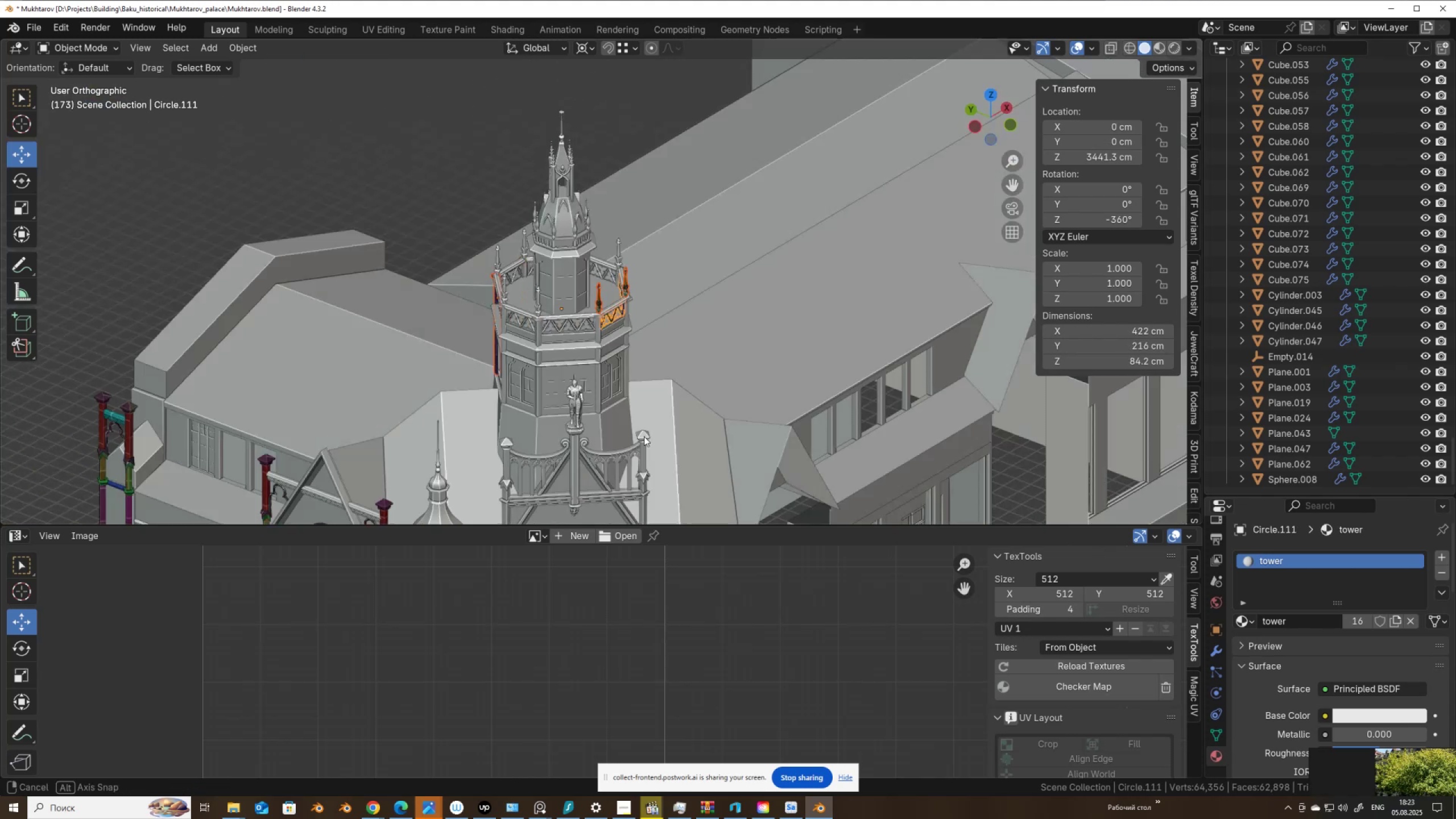 
hold_key(key=ShiftLeft, duration=0.87)
 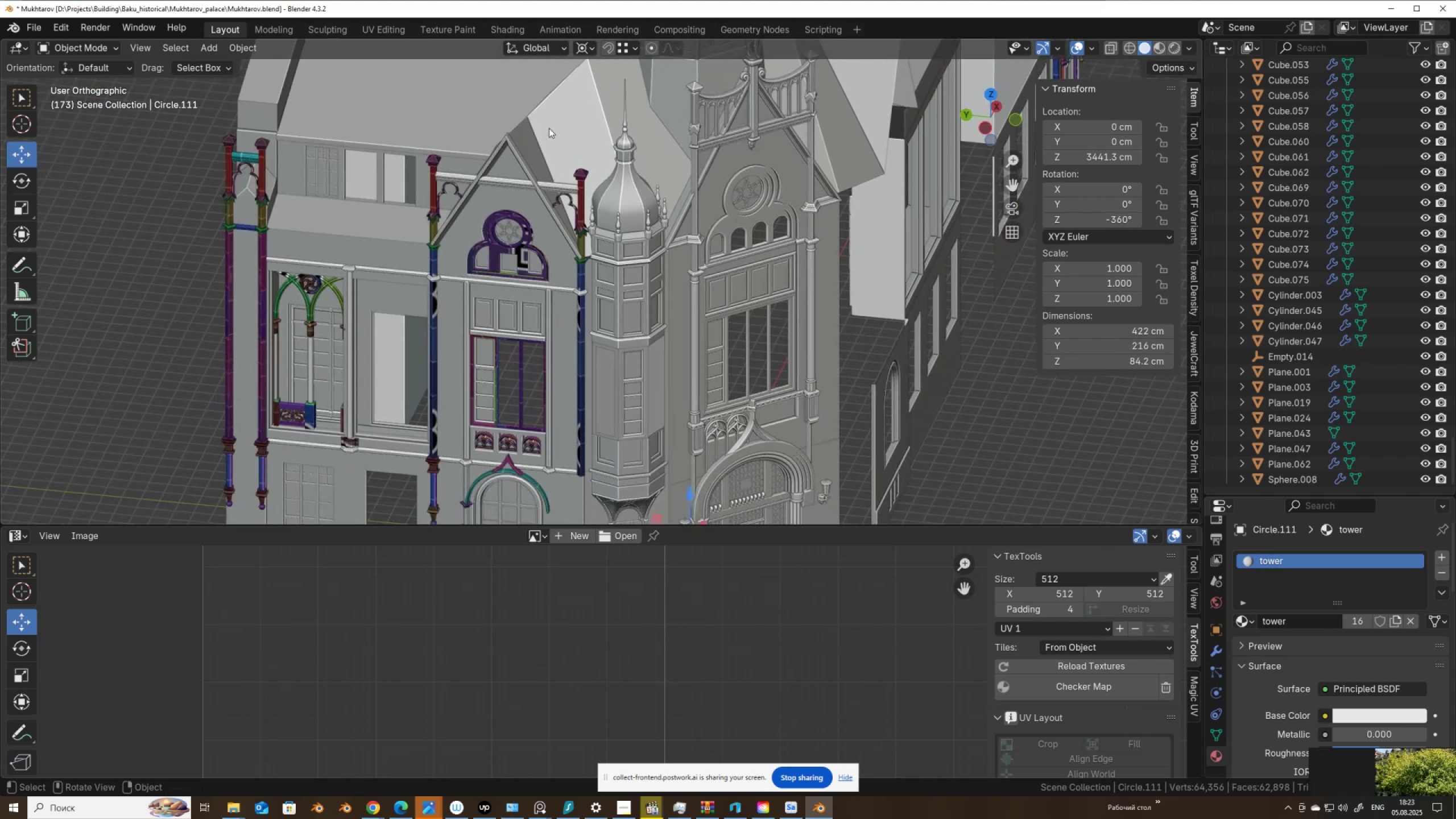 
scroll: coordinate [528, 129], scroll_direction: up, amount: 1.0
 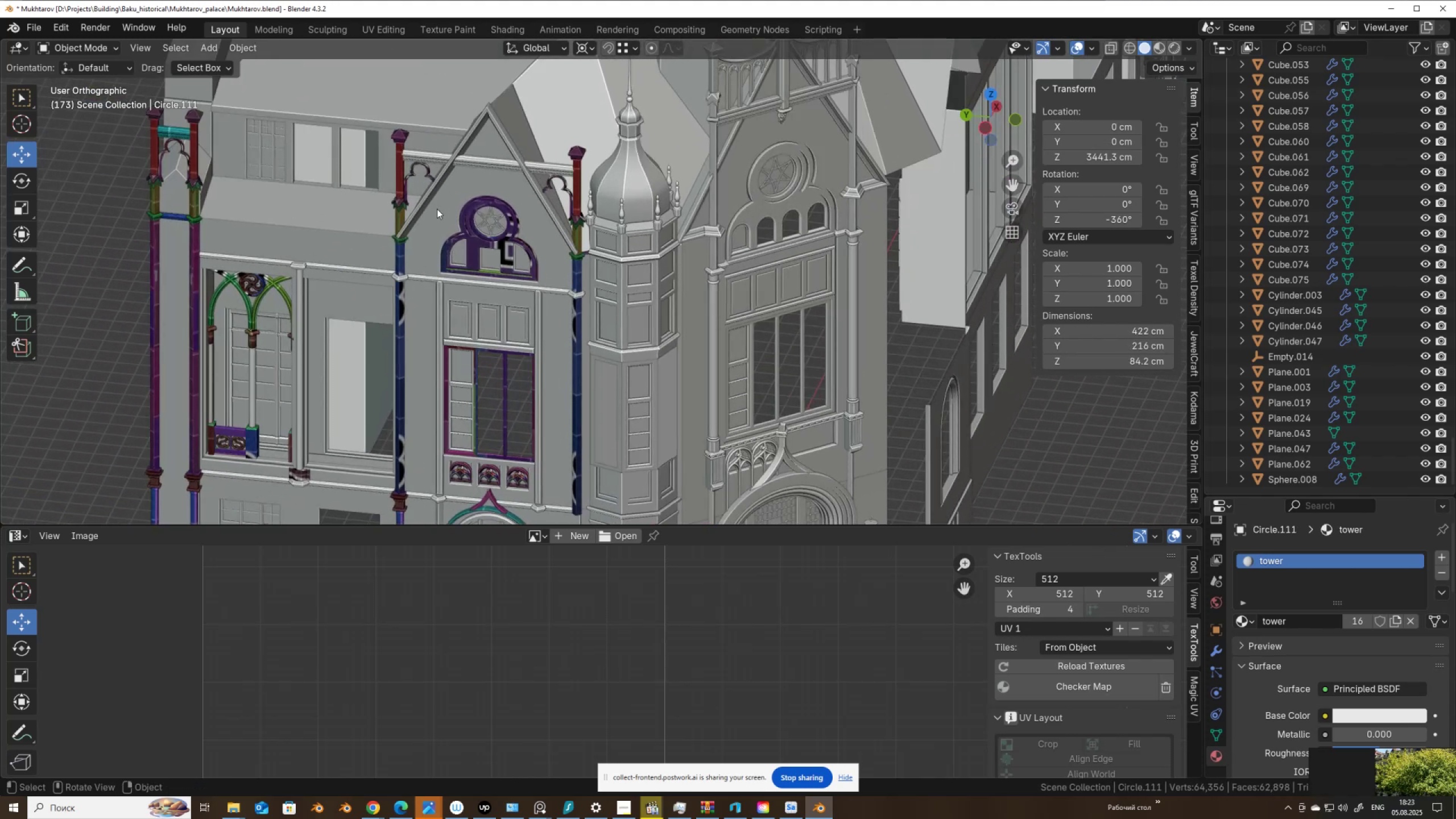 
hold_key(key=ShiftLeft, duration=1.09)
left_click([512, 219])
 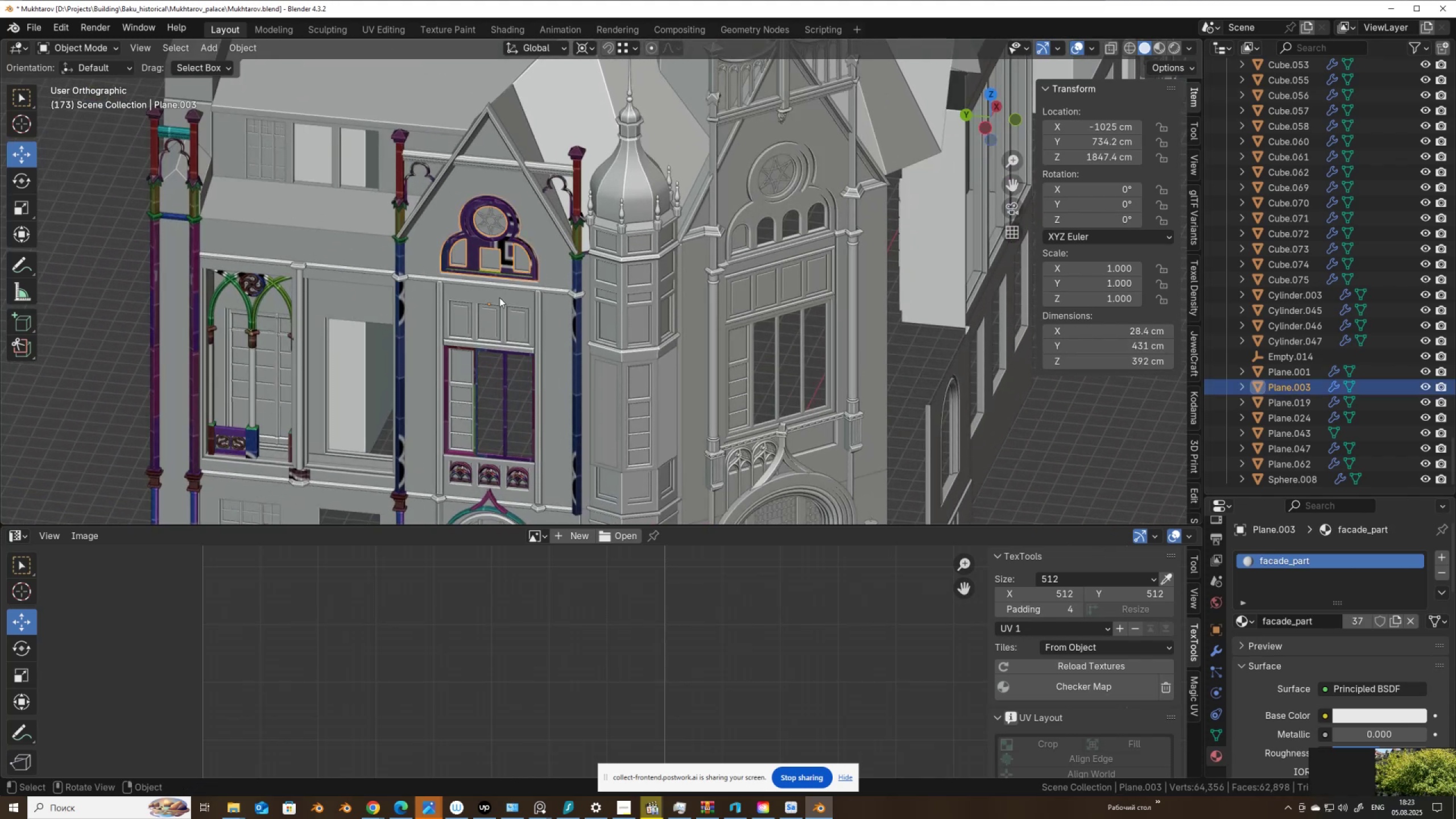 
scroll: coordinate [585, 367], scroll_direction: down, amount: 7.0
 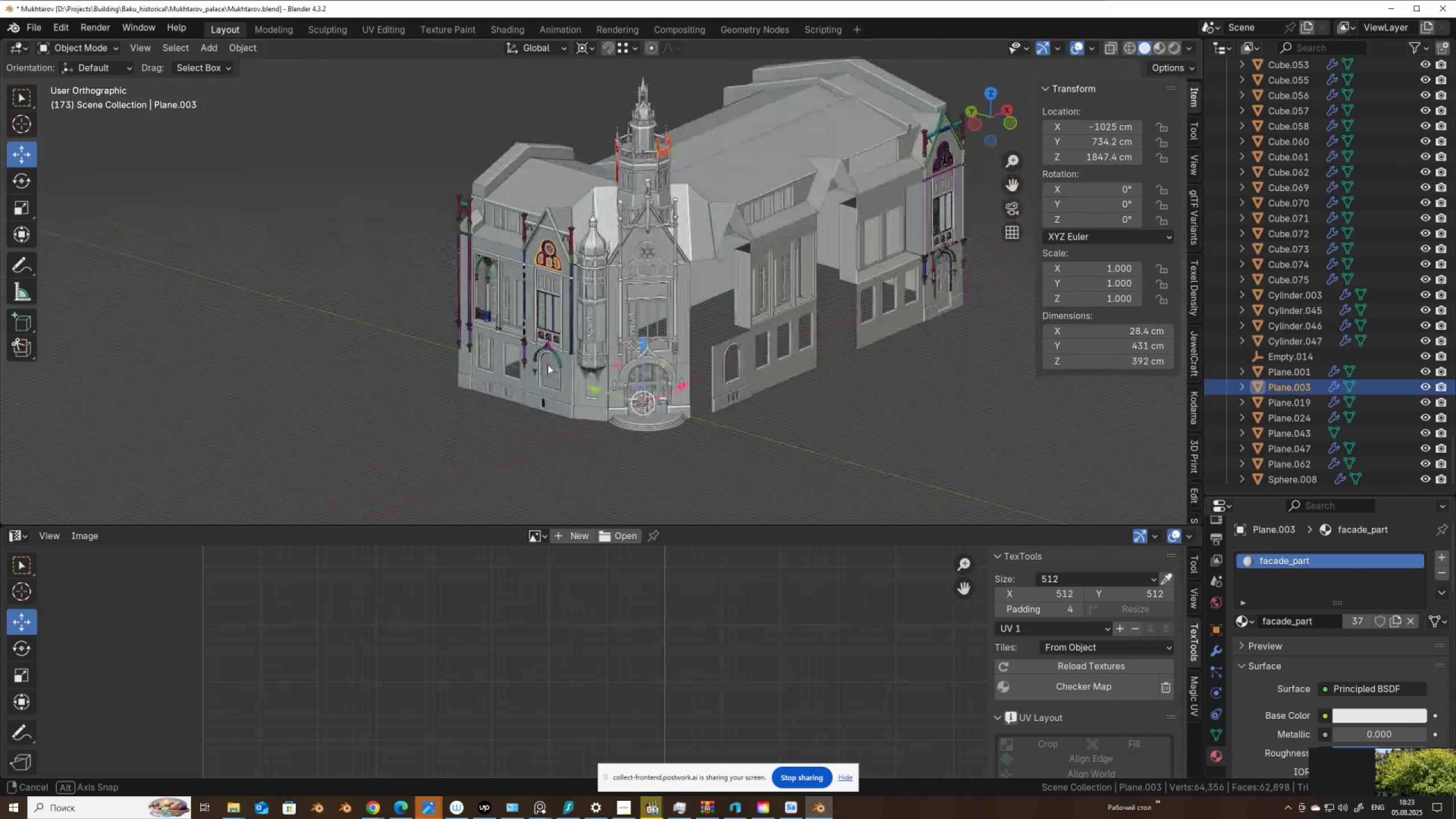 
scroll: coordinate [567, 411], scroll_direction: up, amount: 5.0
 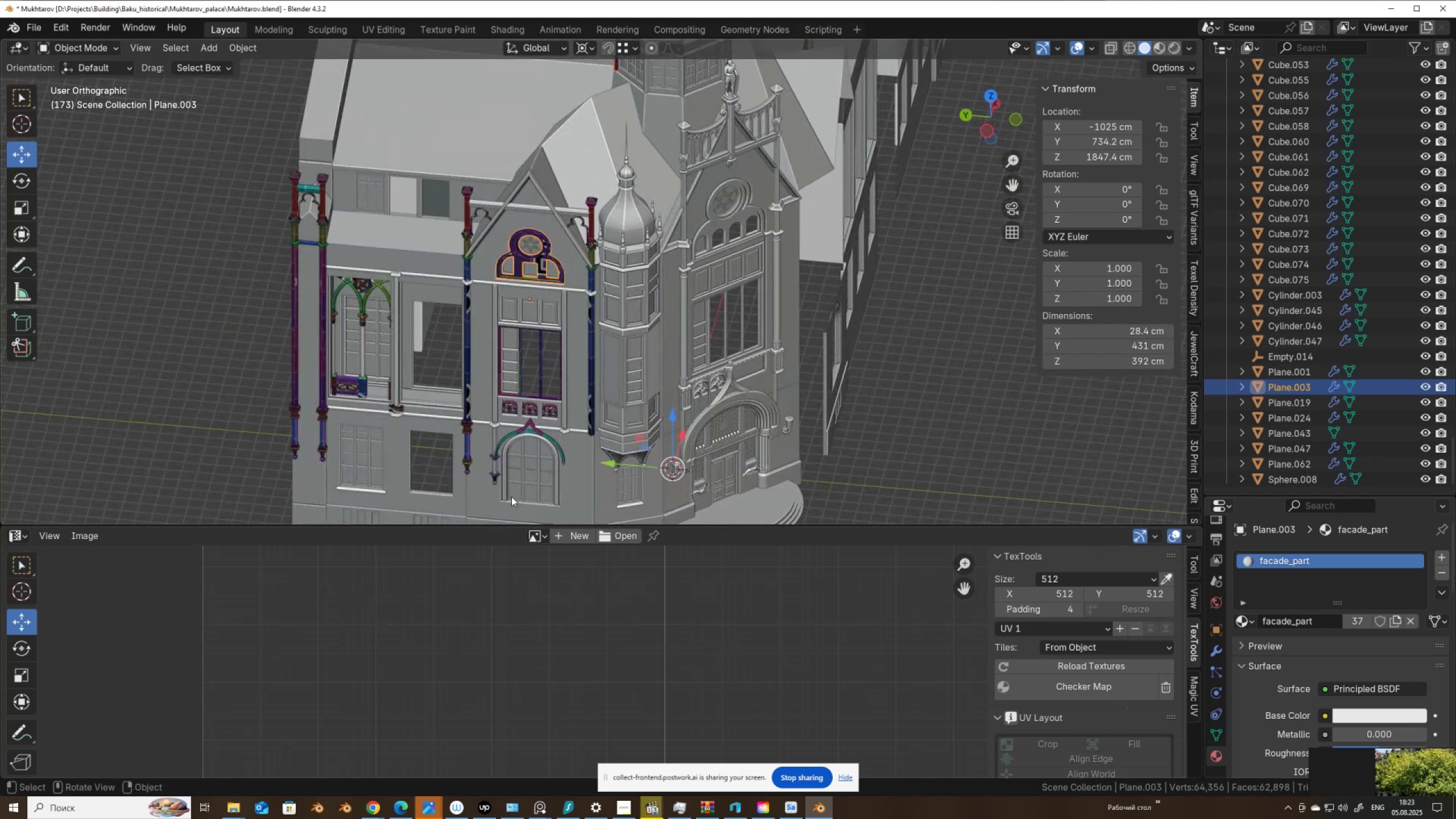 
hold_key(key=ShiftLeft, duration=0.39)
 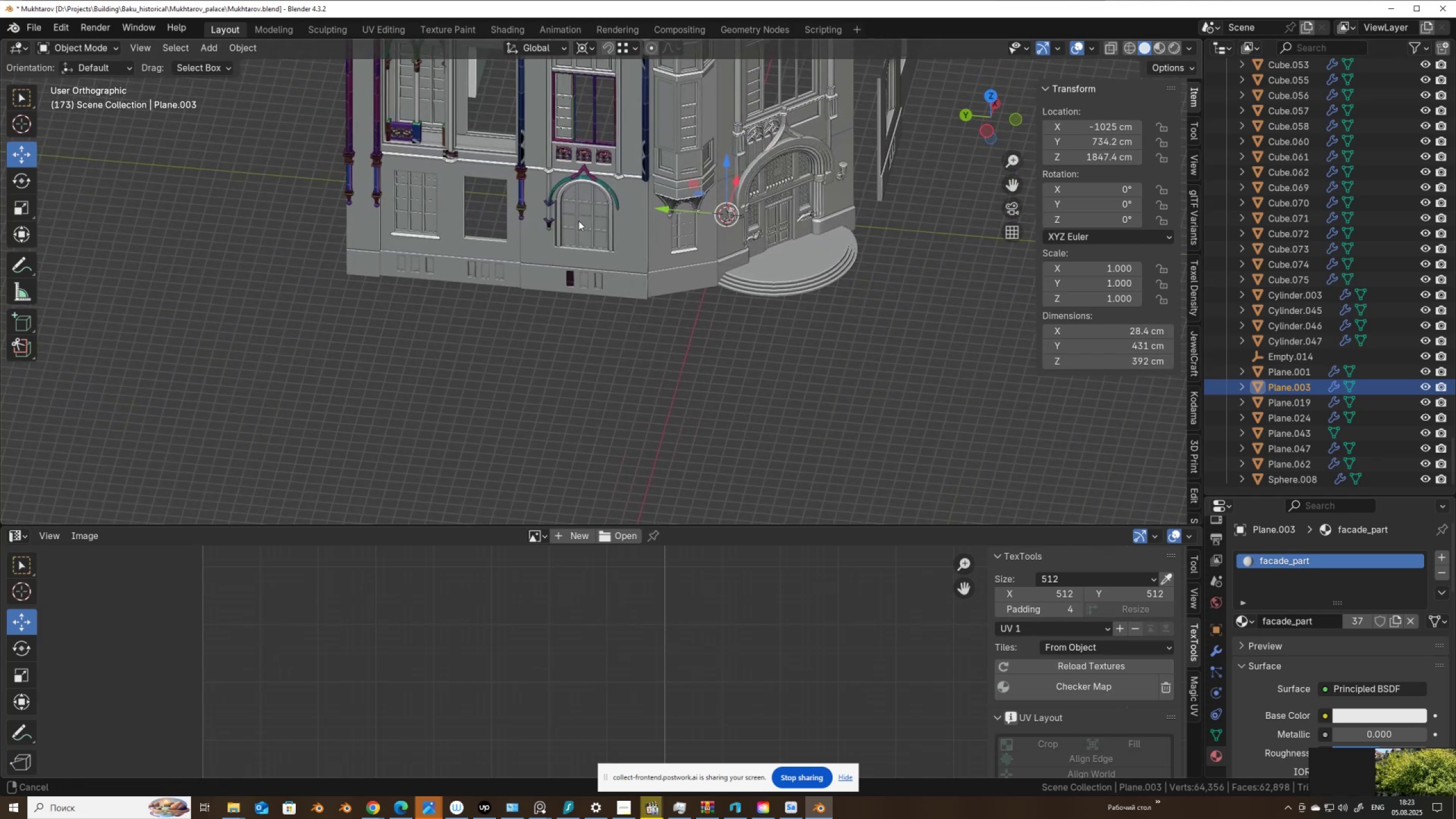 
scroll: coordinate [565, 291], scroll_direction: up, amount: 3.0
 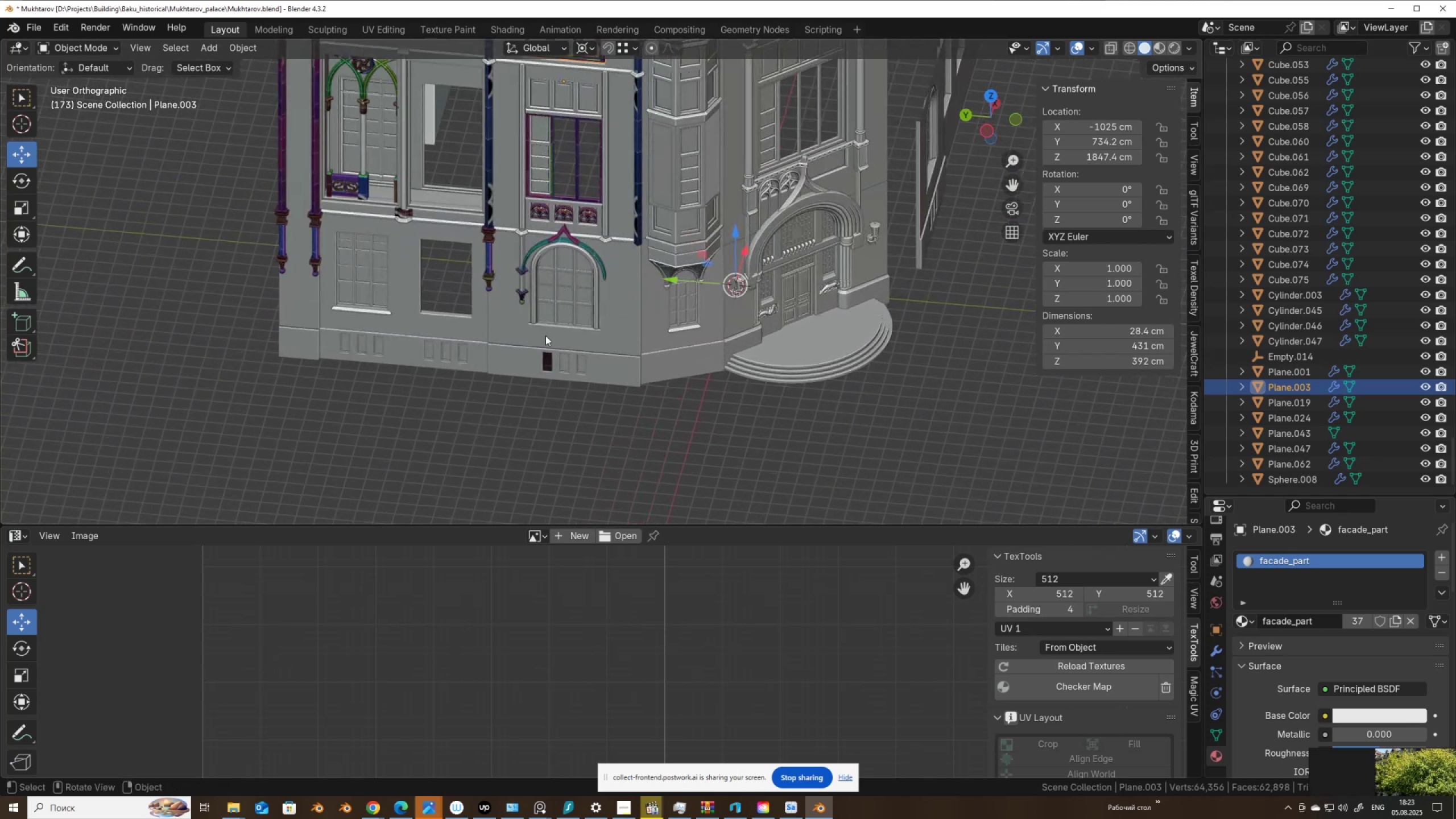 
hold_key(key=ShiftLeft, duration=1.06)
left_click([551, 371])
 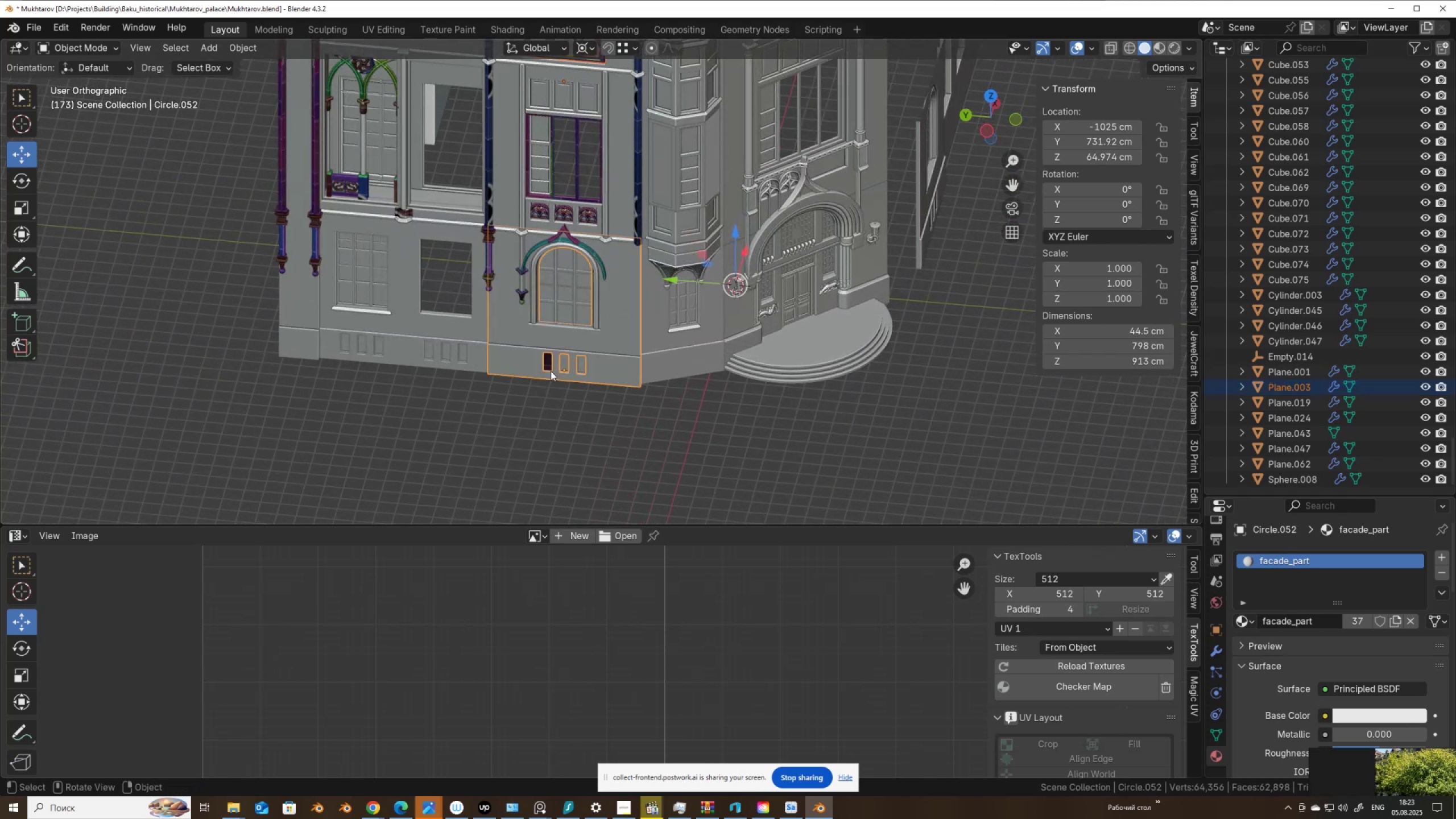 
key(Control+ControlLeft)
 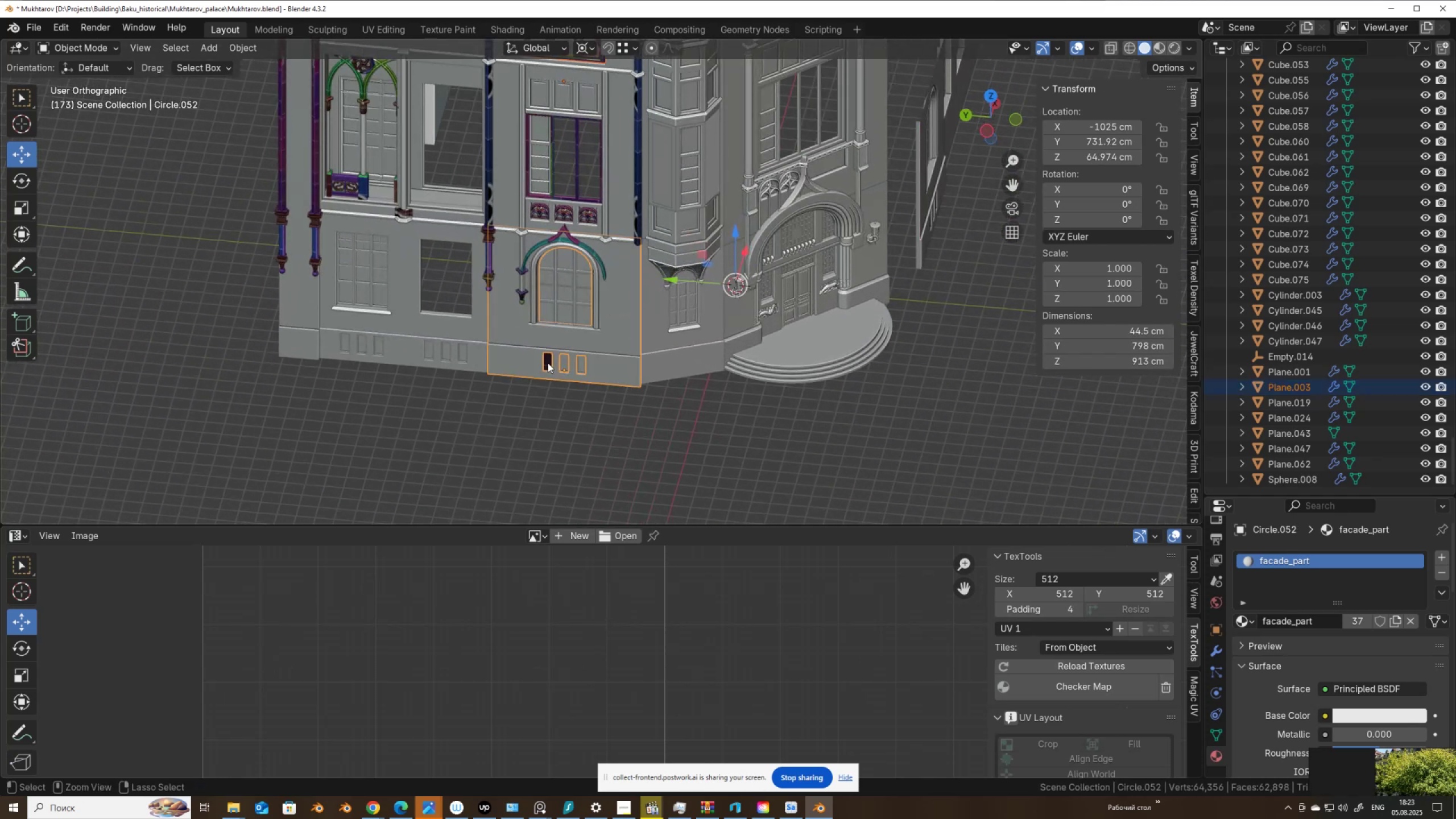 
key(Control+Z)
 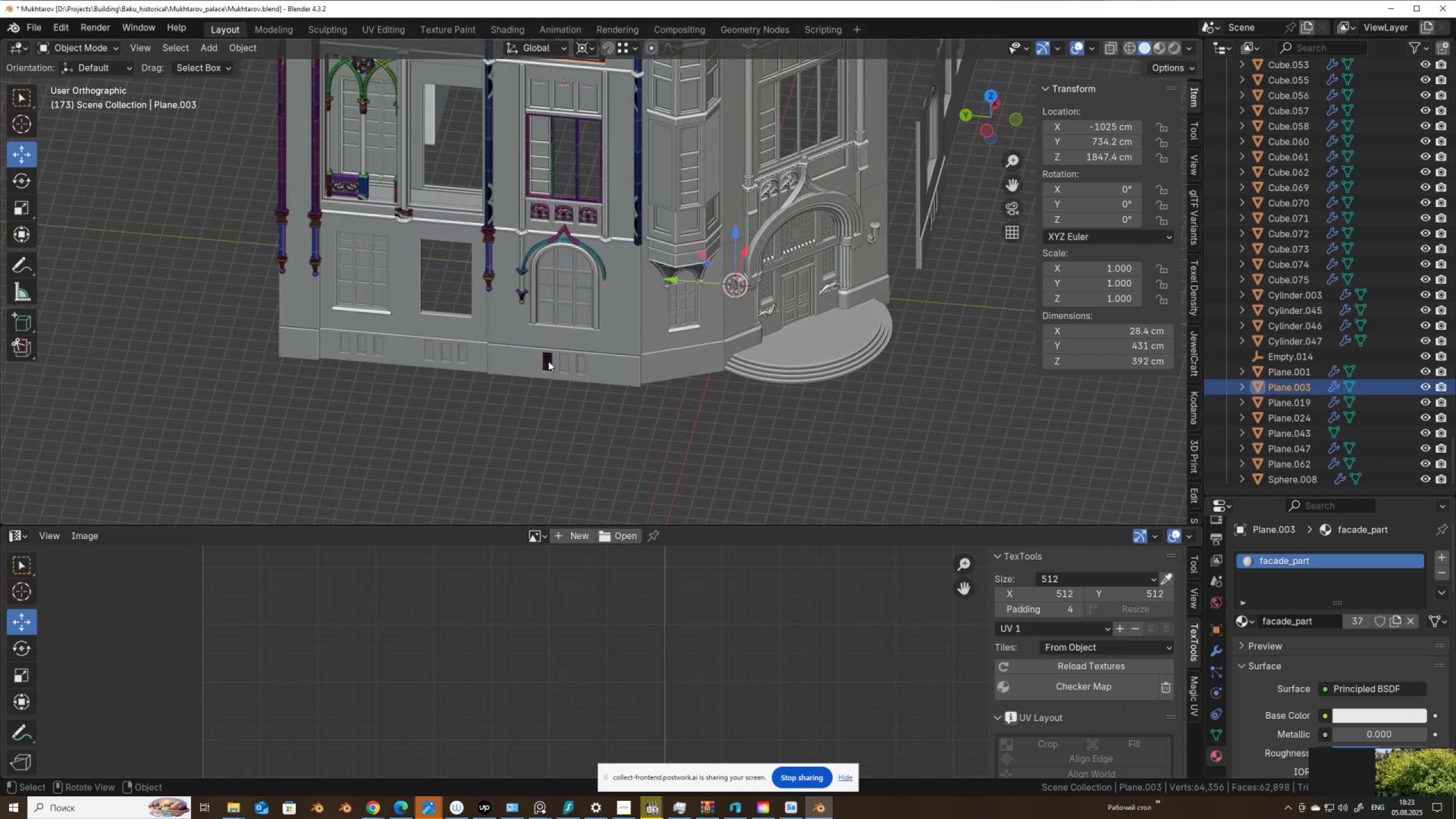 
hold_key(key=ShiftLeft, duration=0.51)
left_click([548, 360])
 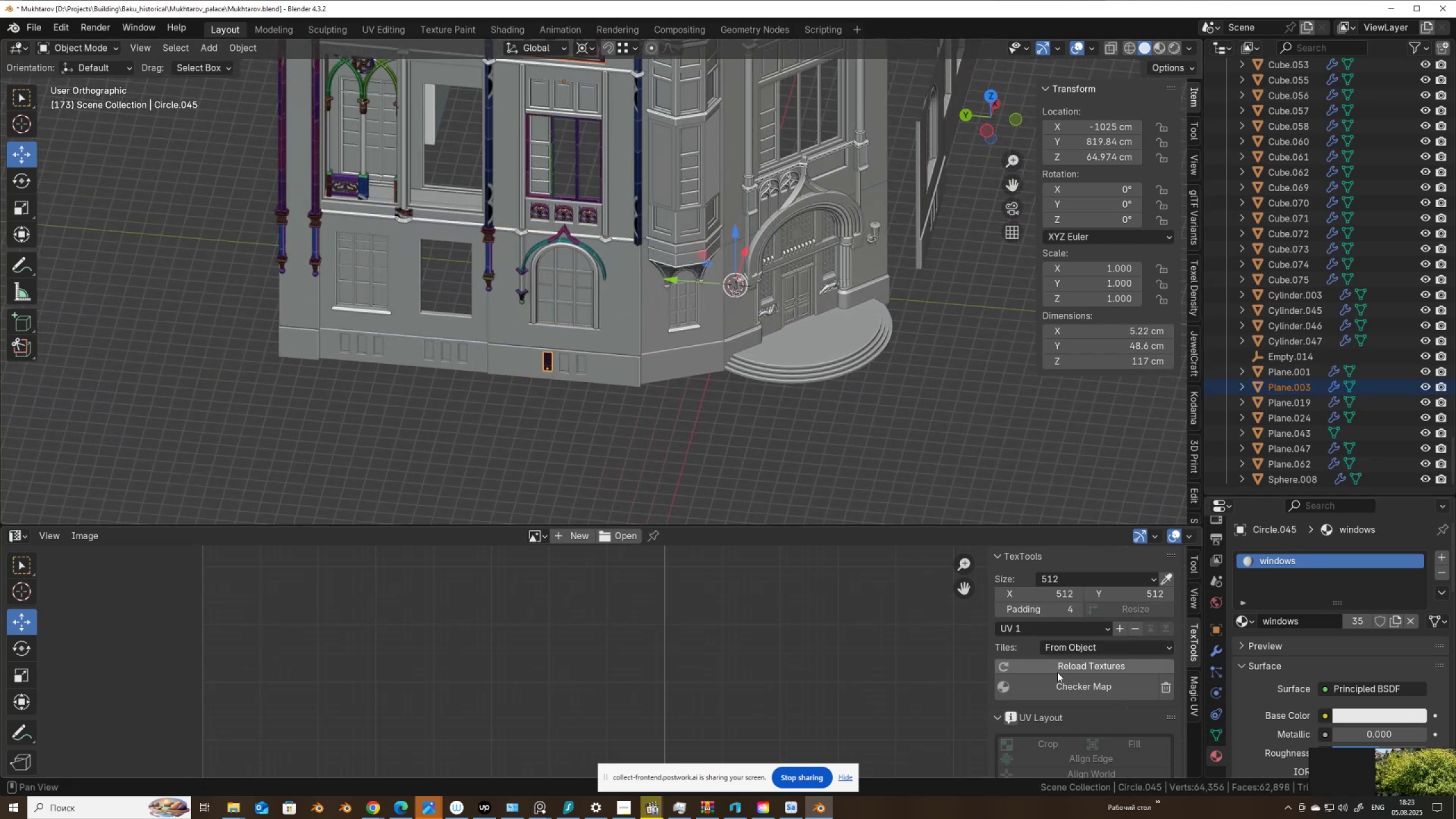 
left_click([1066, 680])
 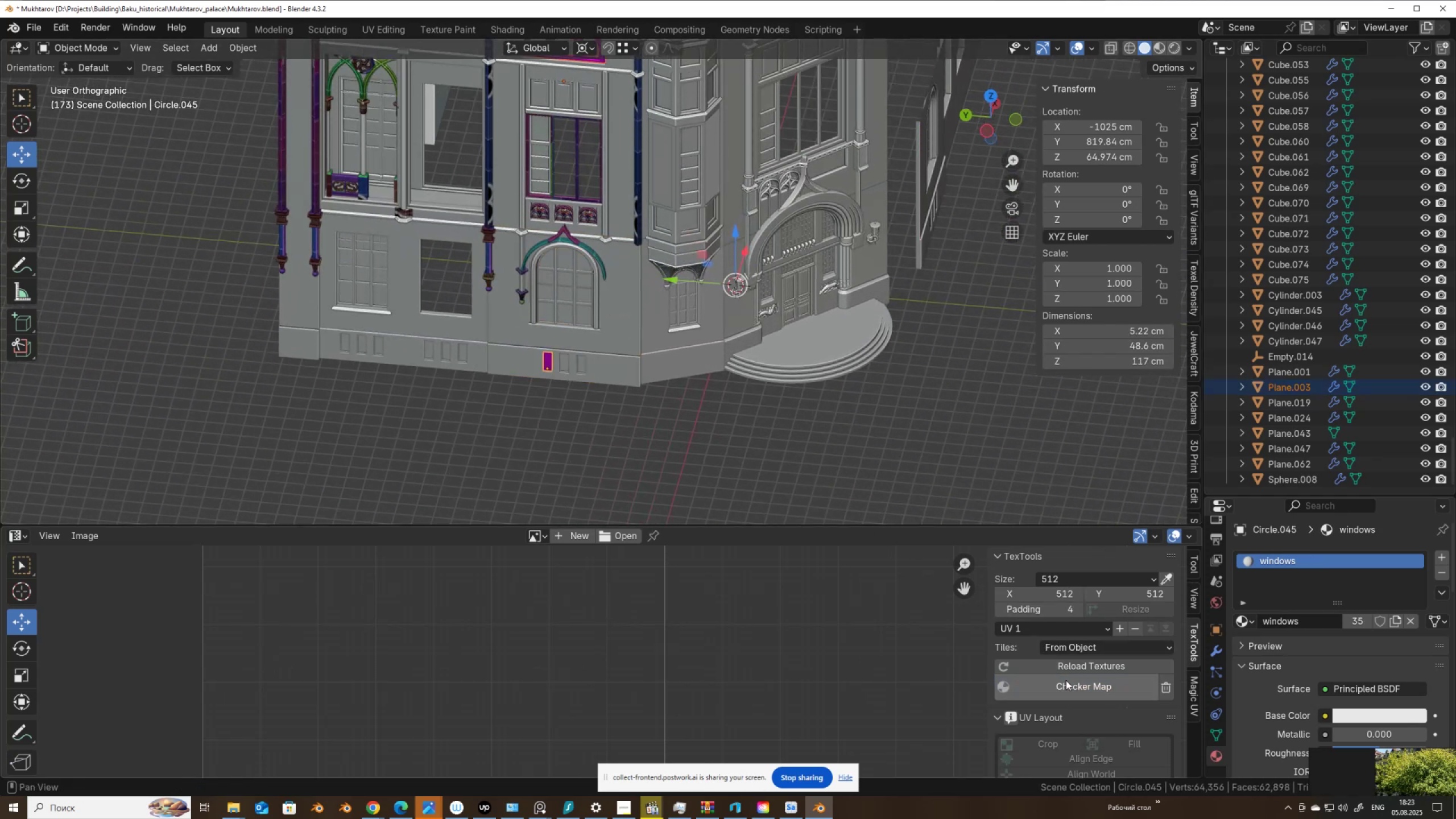 
left_click([1066, 680])
 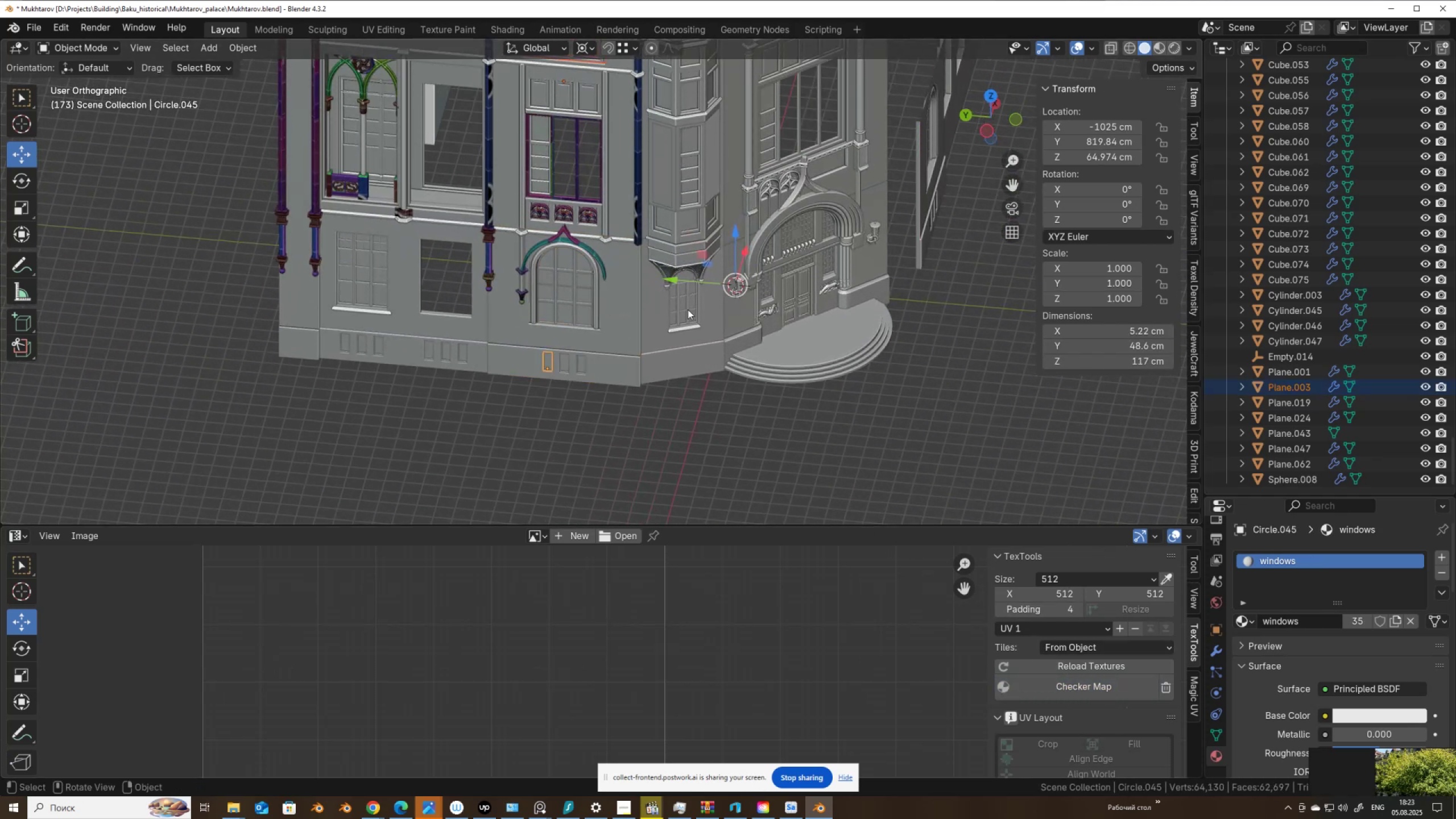 
hold_key(key=ShiftLeft, duration=0.49)
 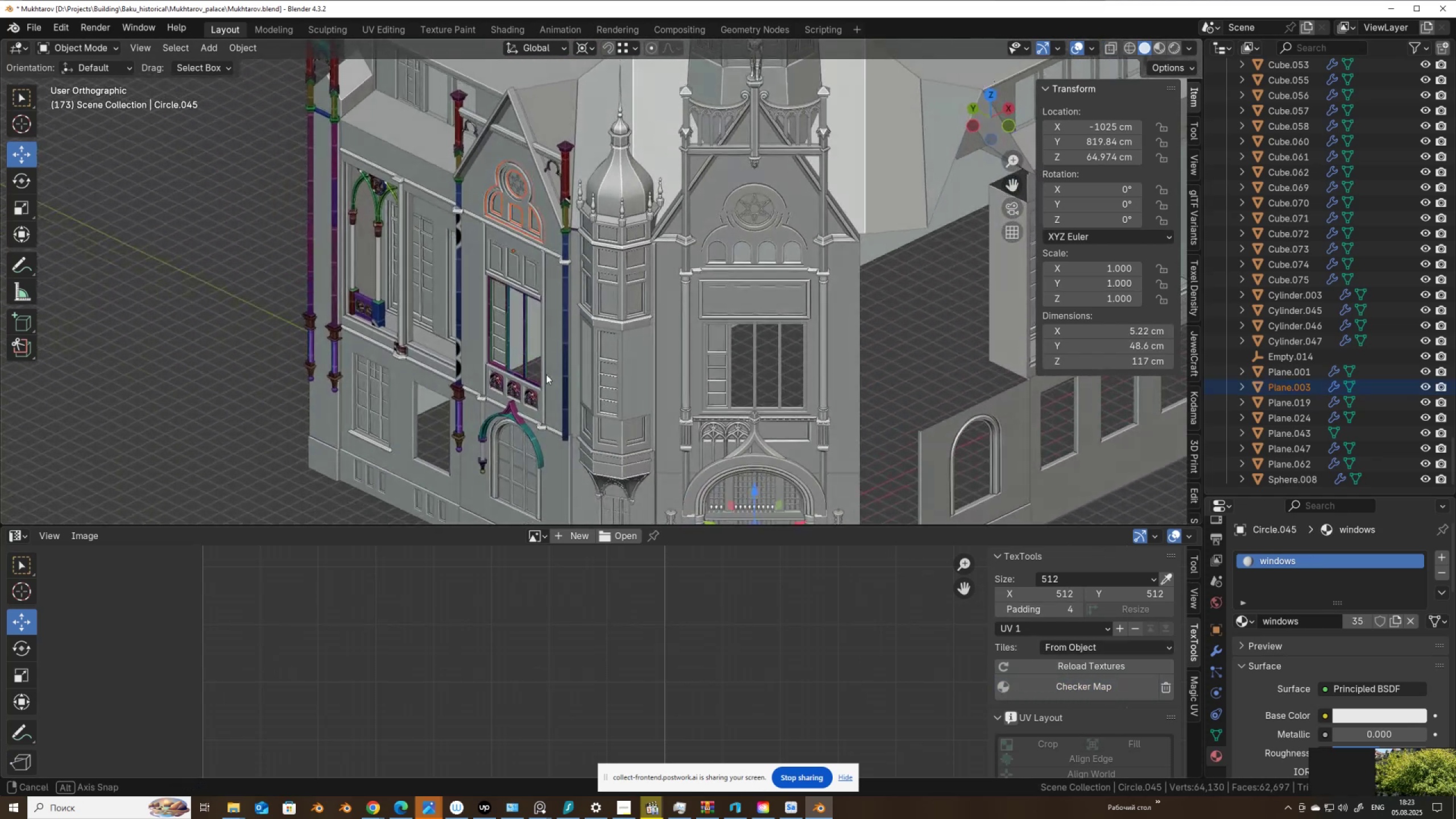 
scroll: coordinate [548, 384], scroll_direction: down, amount: 3.0
 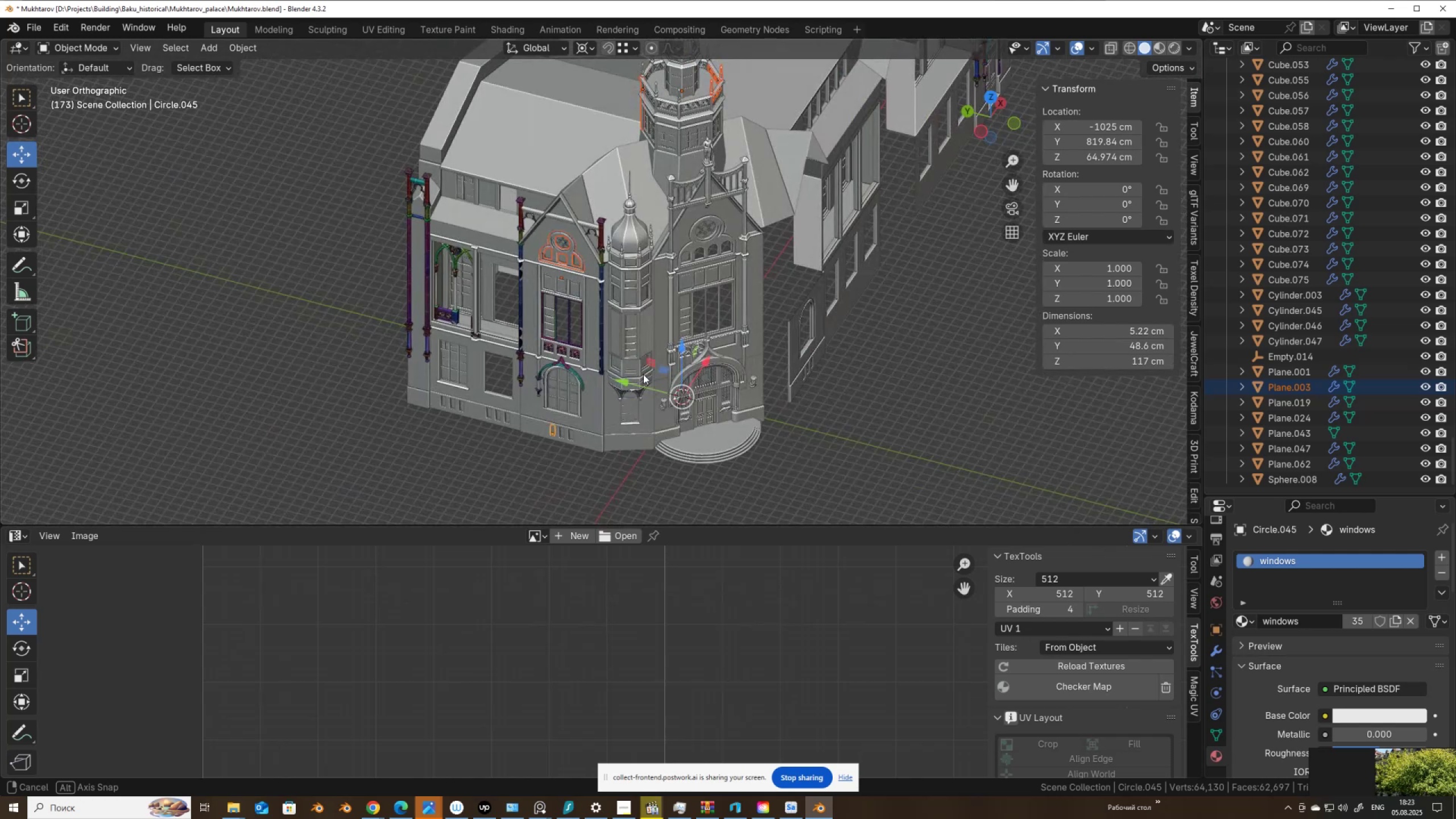 
wait(17.2)
 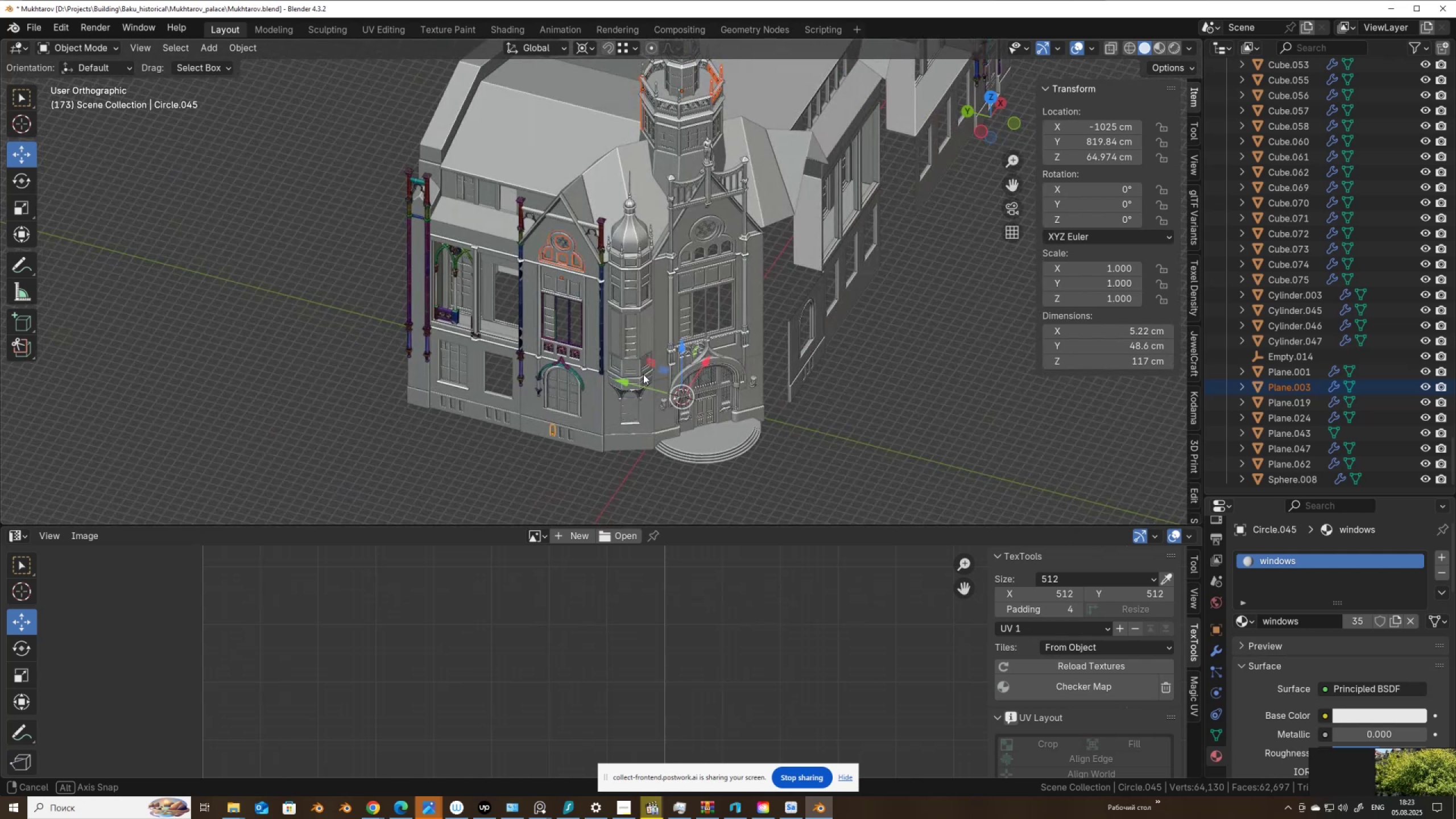 
scroll: coordinate [712, 355], scroll_direction: down, amount: 7.0
 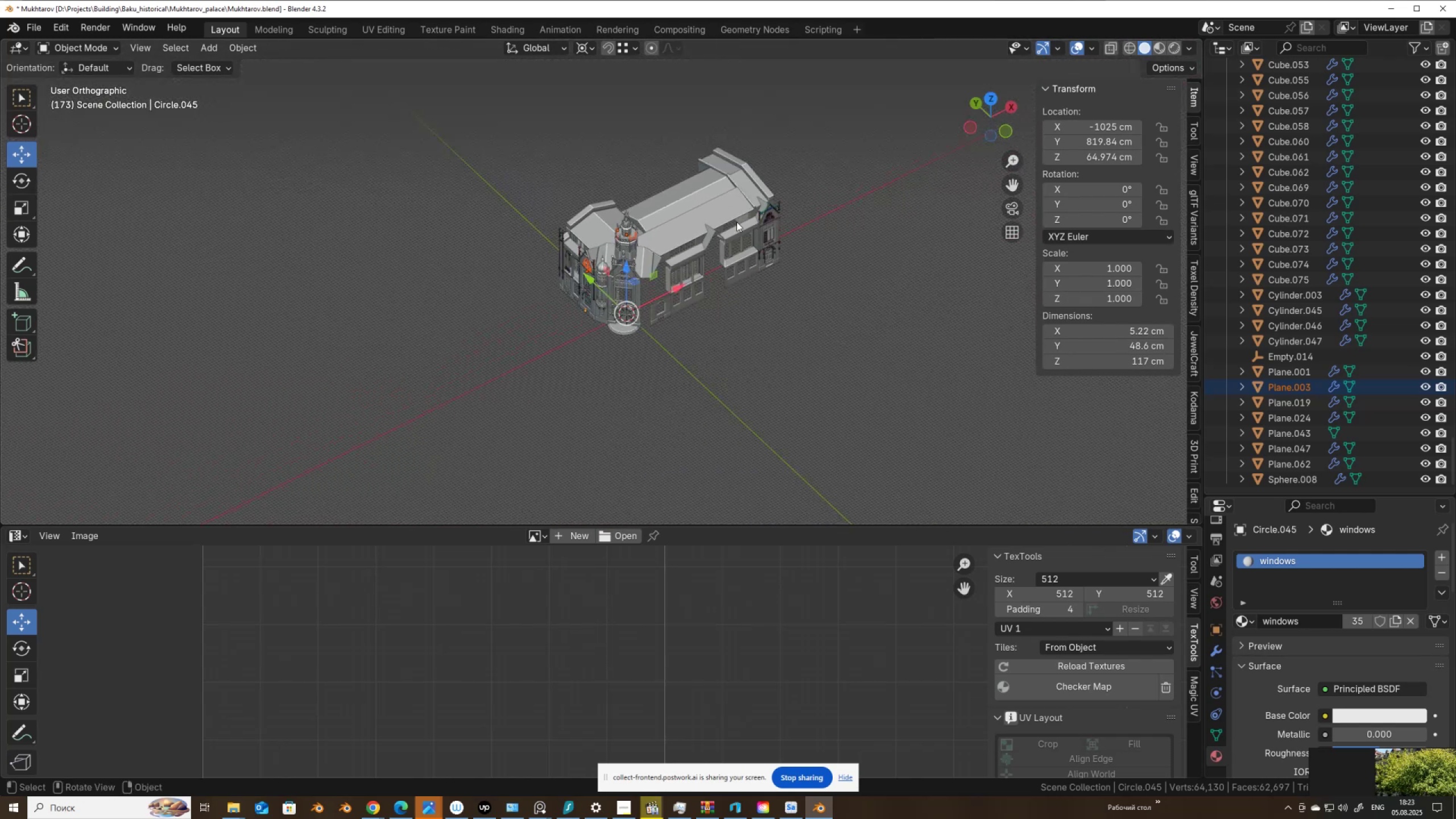 
left_click([718, 198])
 